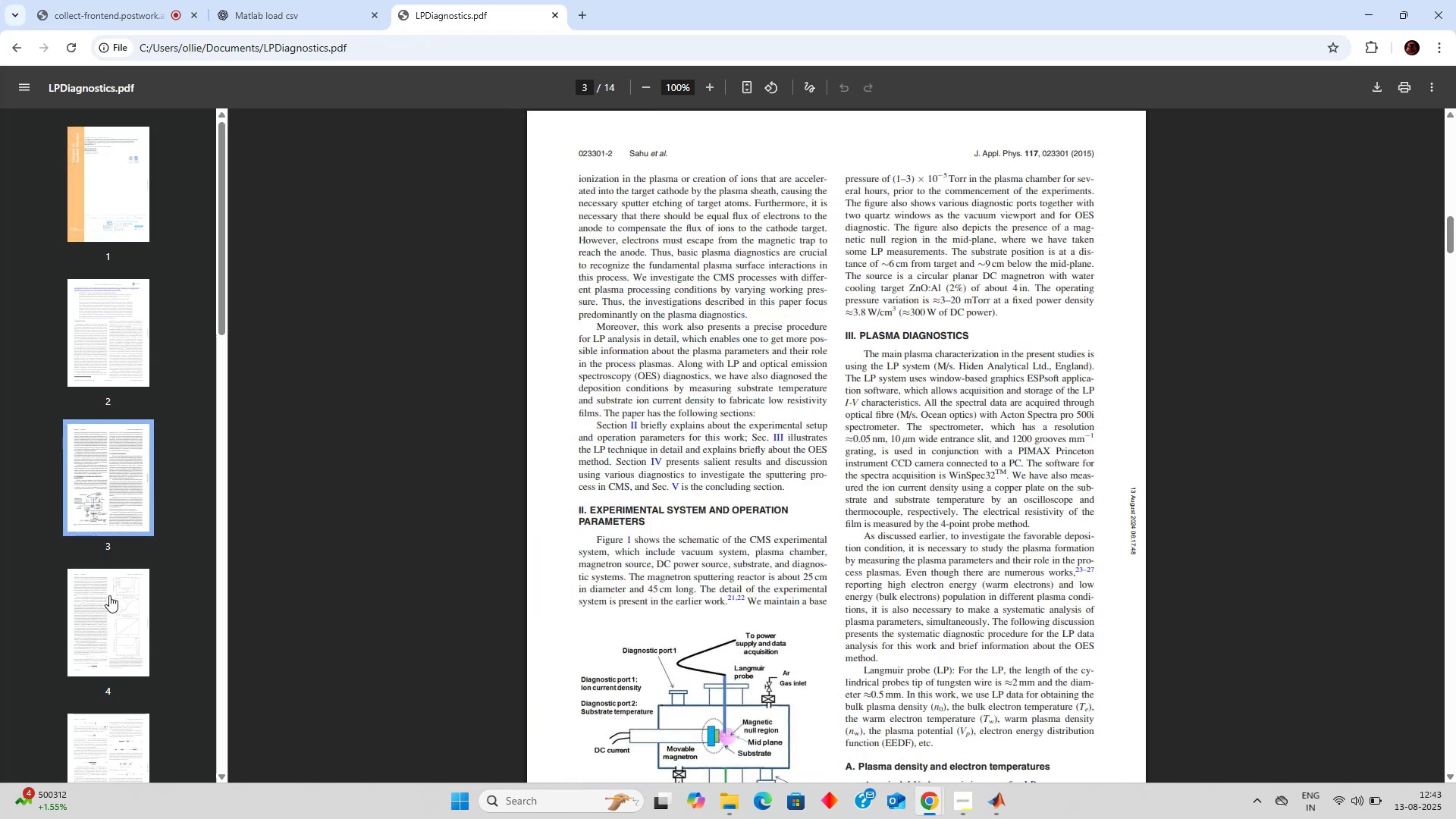 
left_click([109, 595])
 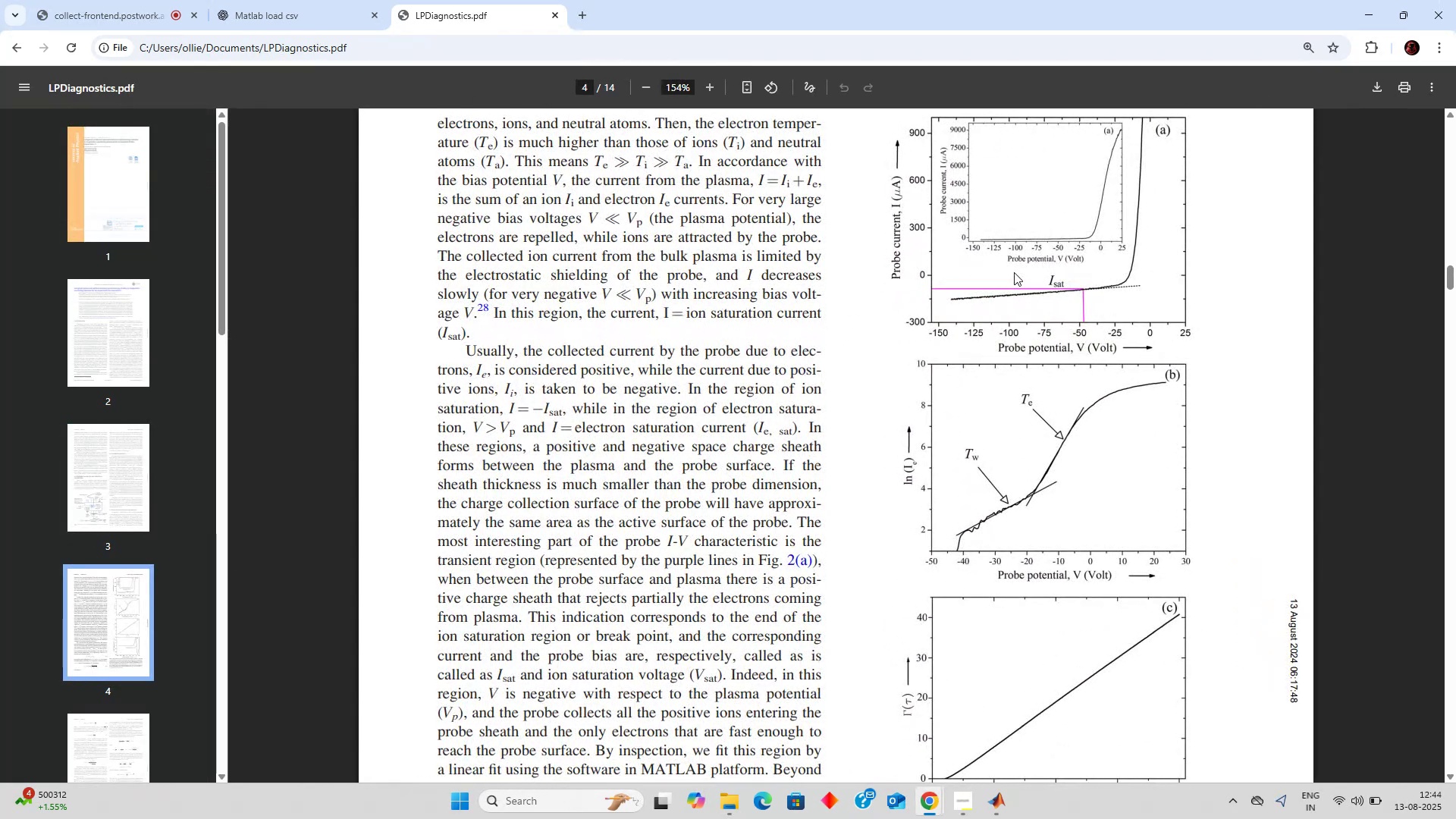 
wait(13.8)
 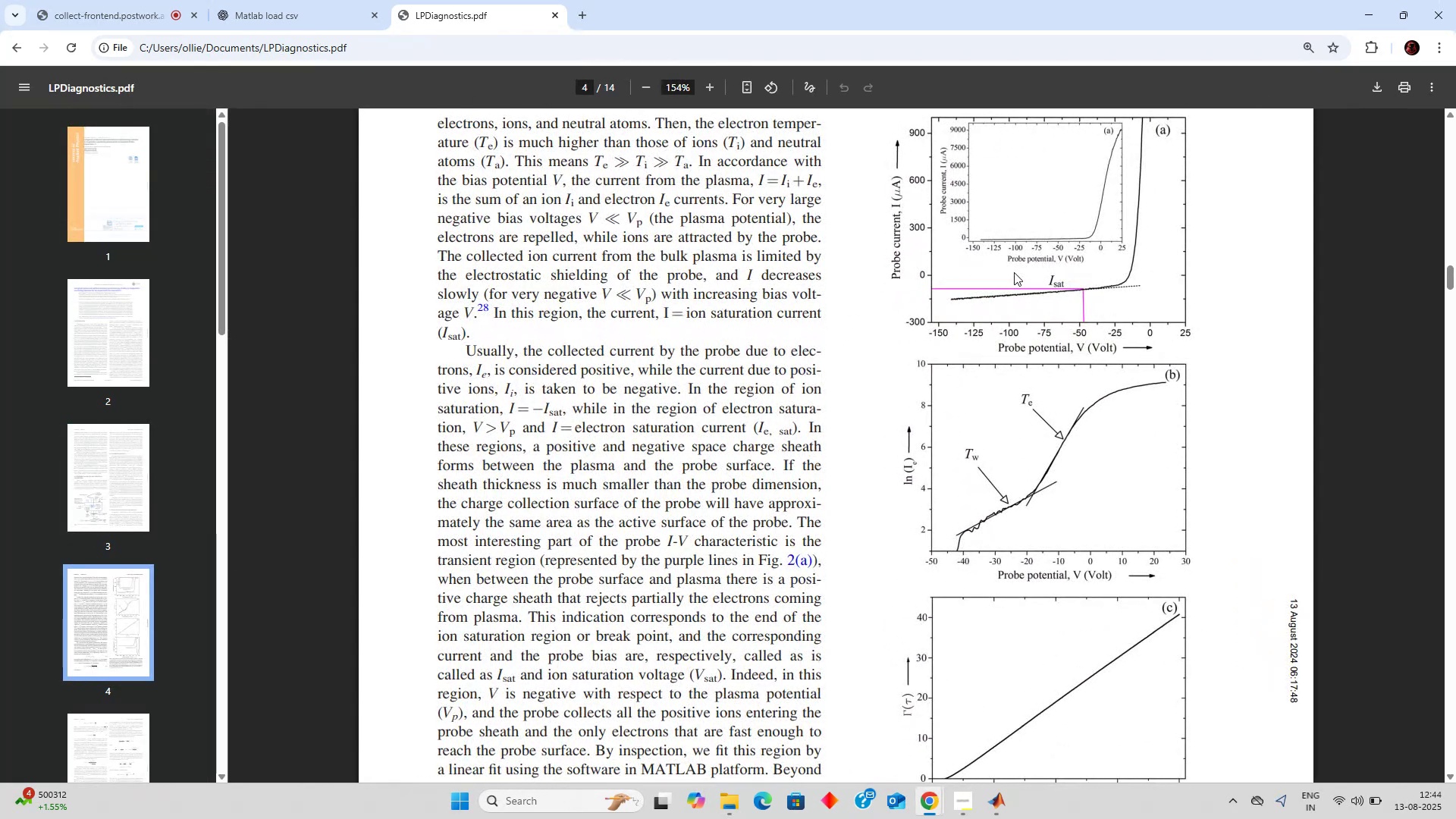 
left_click([325, 0])
 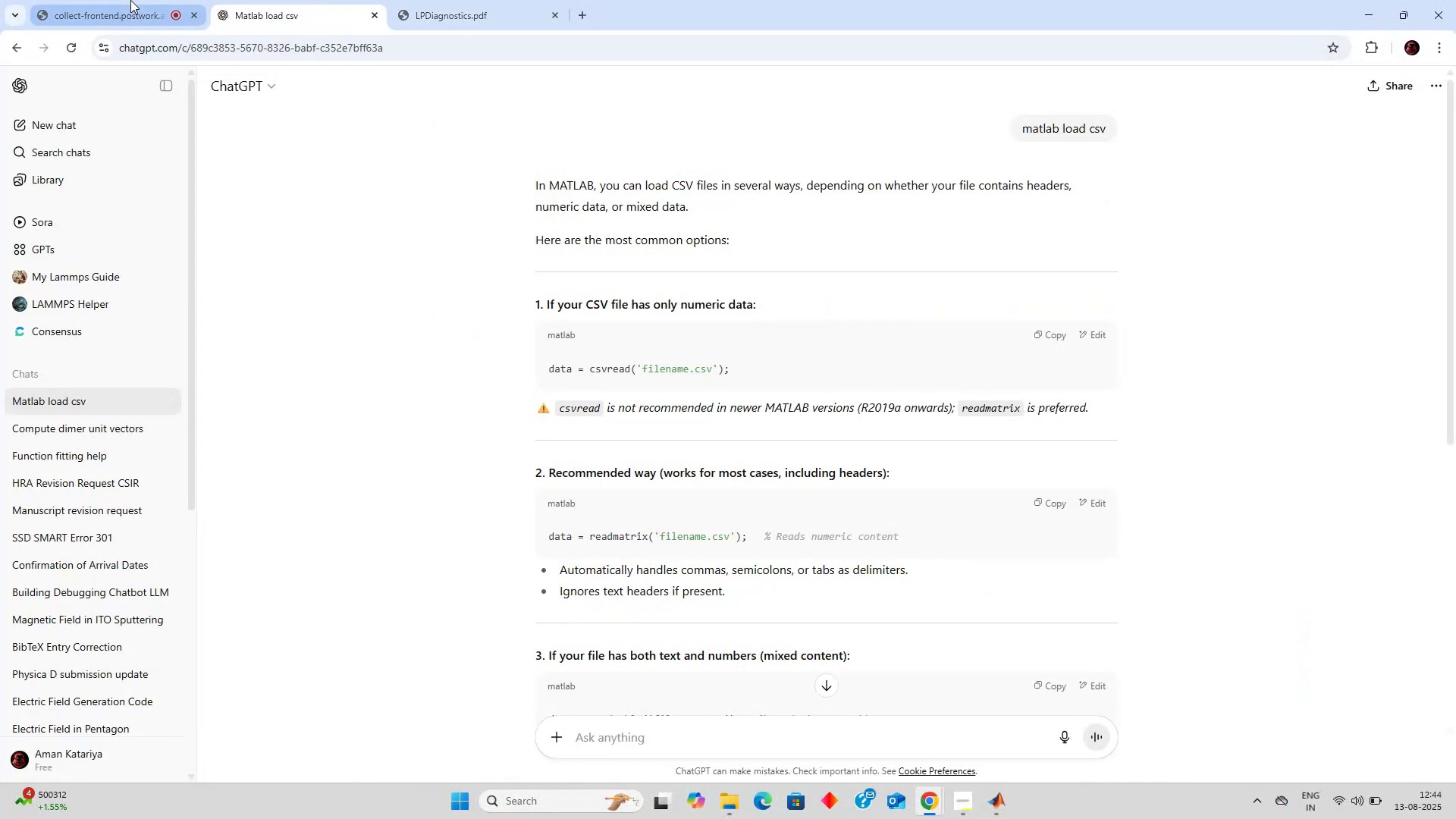 
left_click([130, 0])
 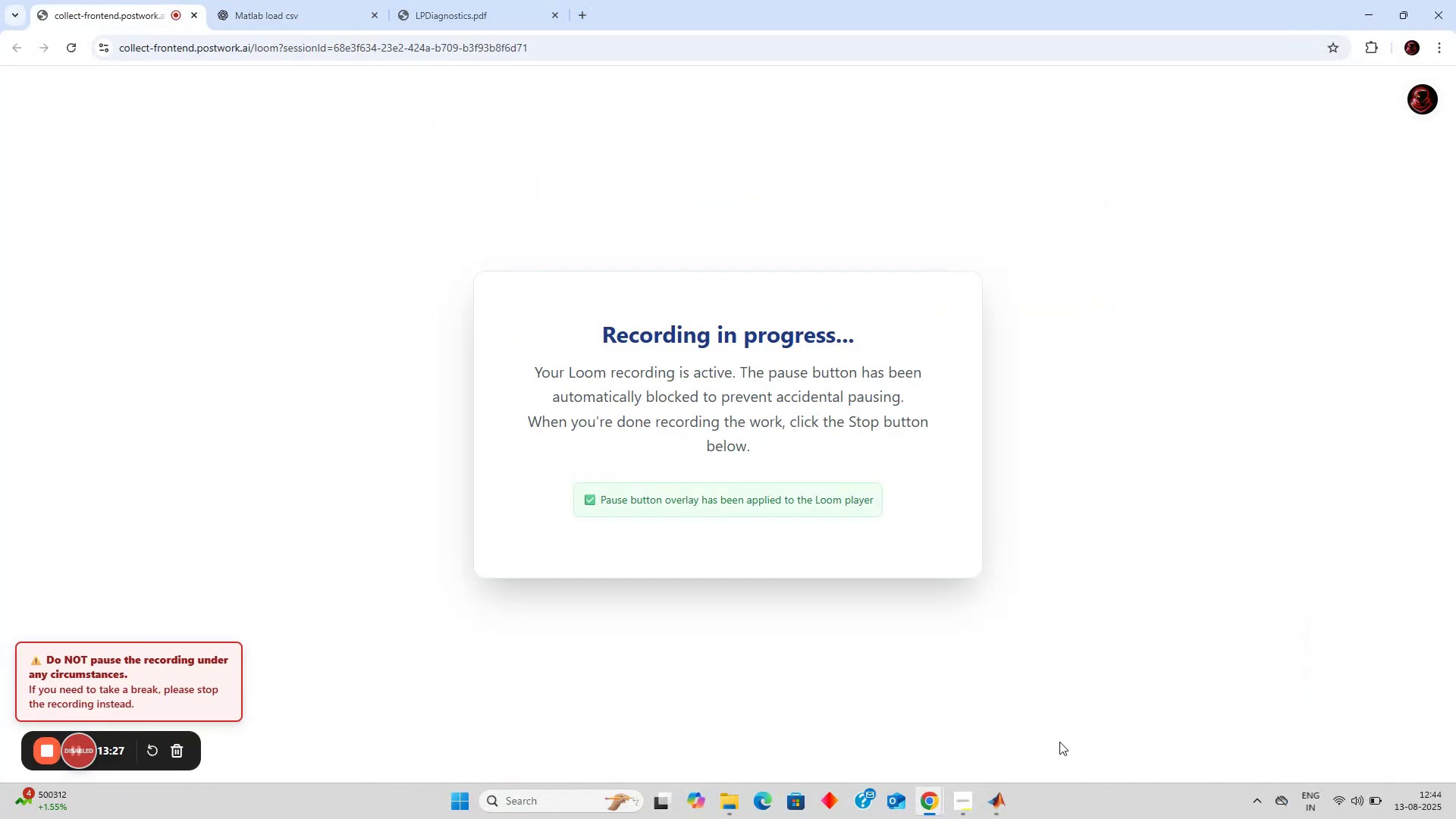 
left_click([1000, 809])
 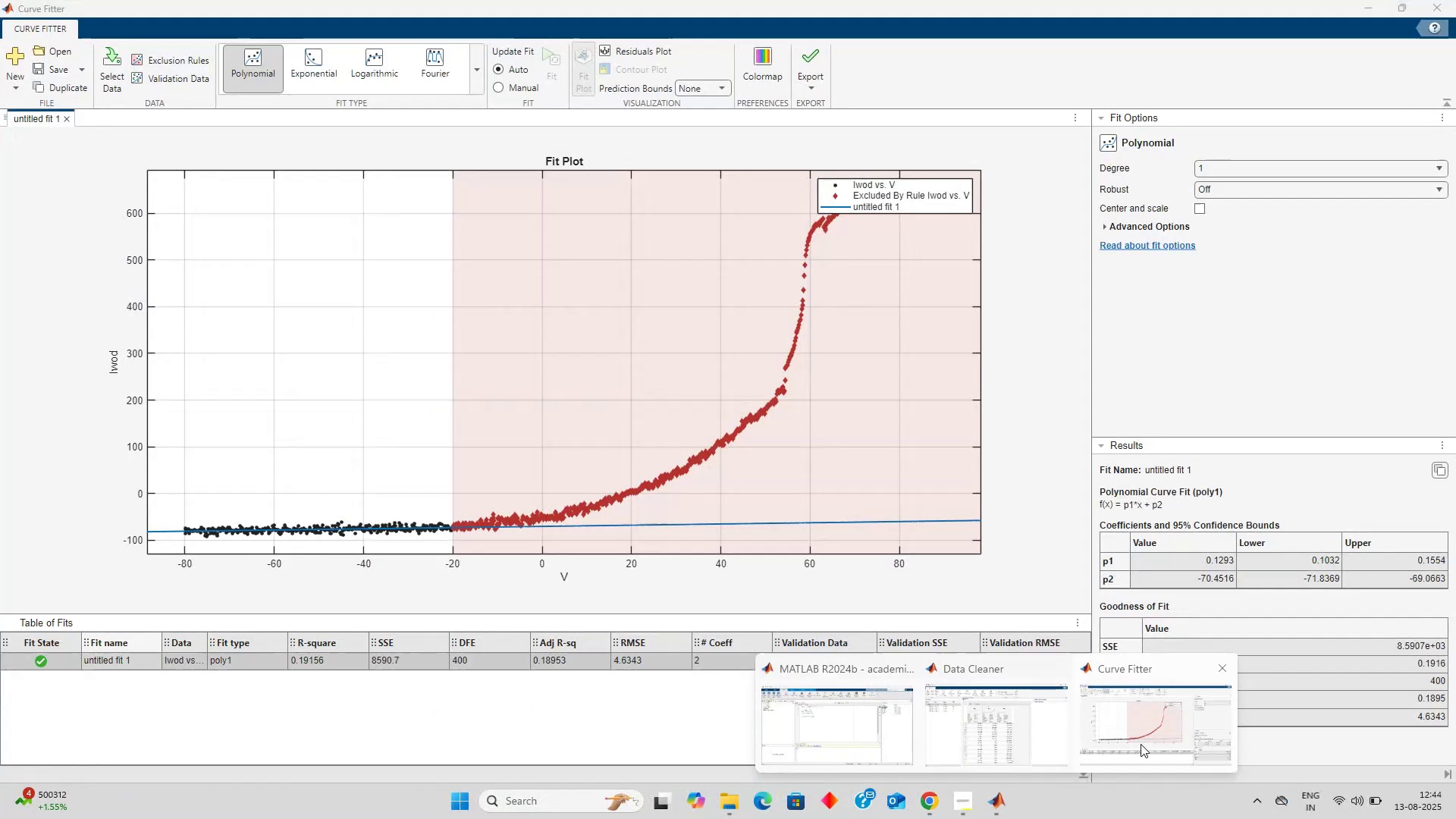 
left_click([1141, 744])
 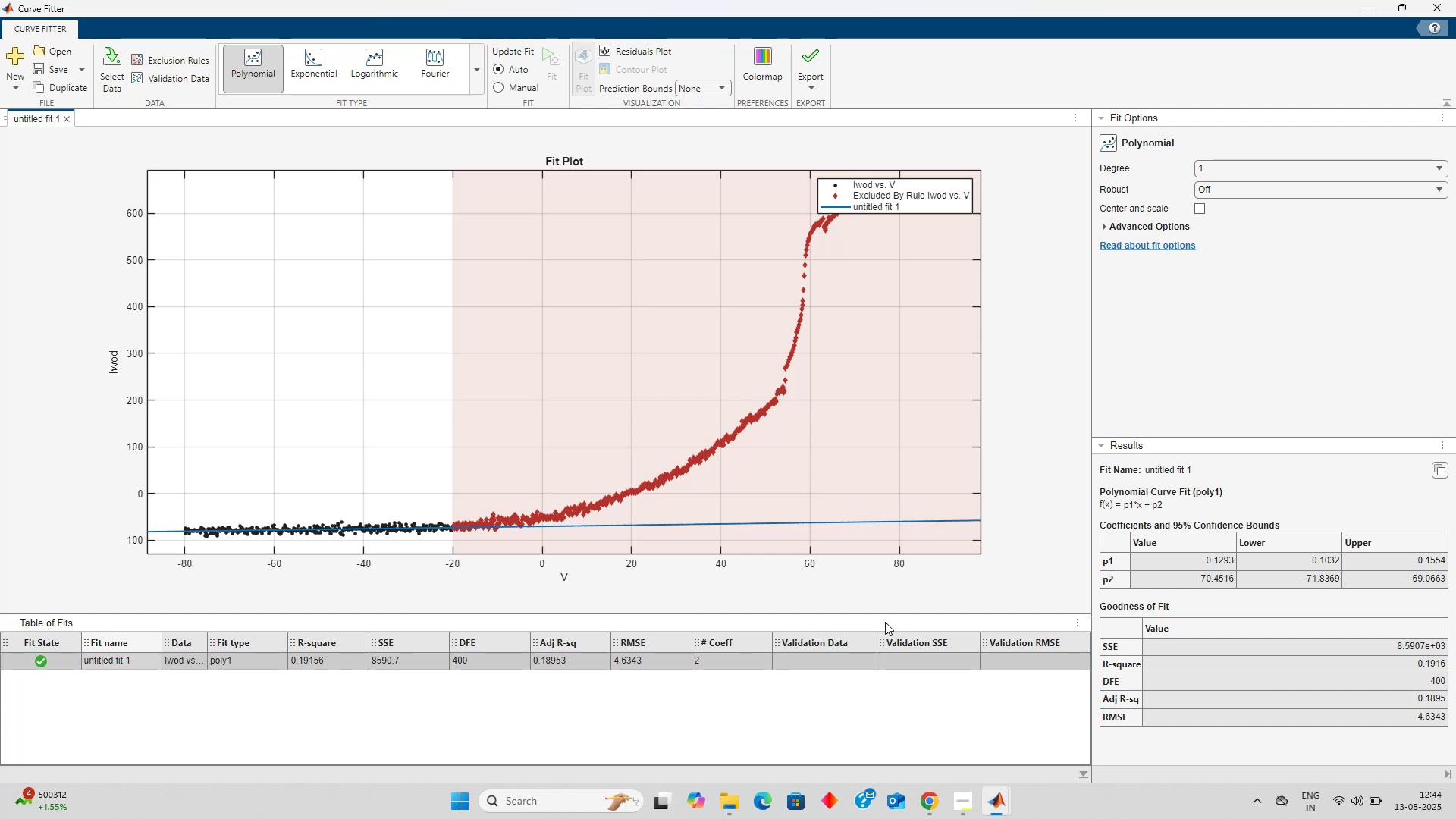 
wait(15.31)
 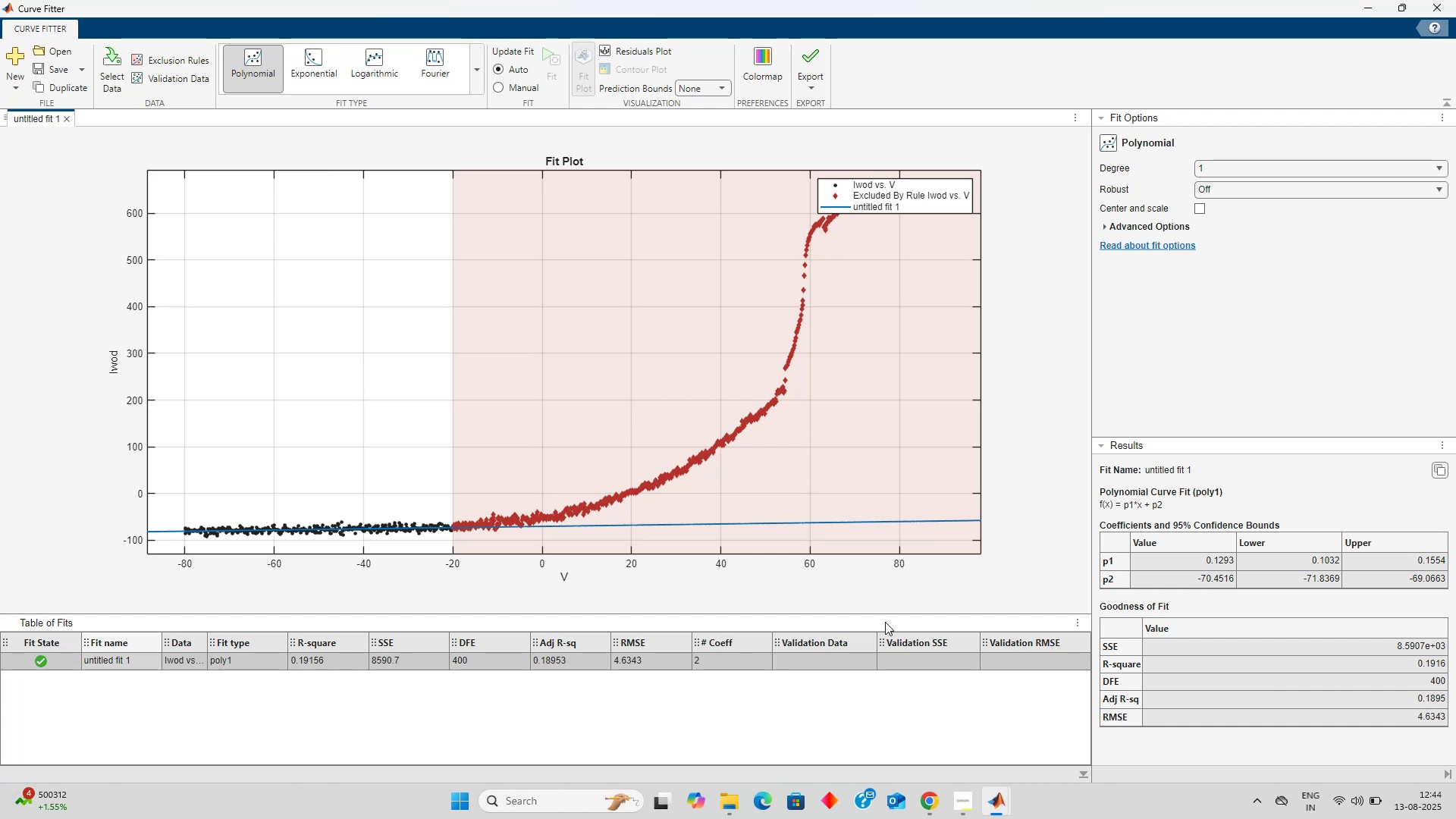 
left_click([1454, 0])
 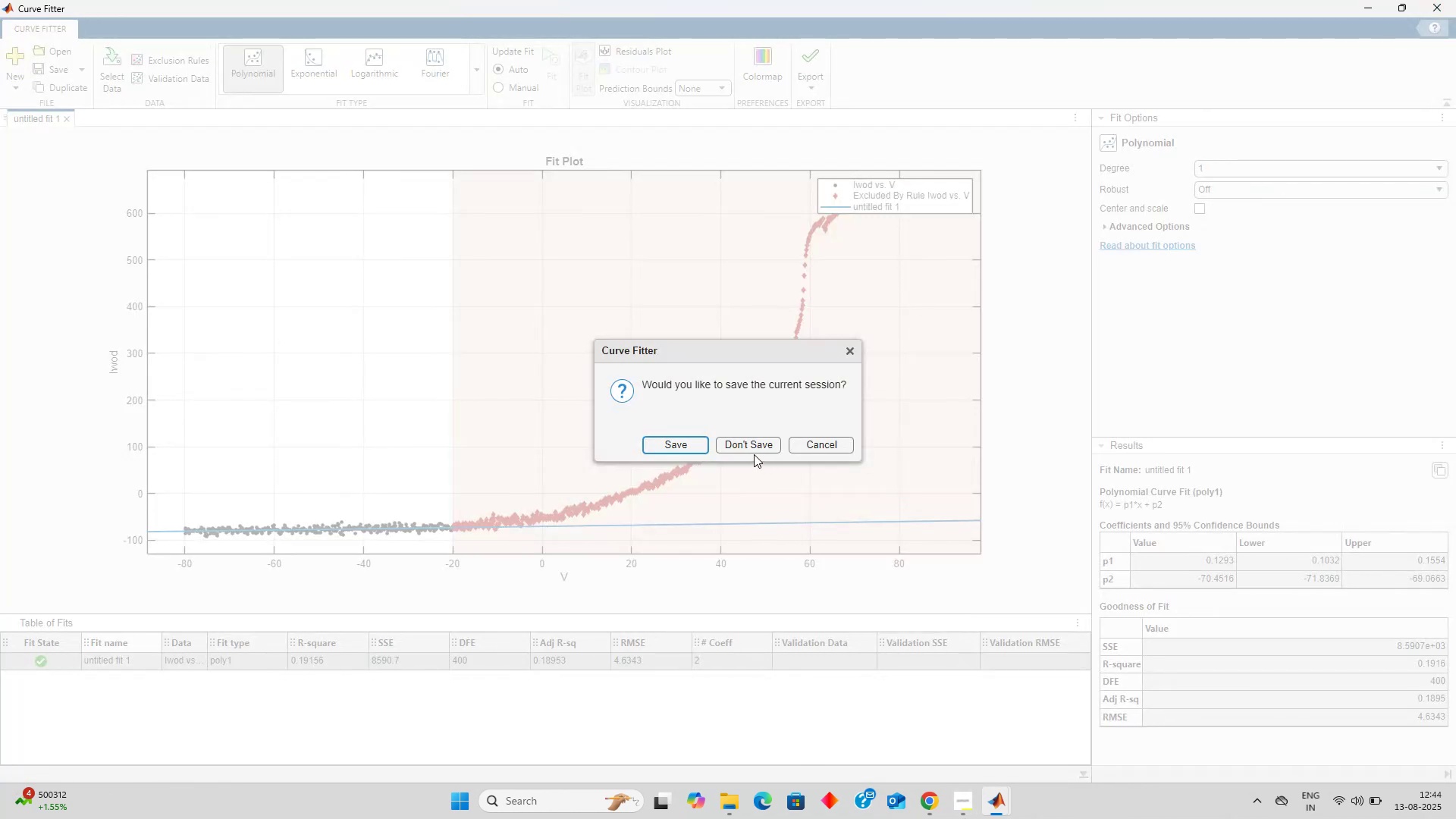 
left_click([696, 443])
 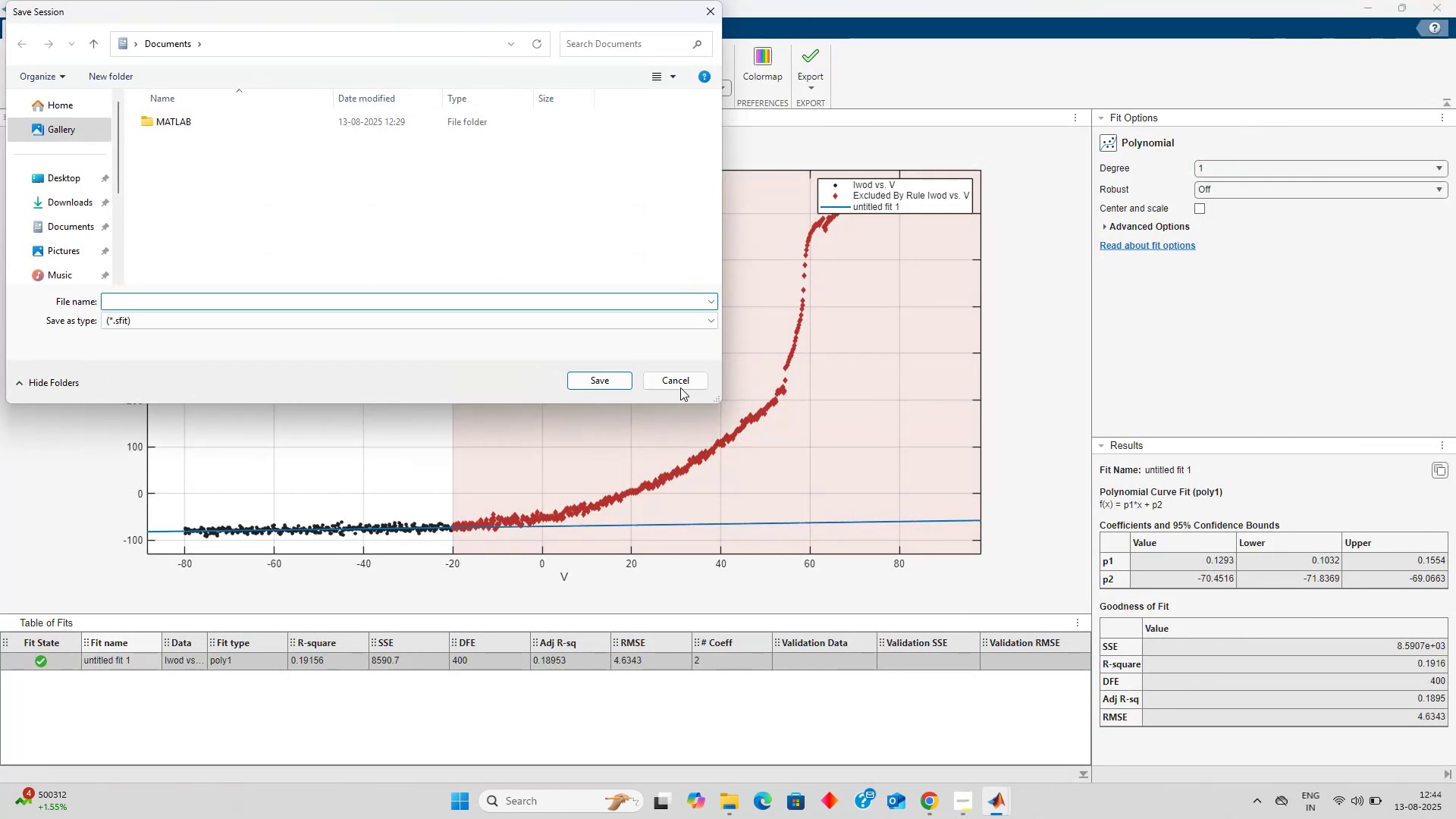 
left_click([673, 384])
 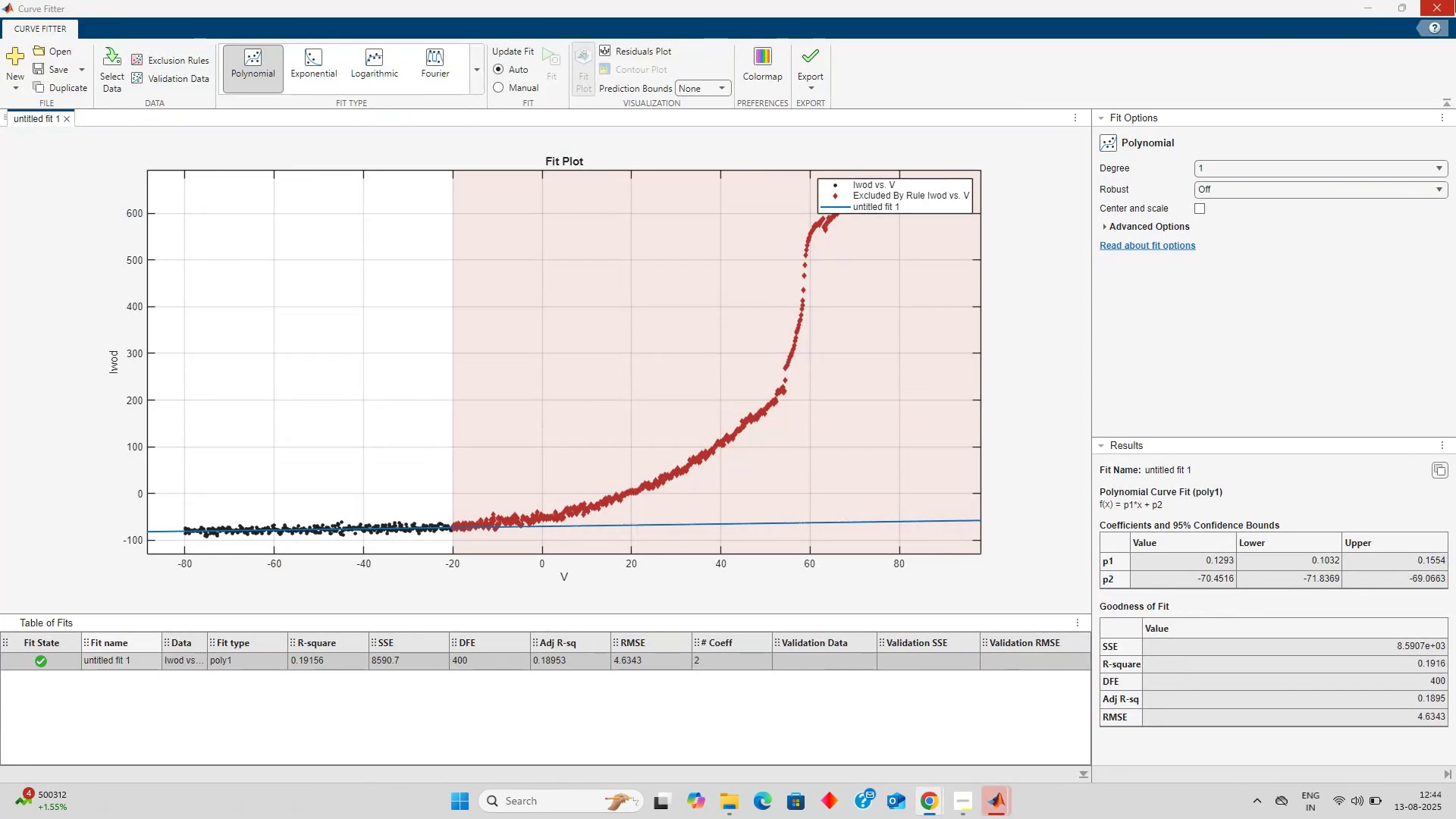 
left_click([1455, 0])
 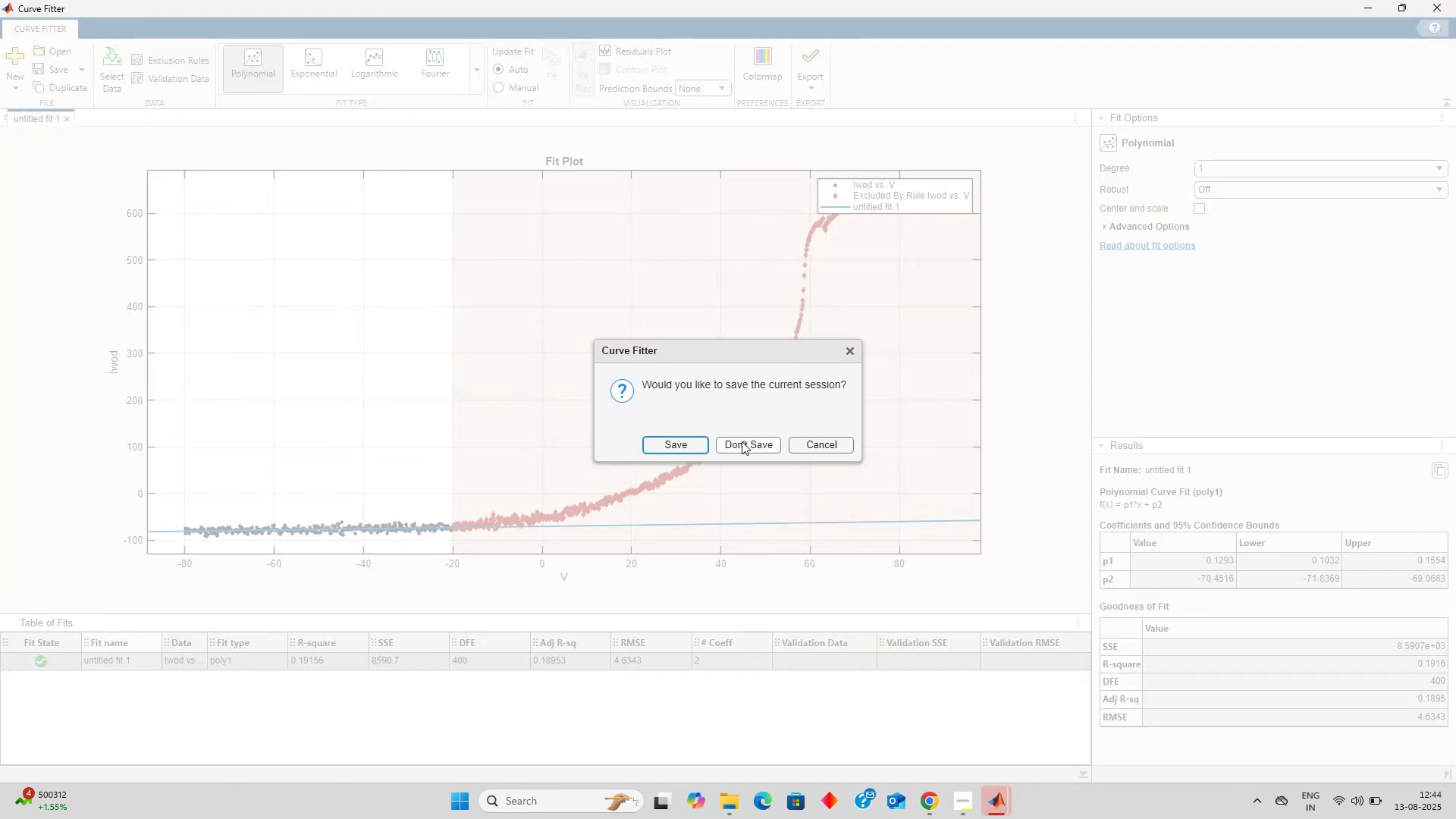 
left_click([741, 443])
 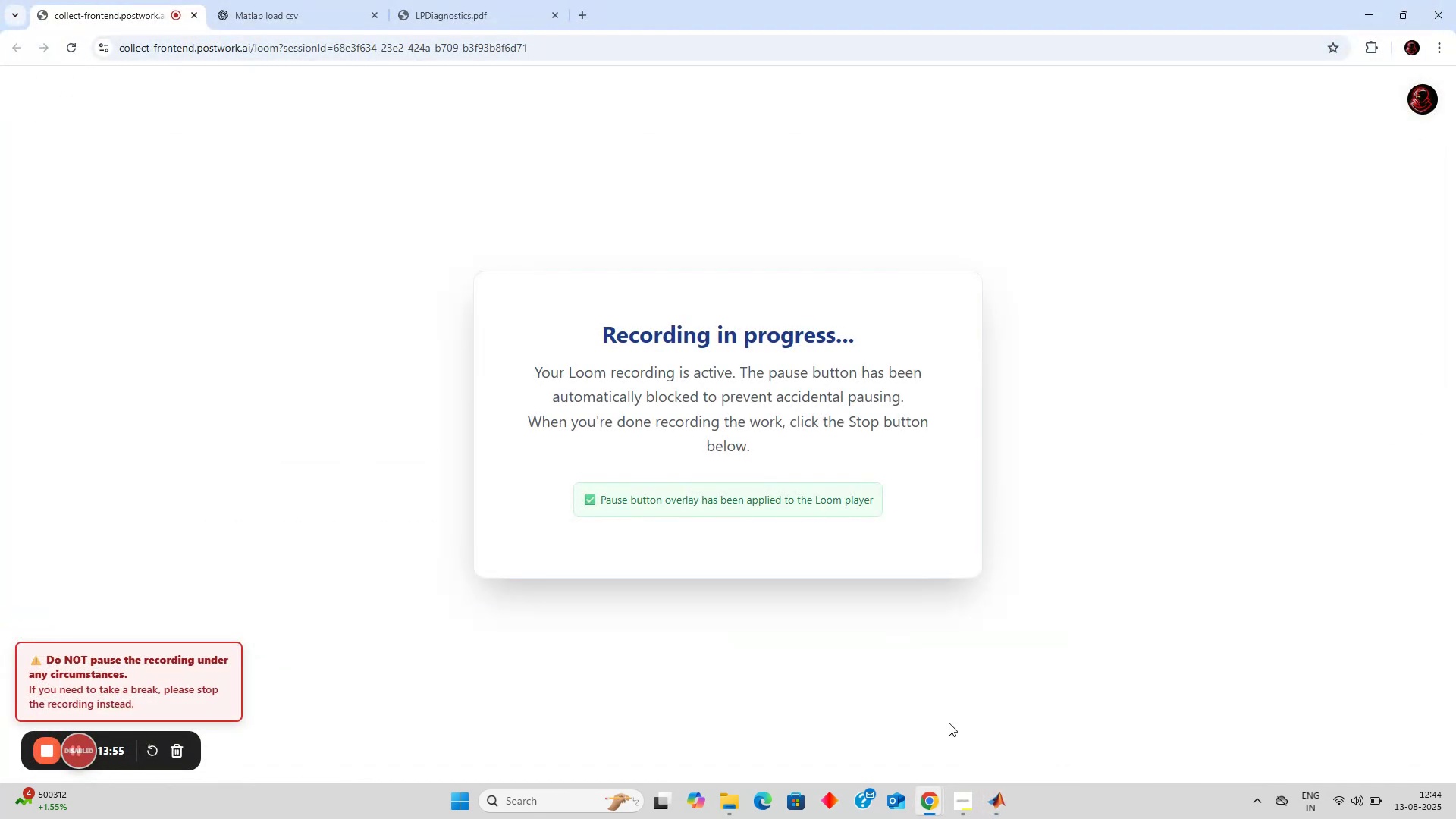 
left_click([1003, 818])
 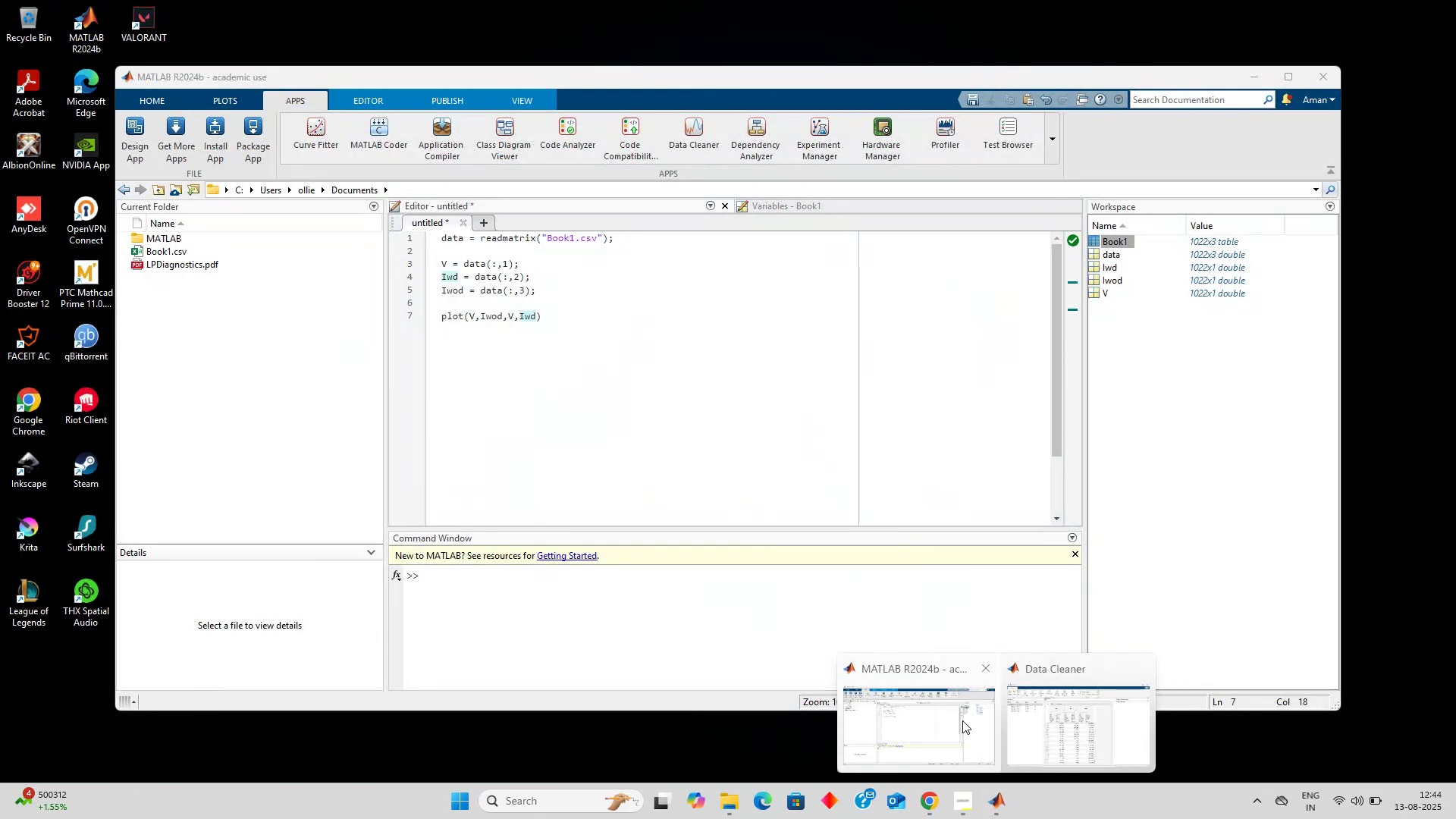 
left_click([962, 720])
 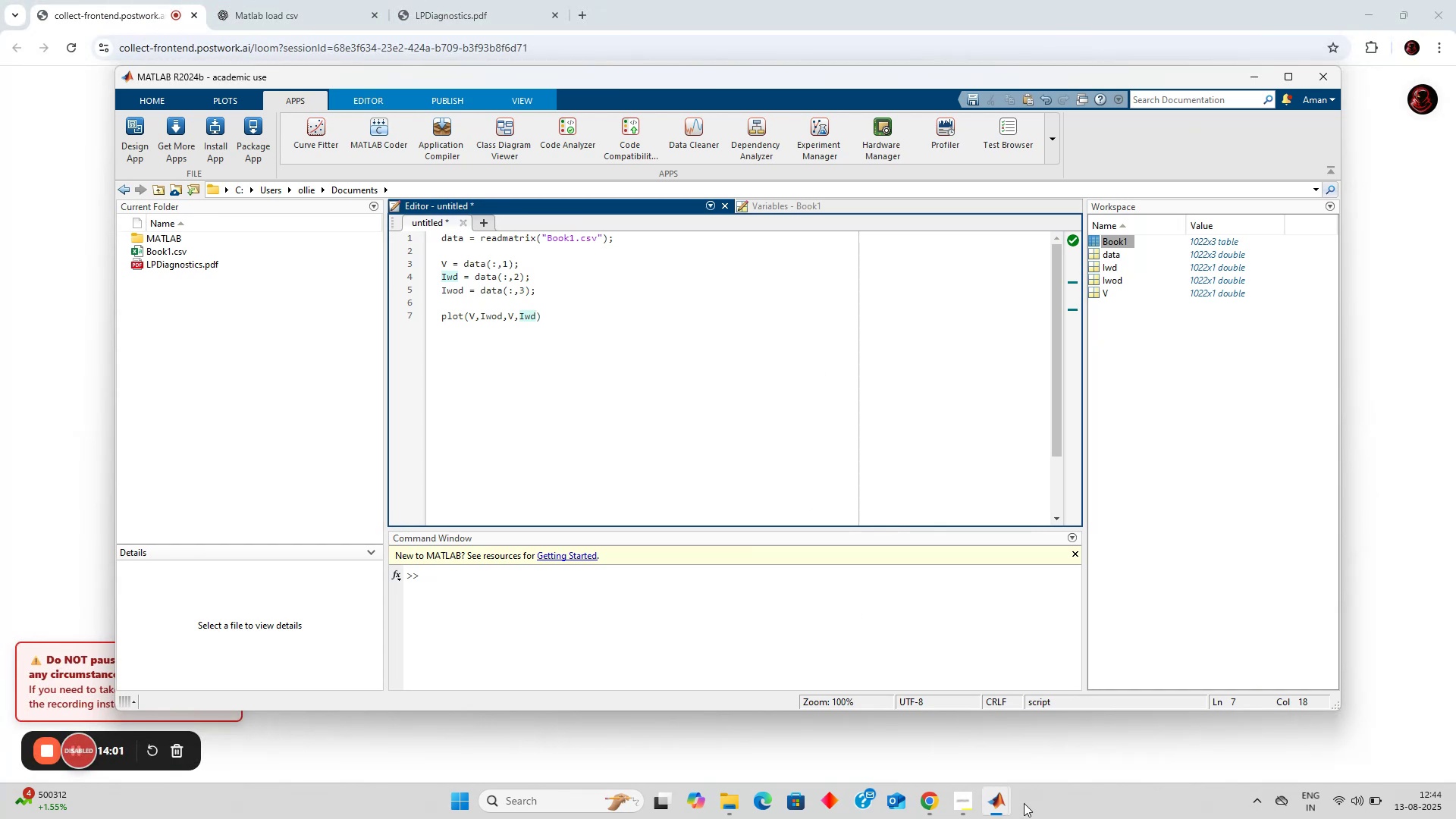 
left_click([1007, 803])
 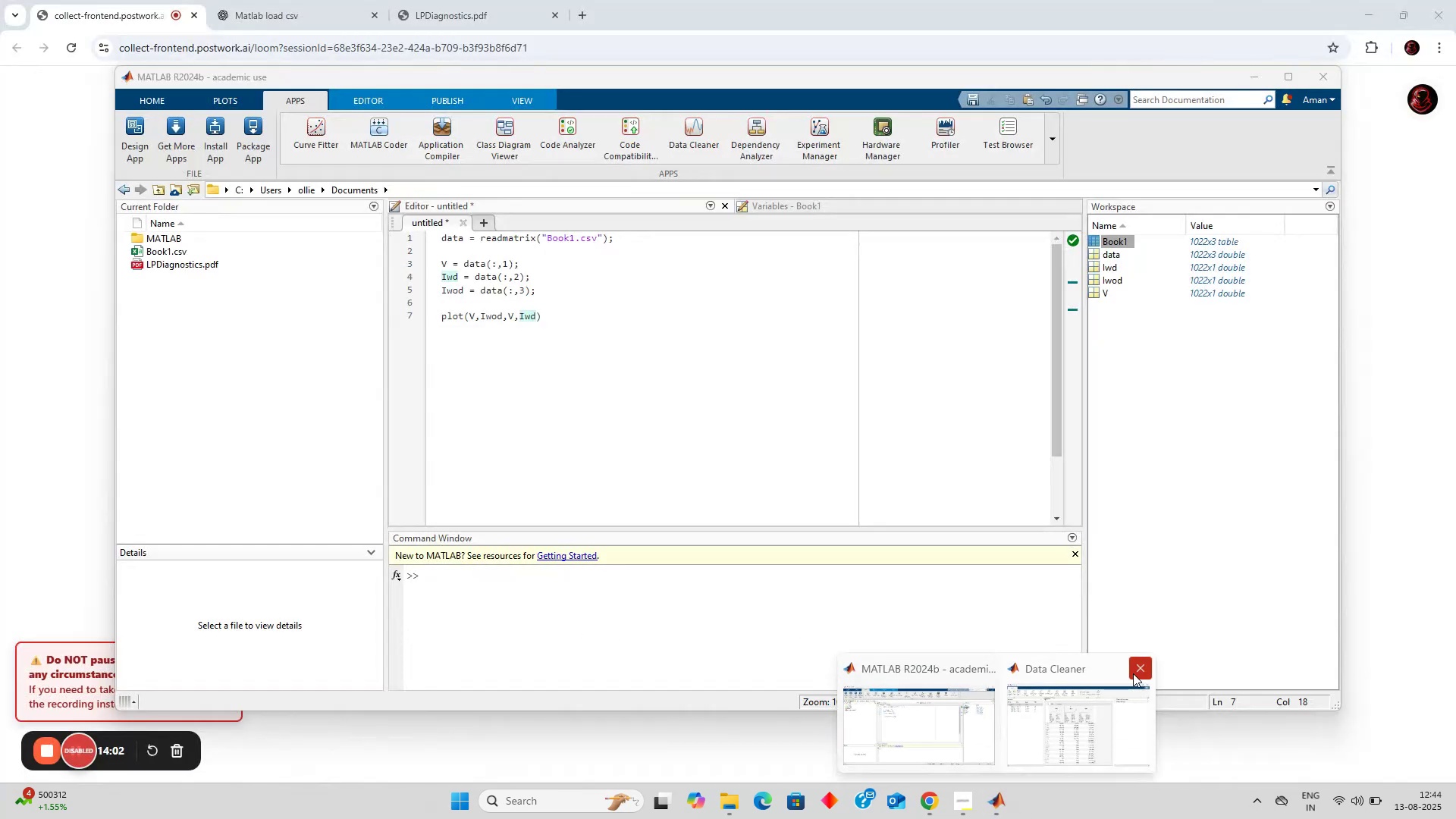 
left_click([1133, 673])
 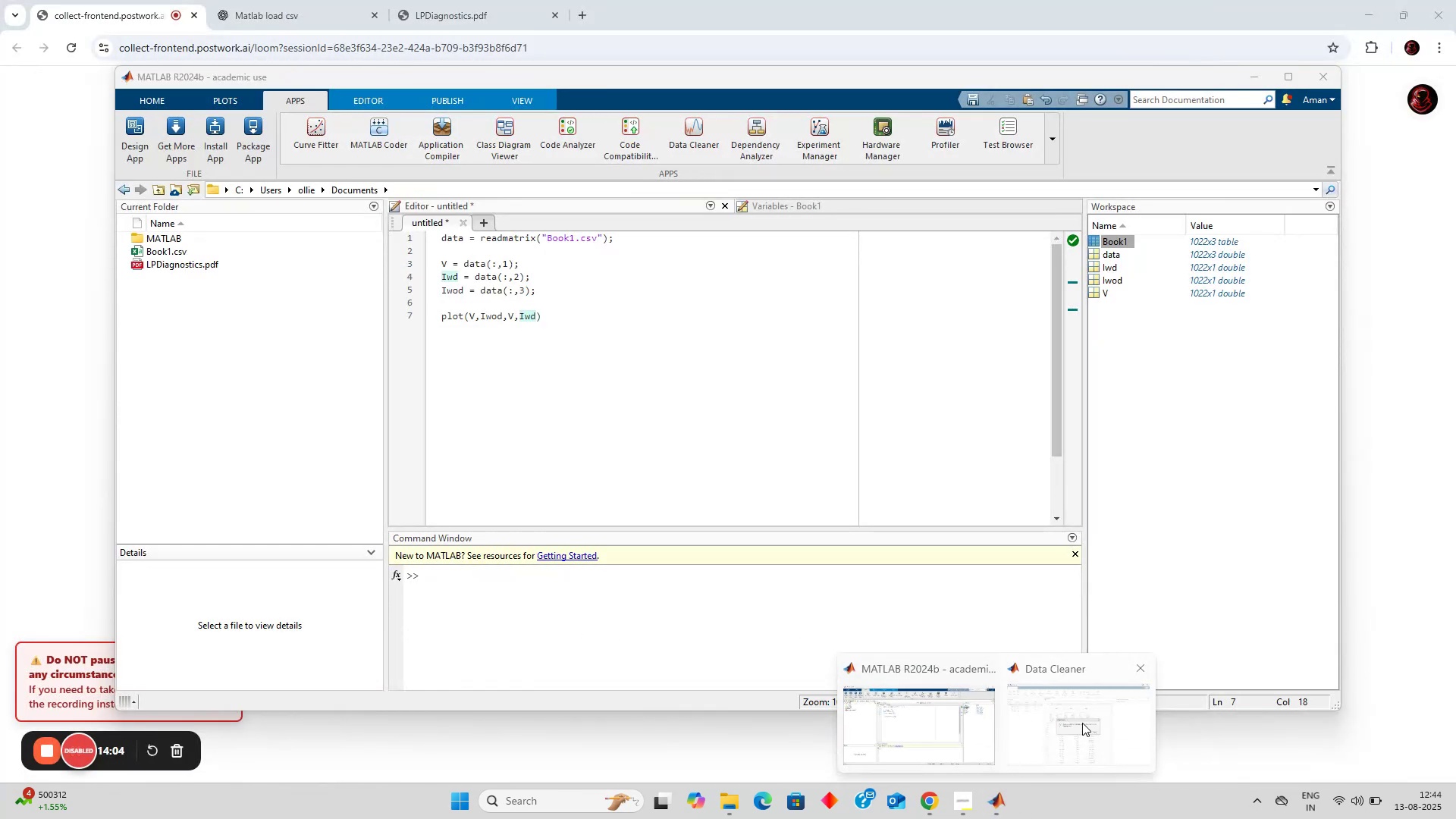 
left_click([1082, 723])
 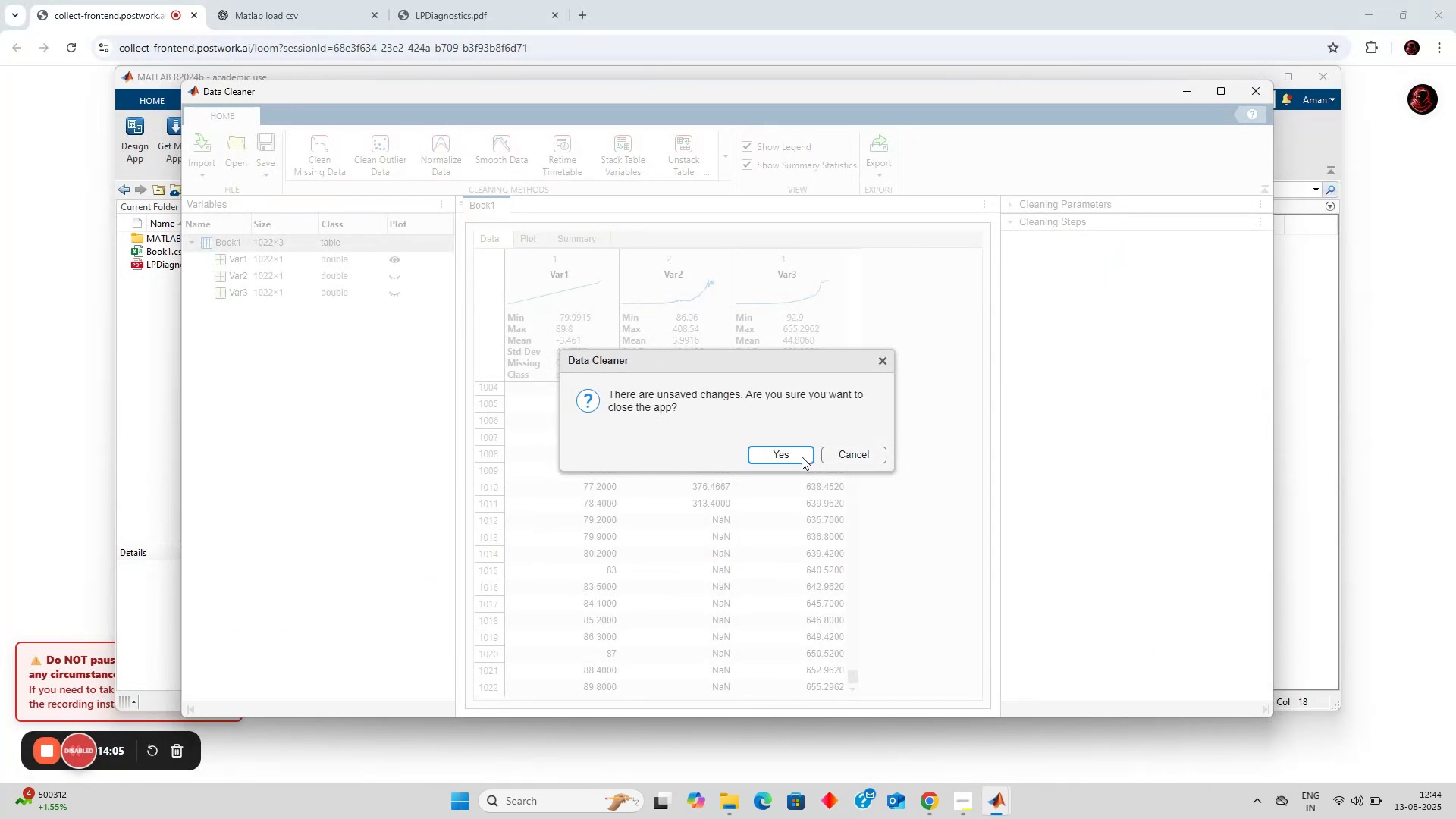 
left_click([794, 460])
 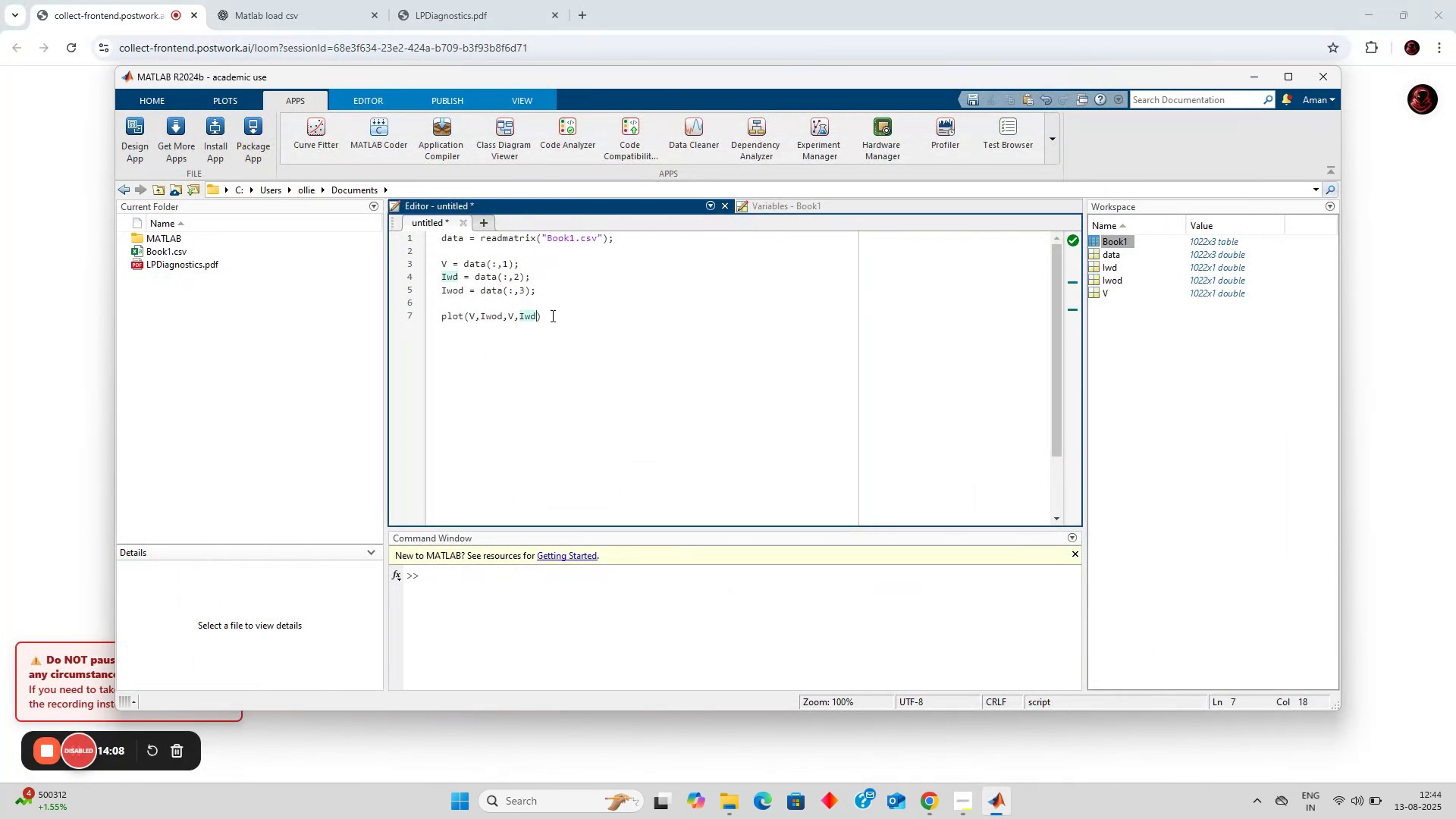 
left_click([537, 323])
 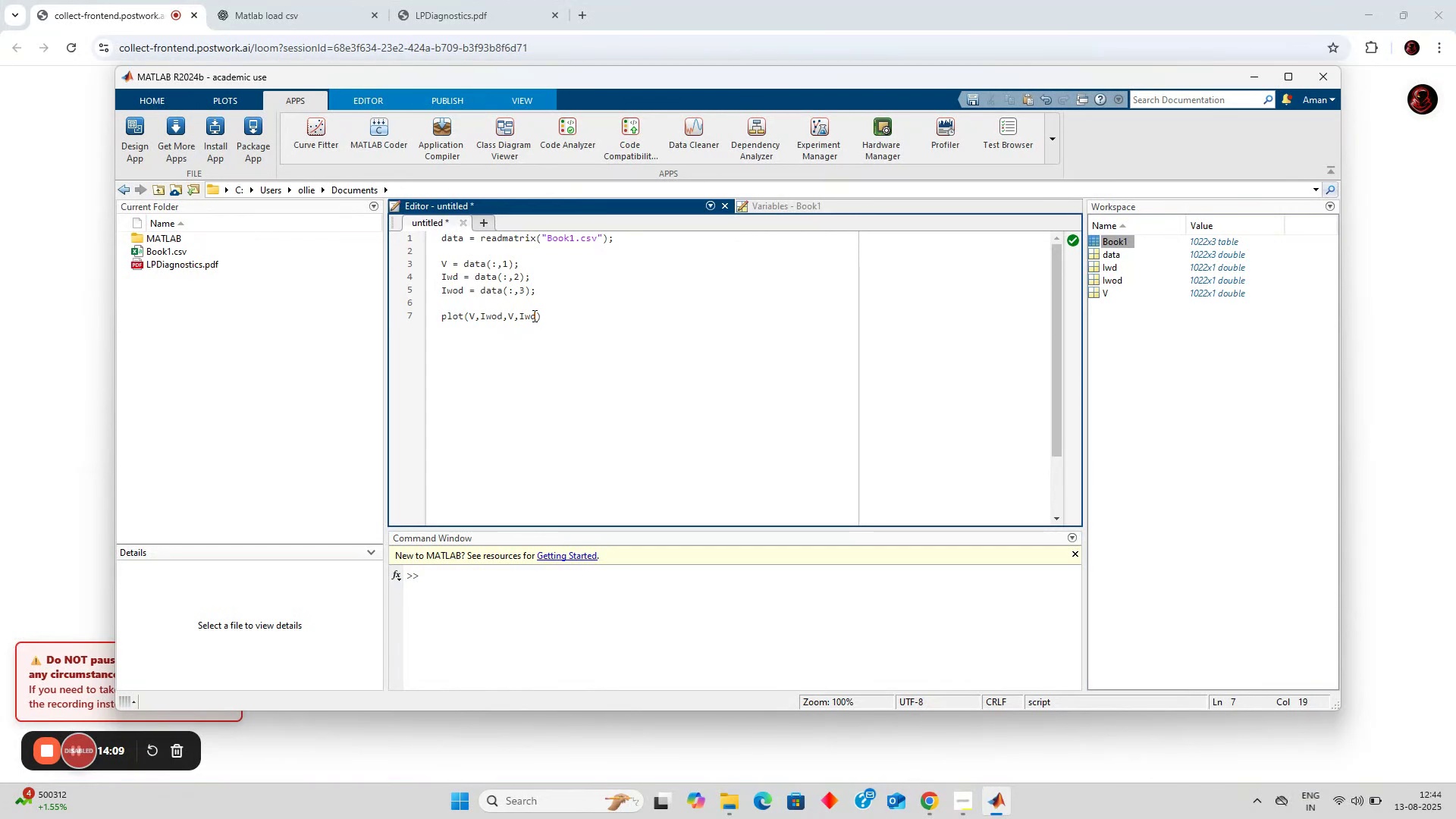 
left_click([533, 315])
 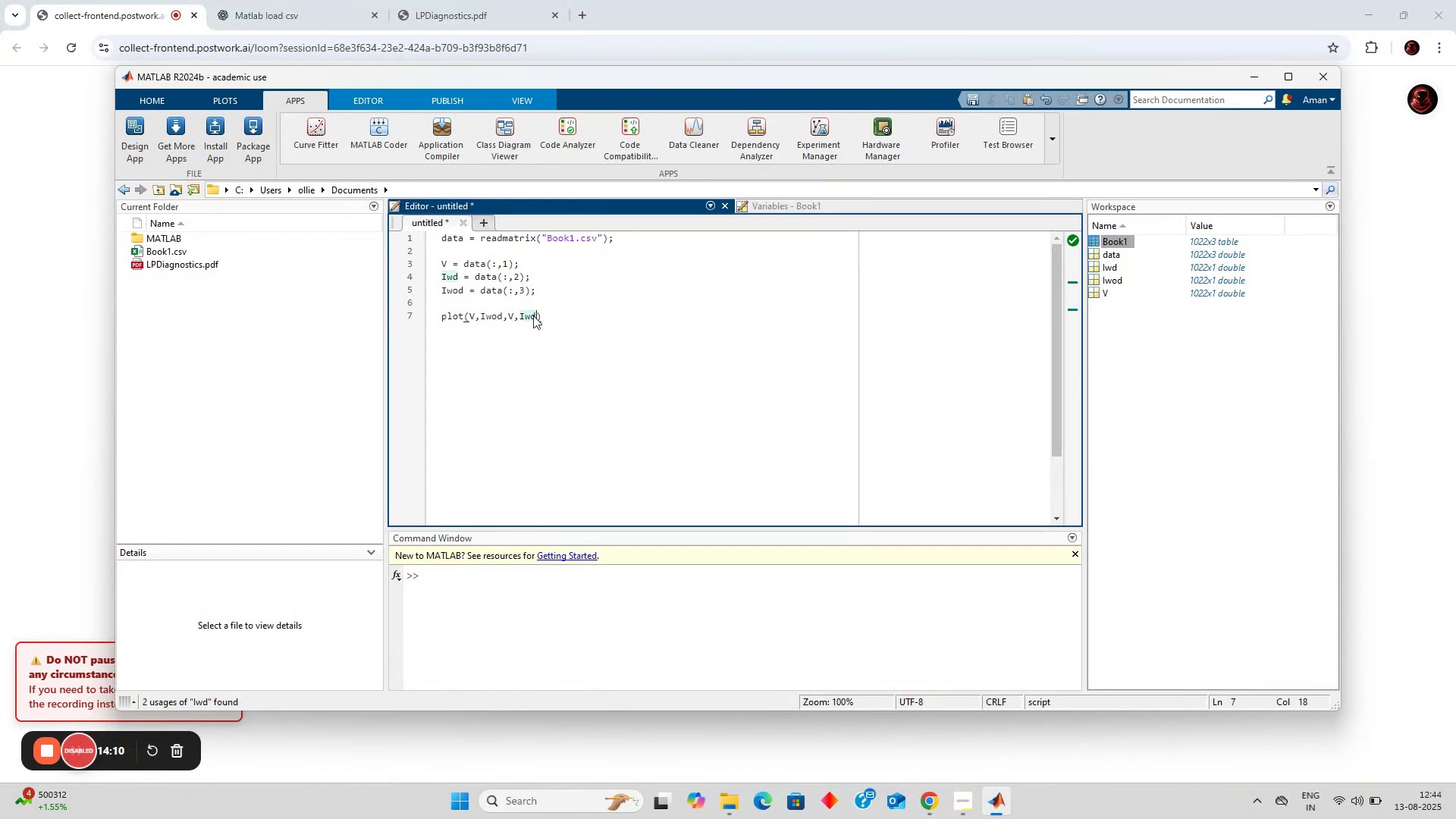 
key(Backspace)
 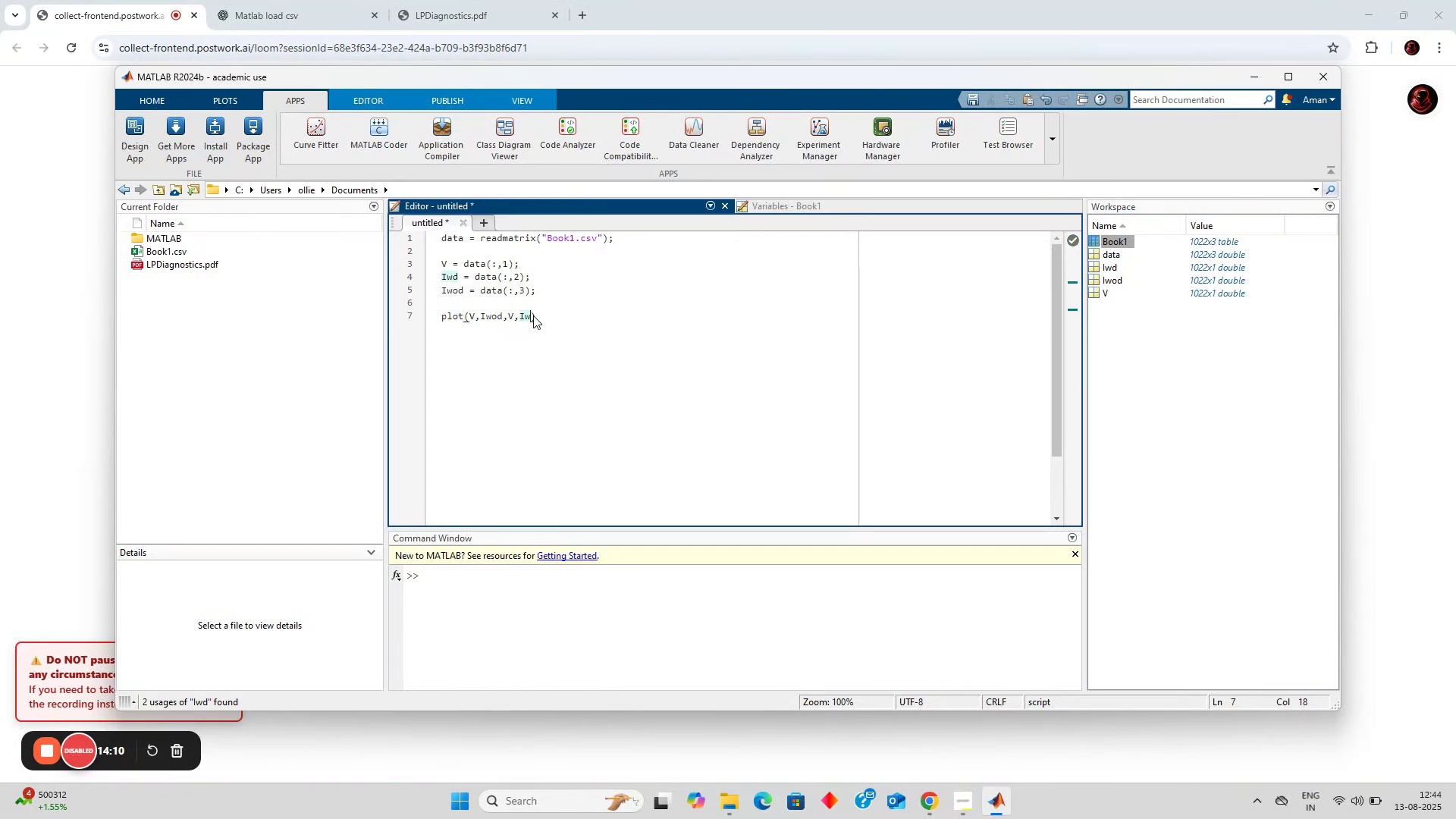 
key(Backspace)
 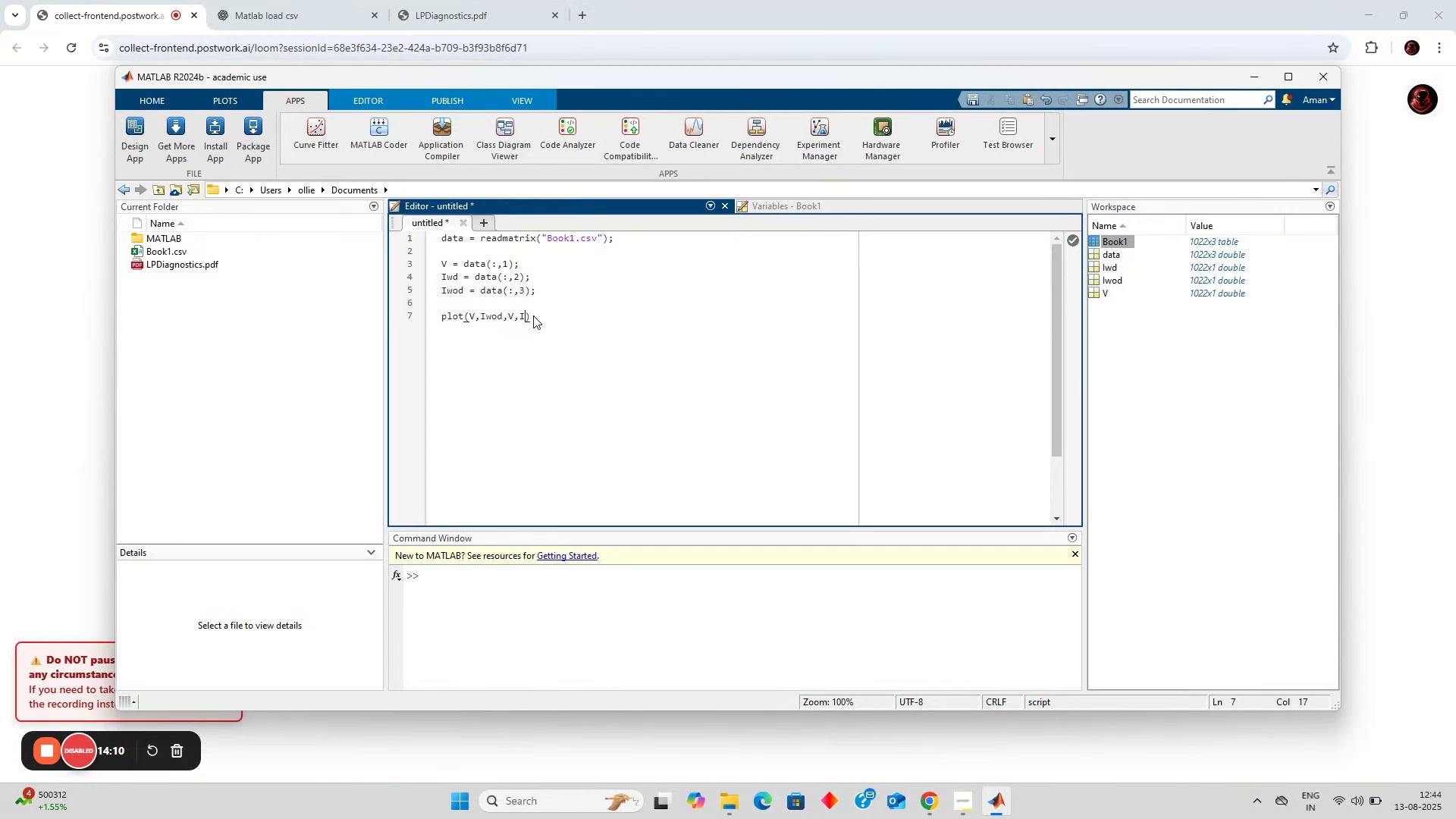 
key(Backspace)
 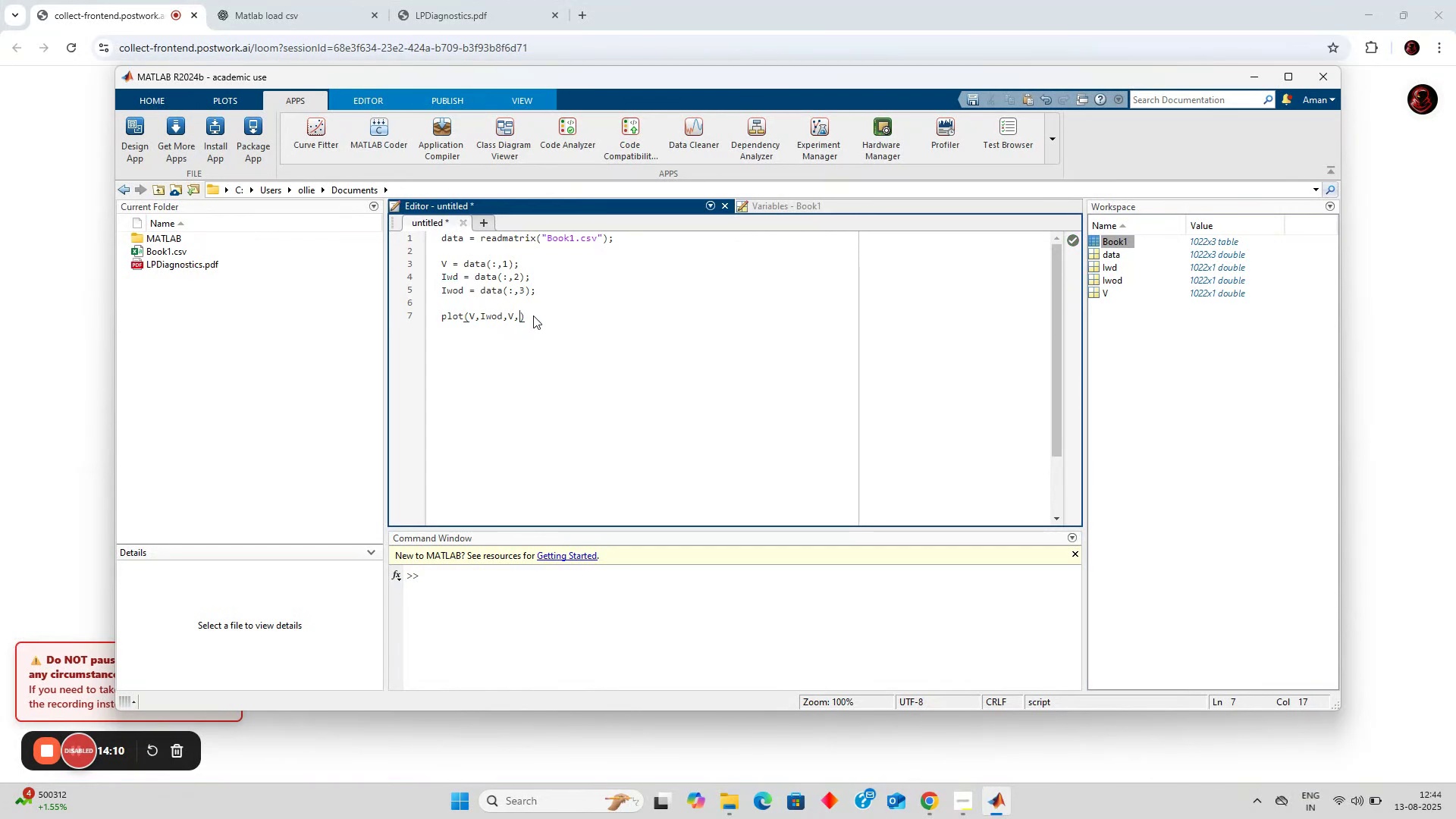 
key(Backspace)
 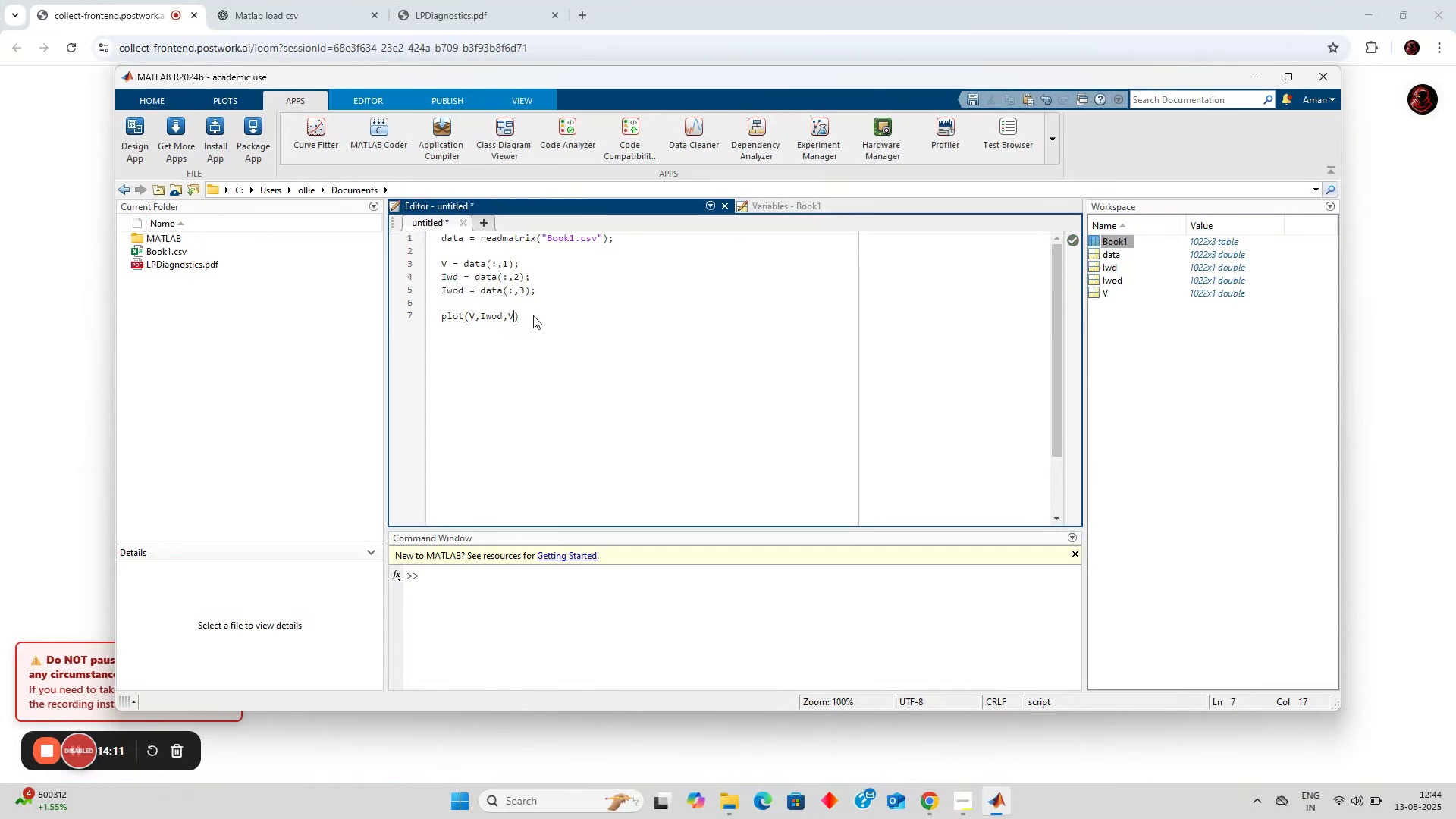 
key(Backspace)
 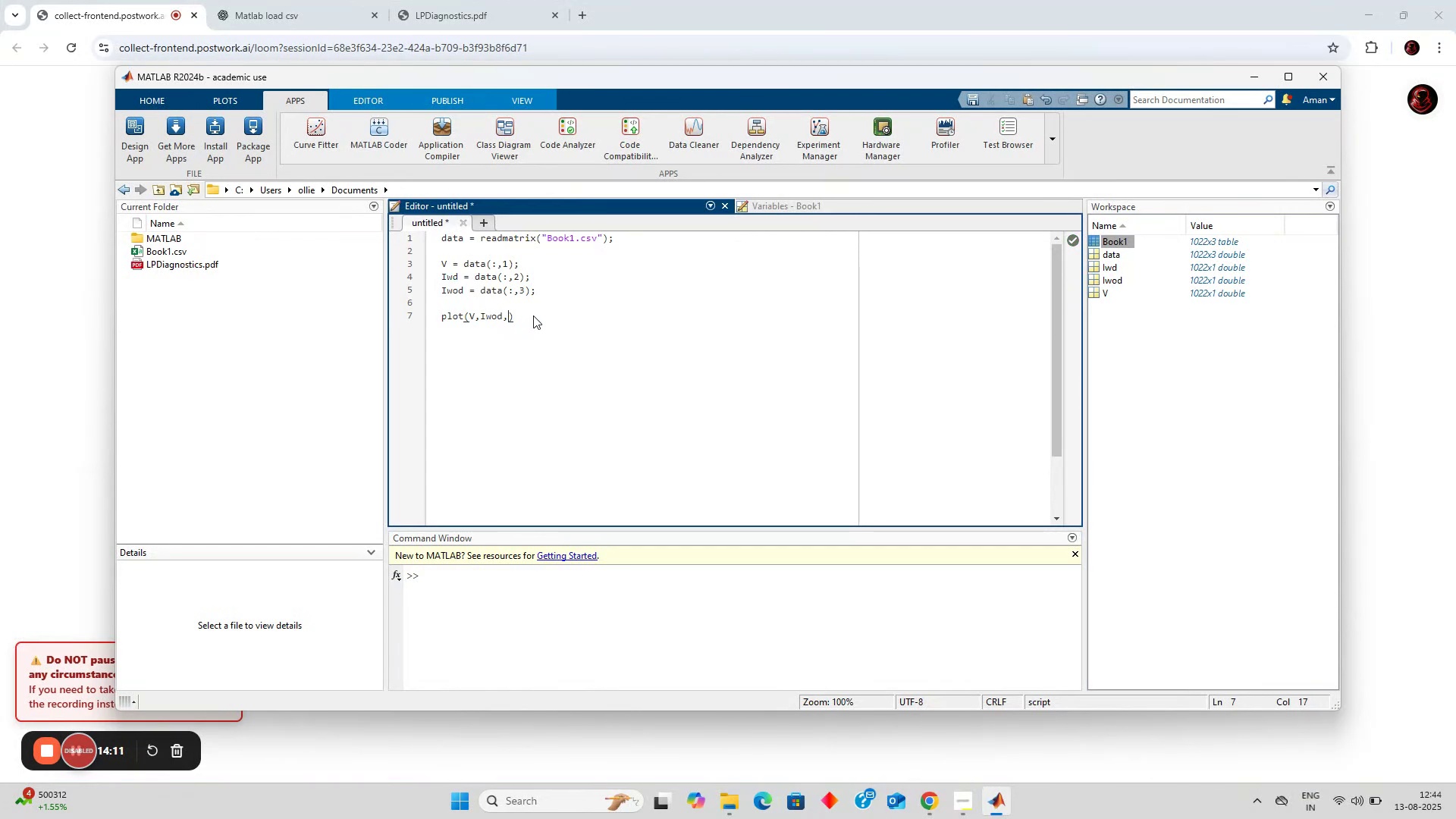 
key(Backspace)
 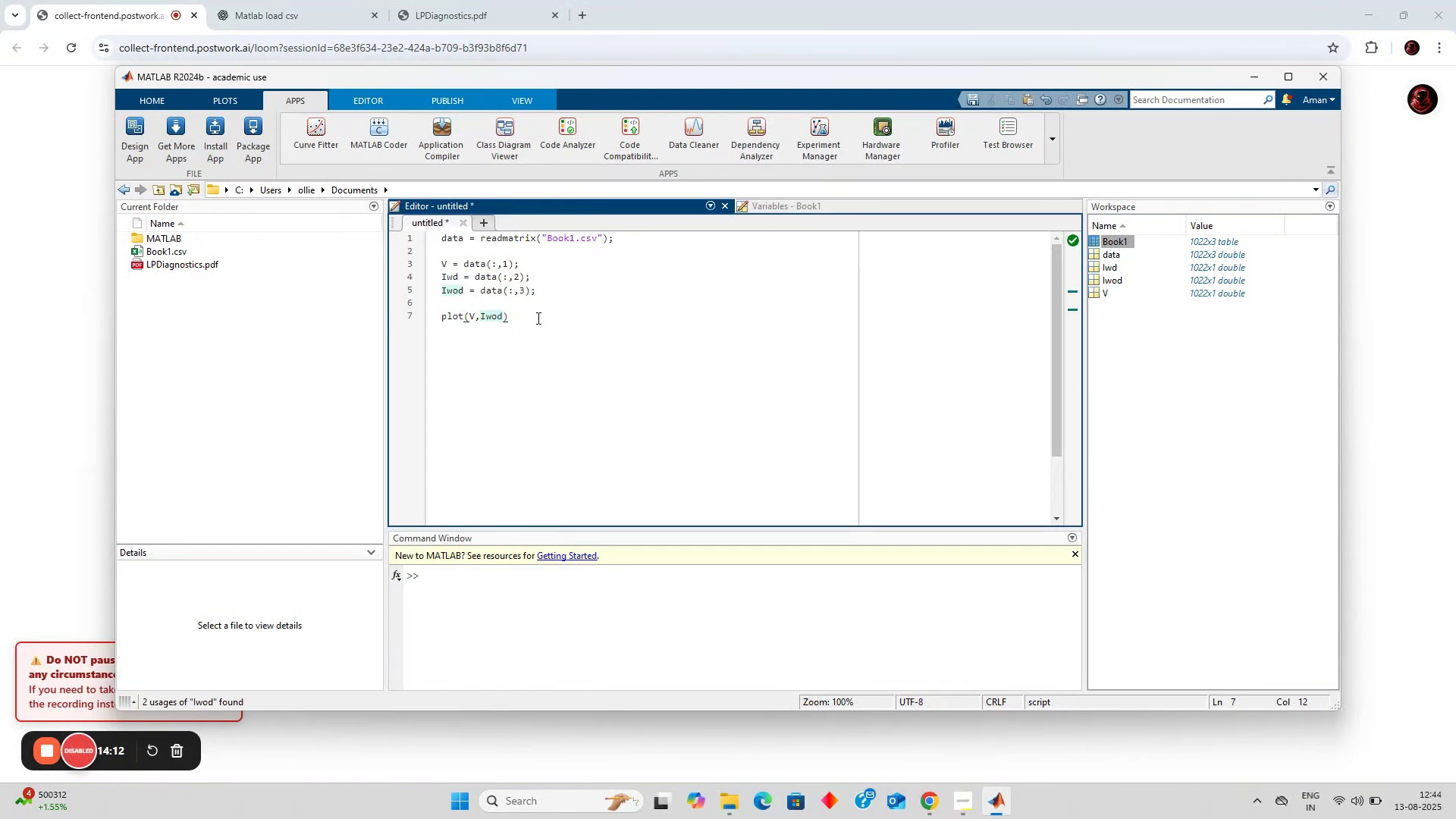 
left_click([537, 318])
 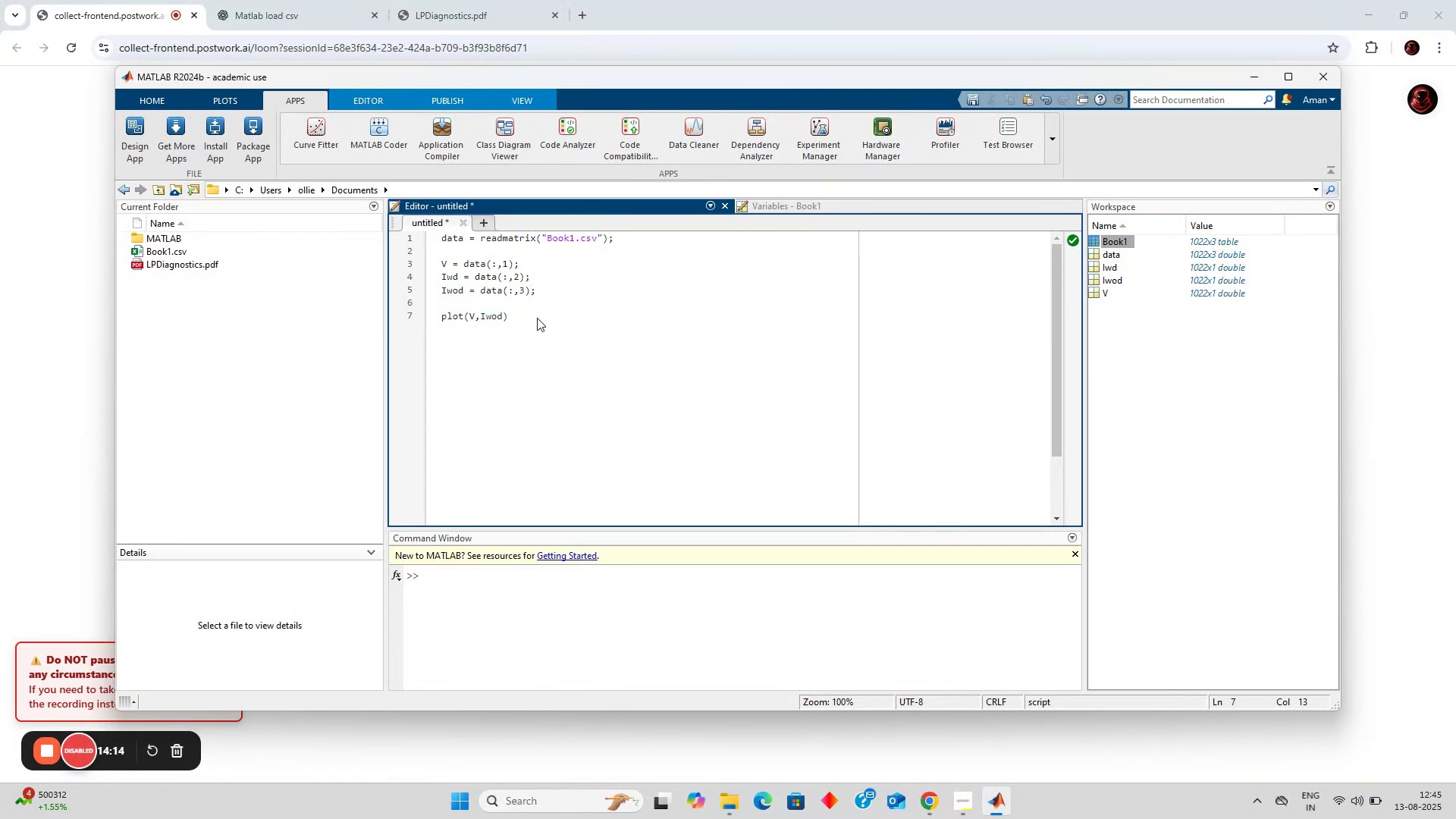 
key(Control+Enter)
 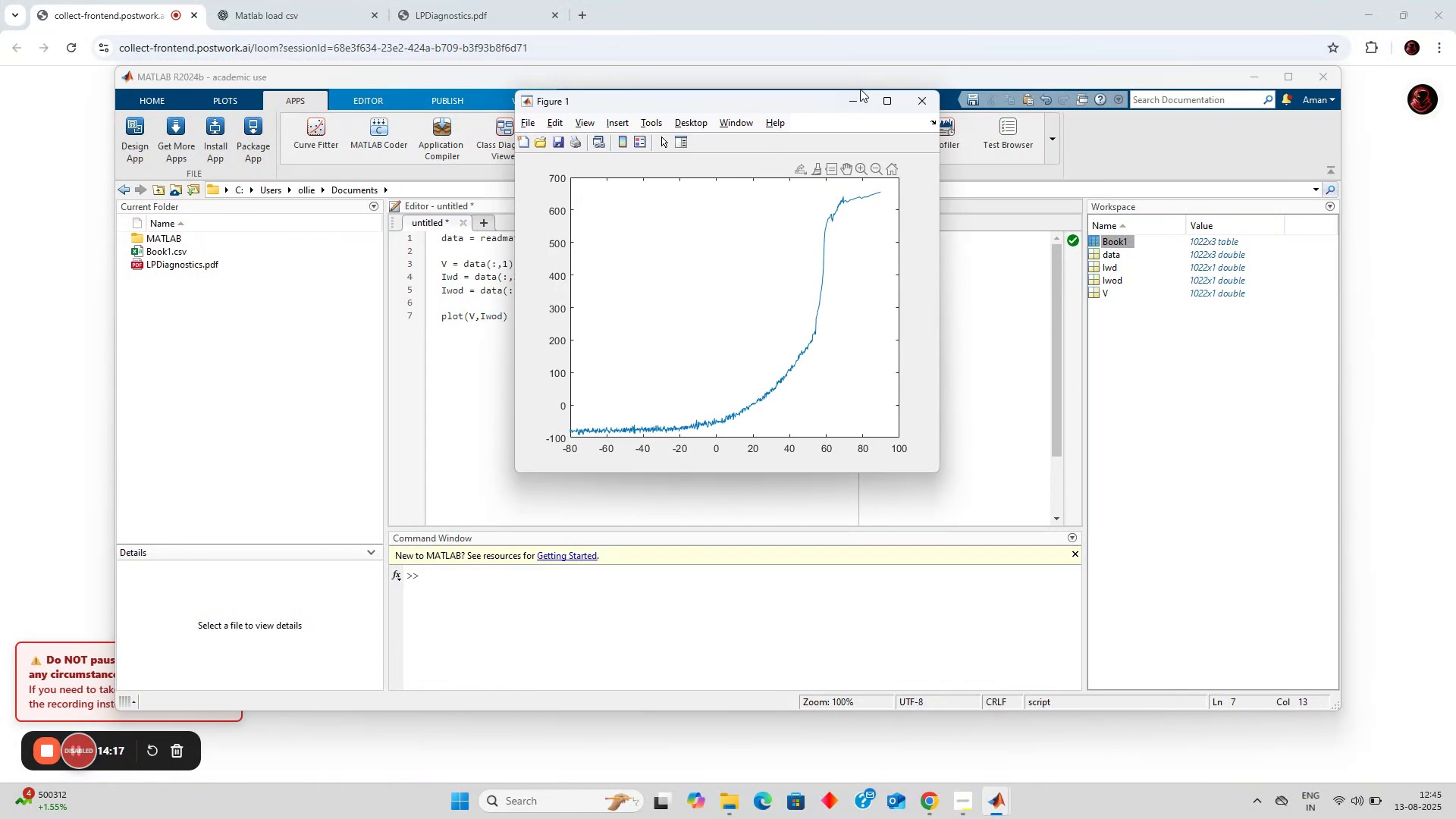 
left_click([881, 97])
 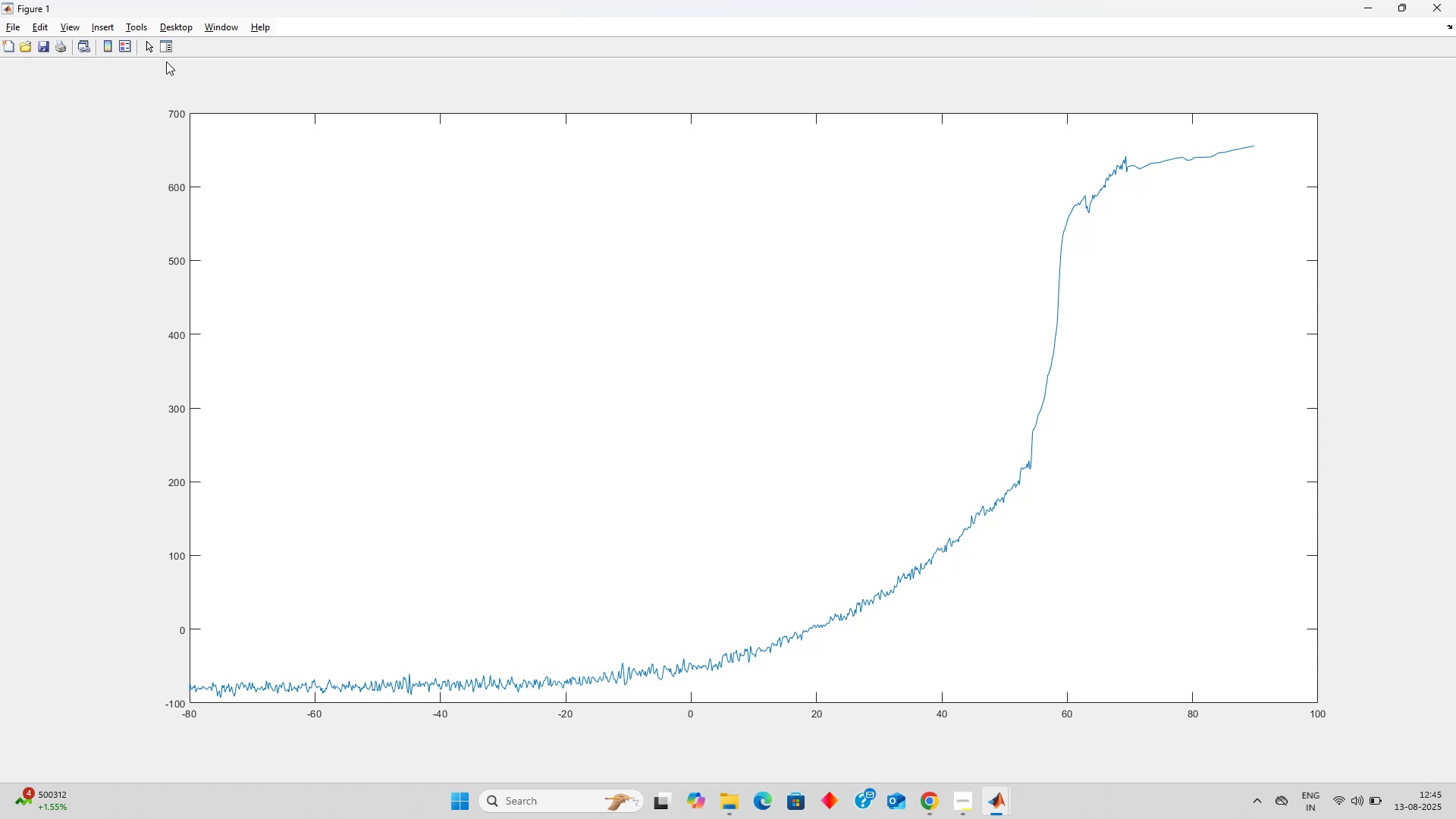 
left_click([114, 34])
 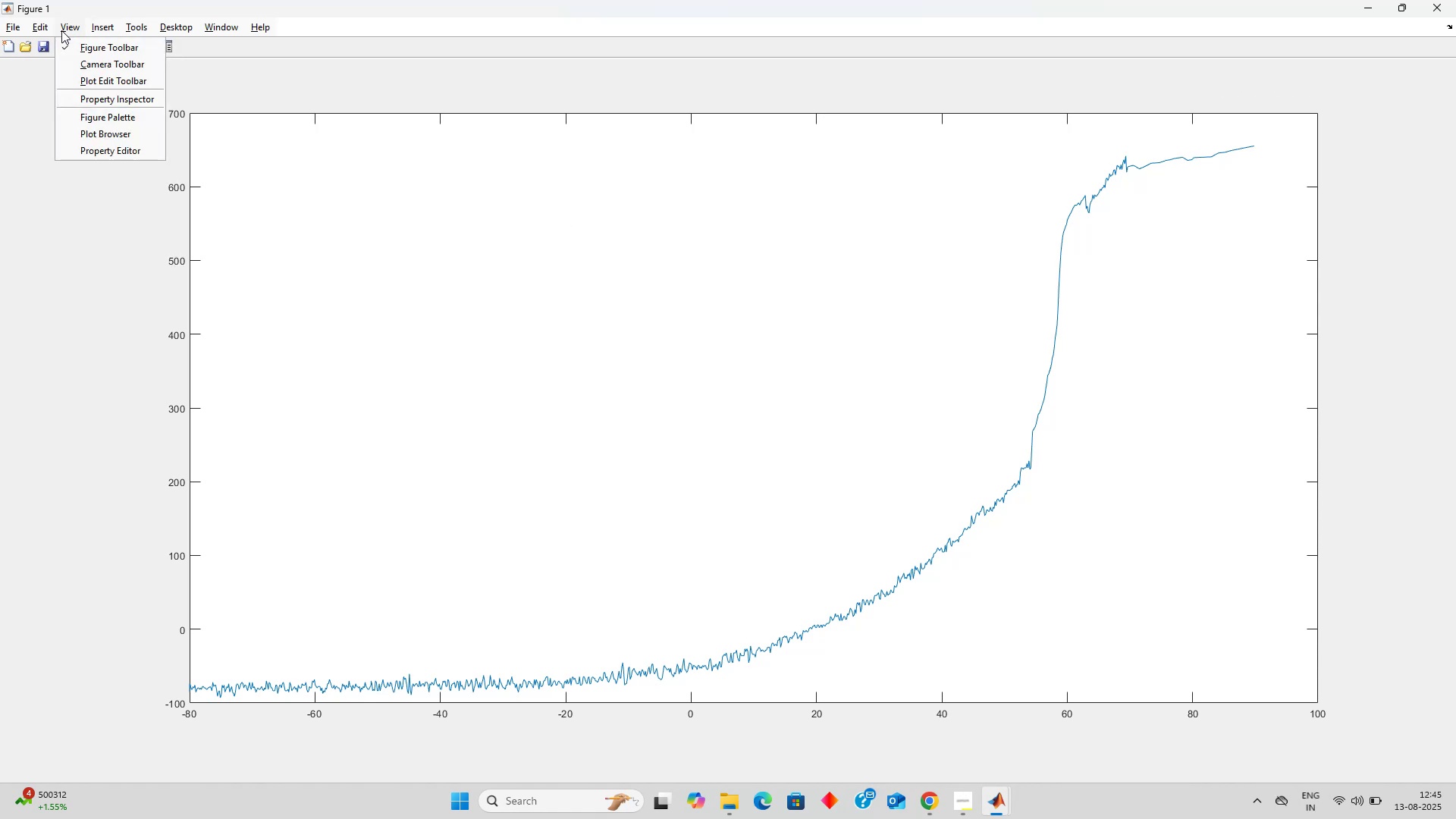 
mouse_move([83, 27])
 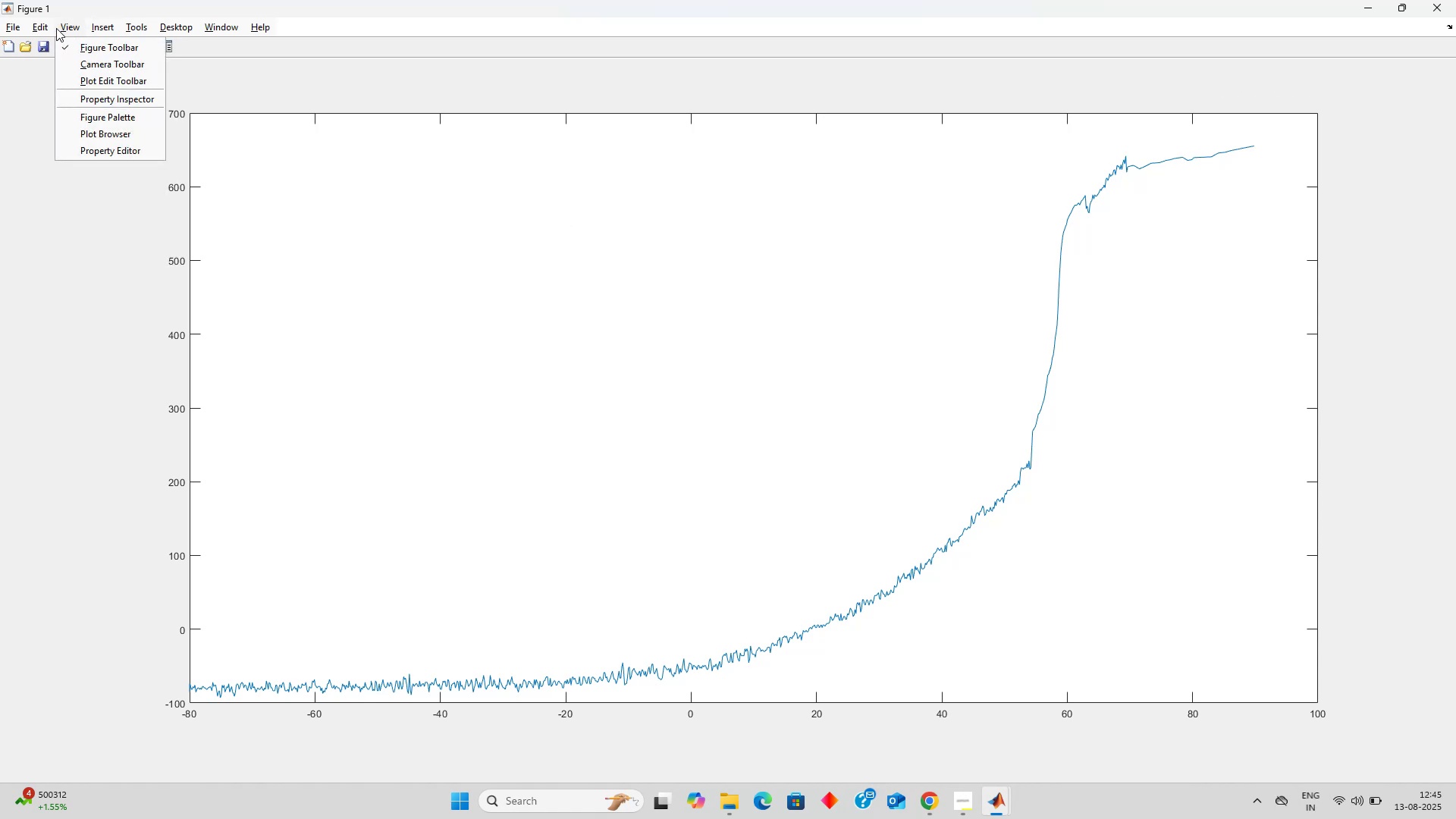 
mouse_move([68, 18])
 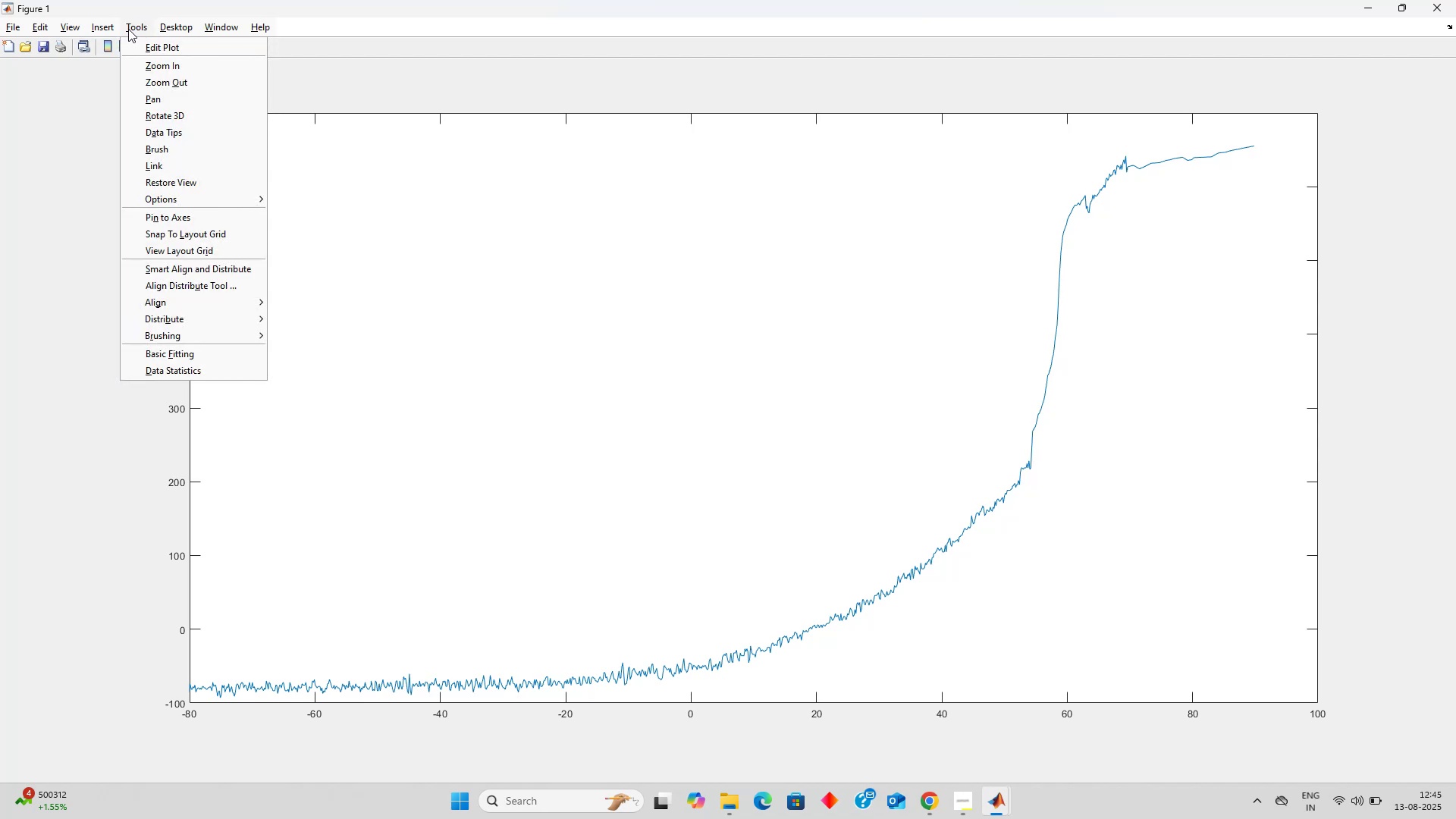 
wait(9.21)
 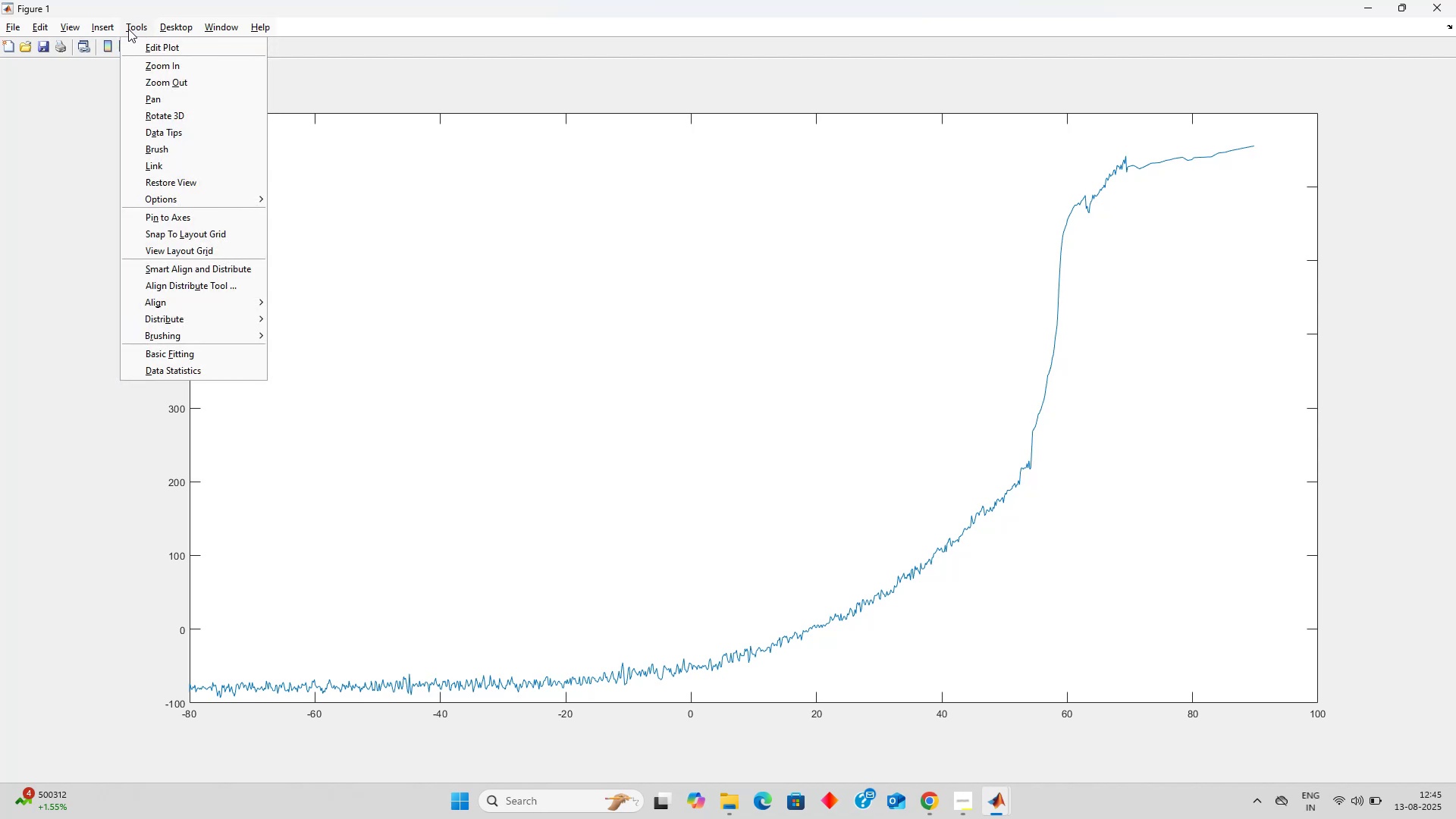 
left_click([211, 352])
 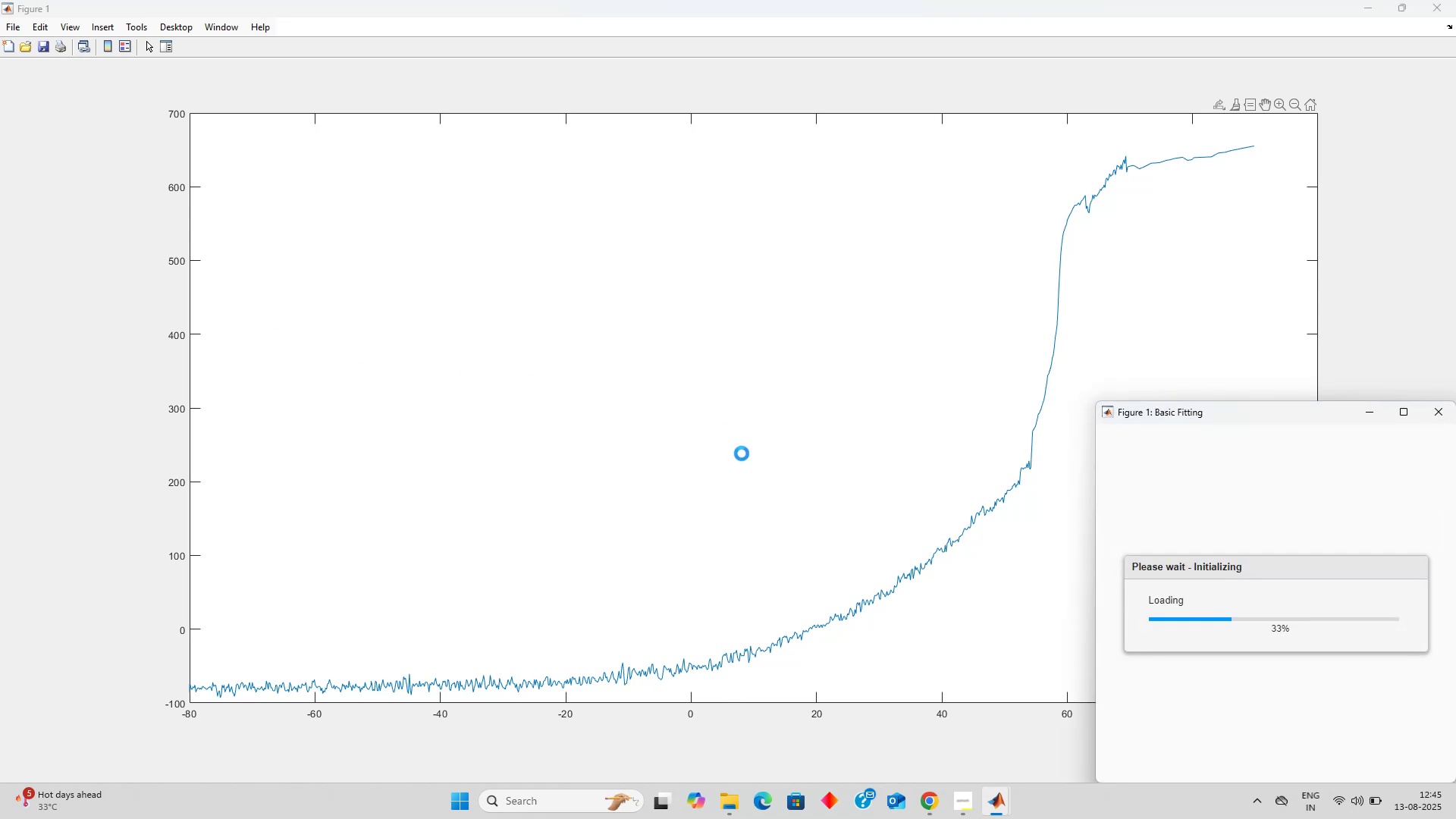 
mouse_move([1165, 426])
 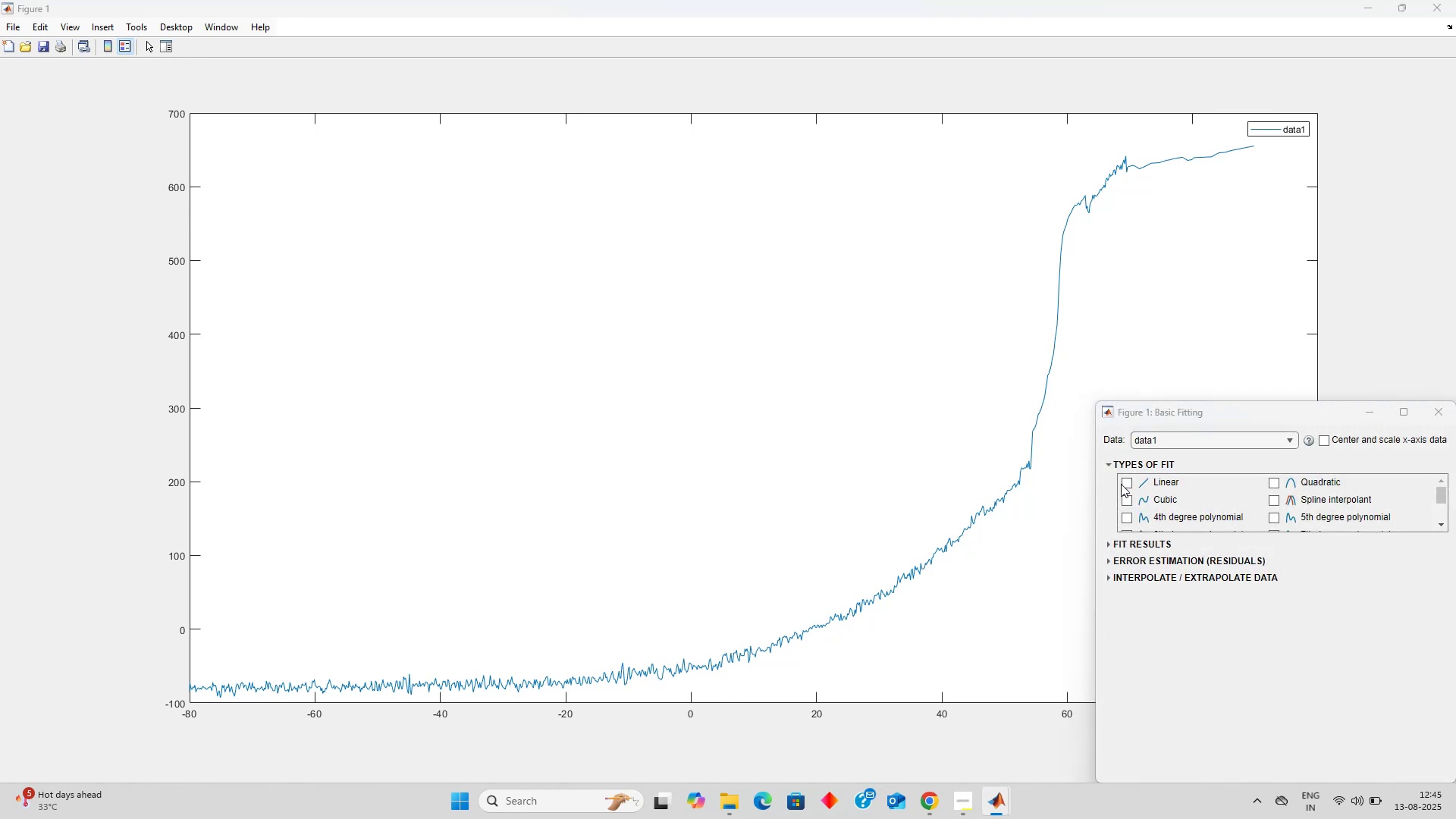 
left_click([1121, 484])
 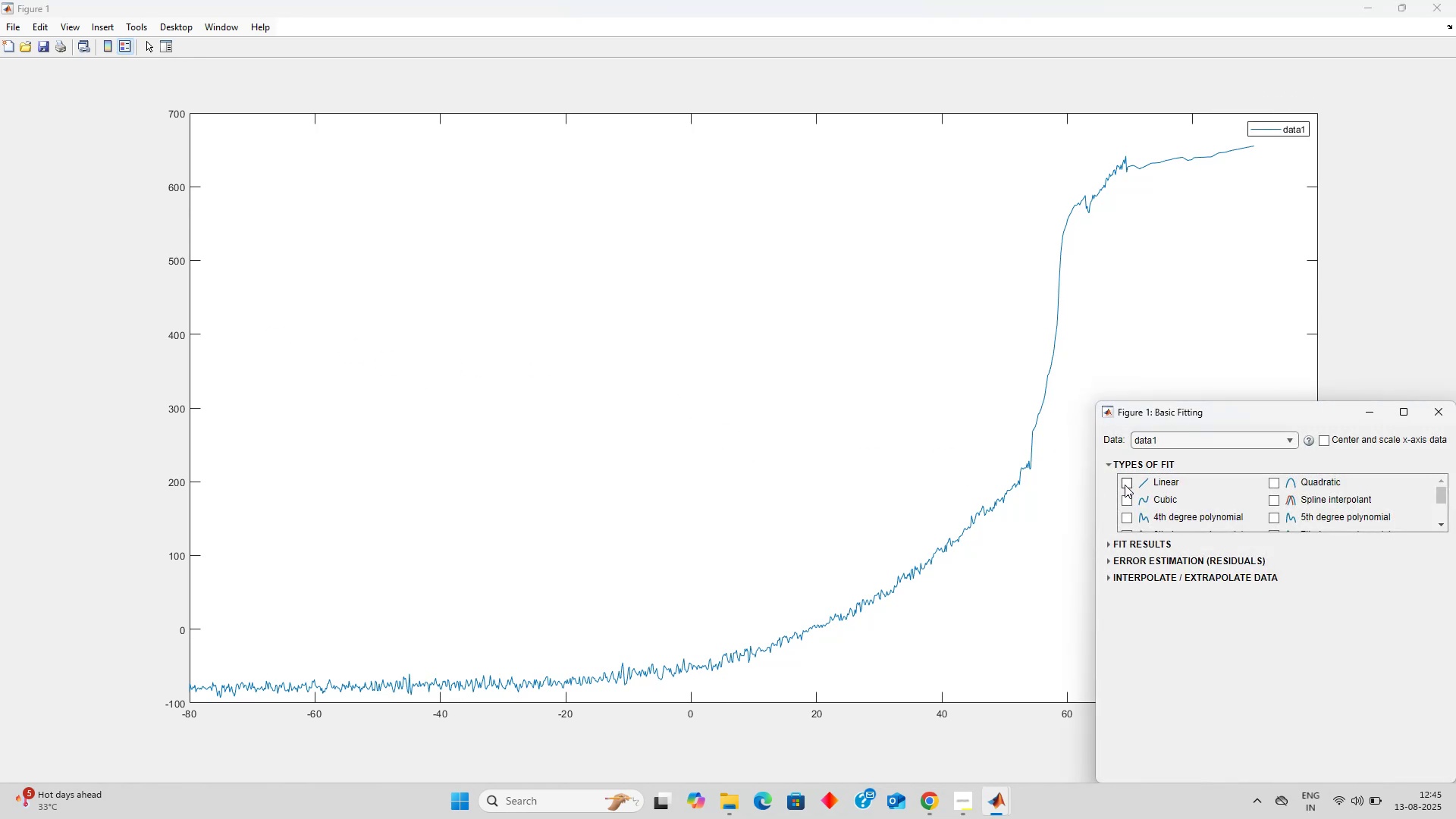 
left_click([1125, 485])
 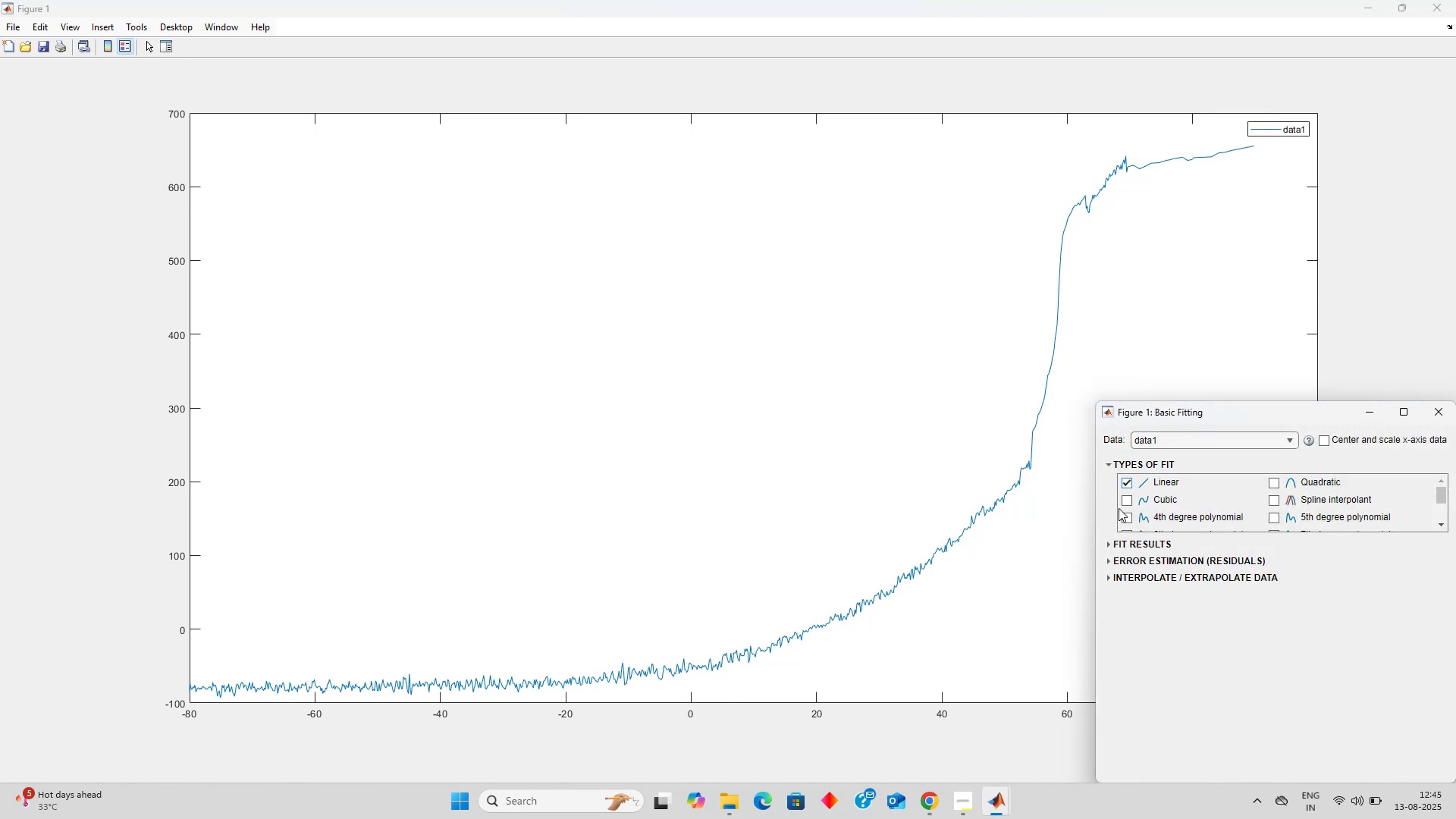 
mouse_move([1123, 548])
 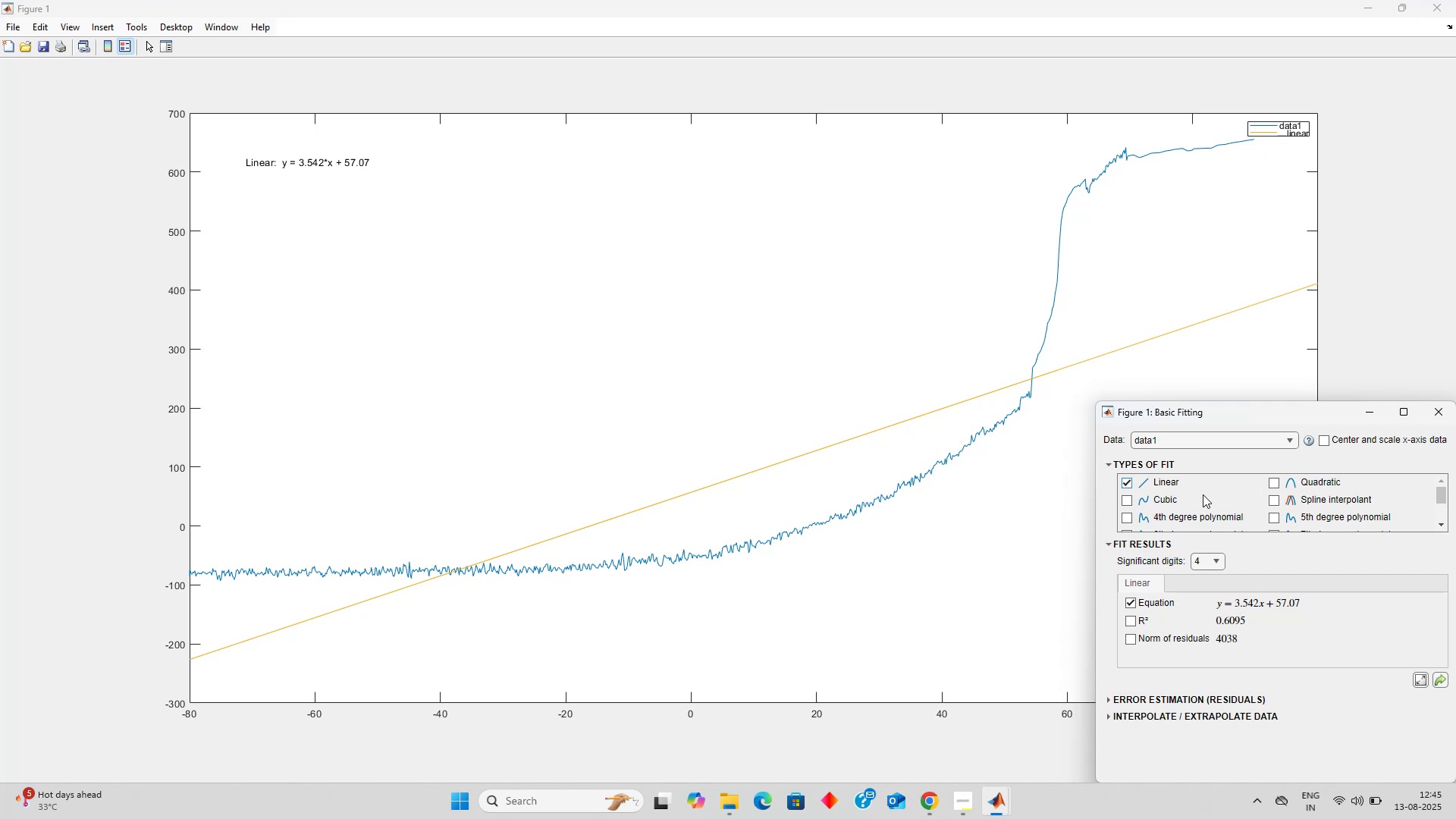 
mouse_move([1179, 523])
 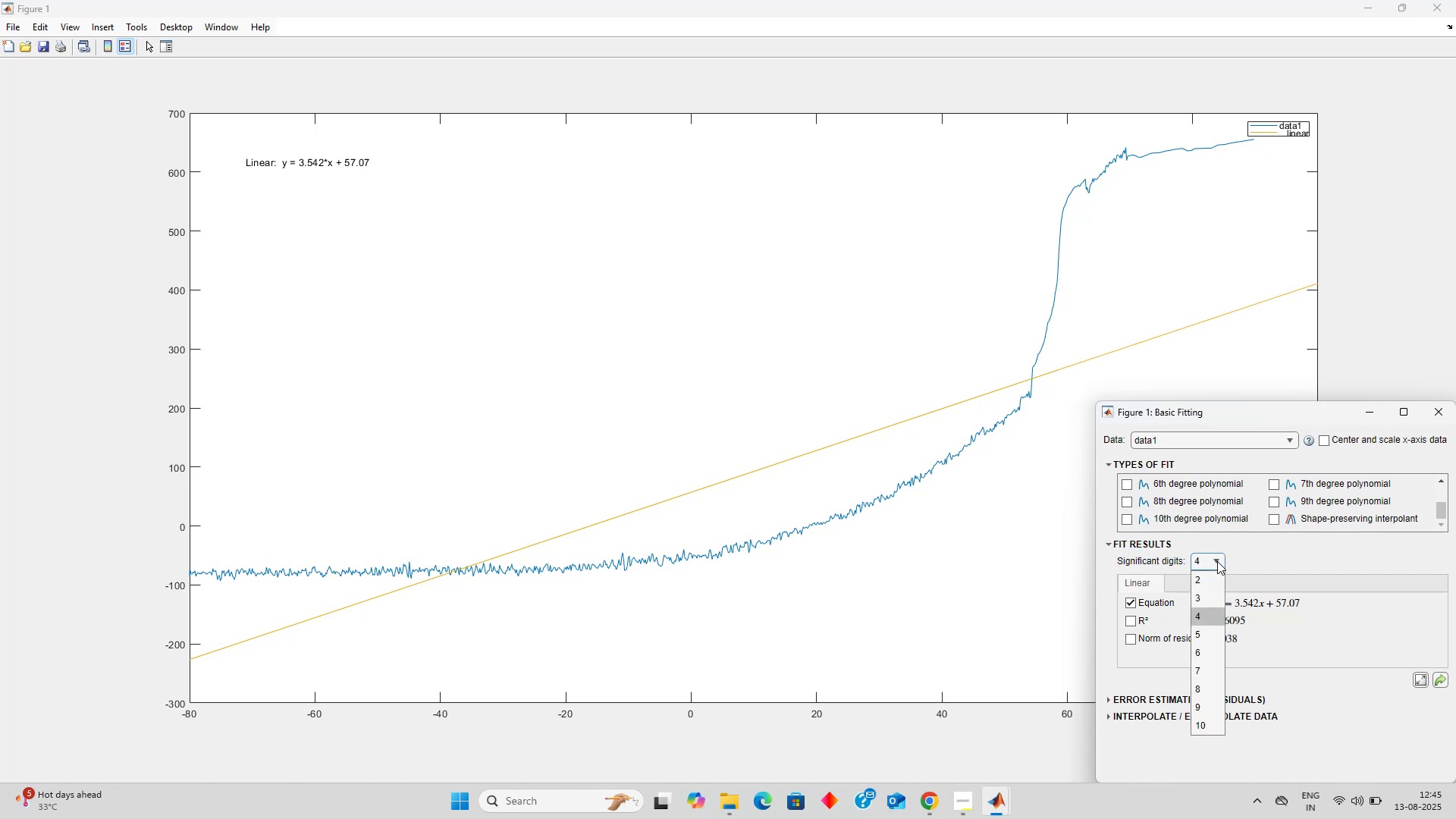 
double_click([1217, 561])
 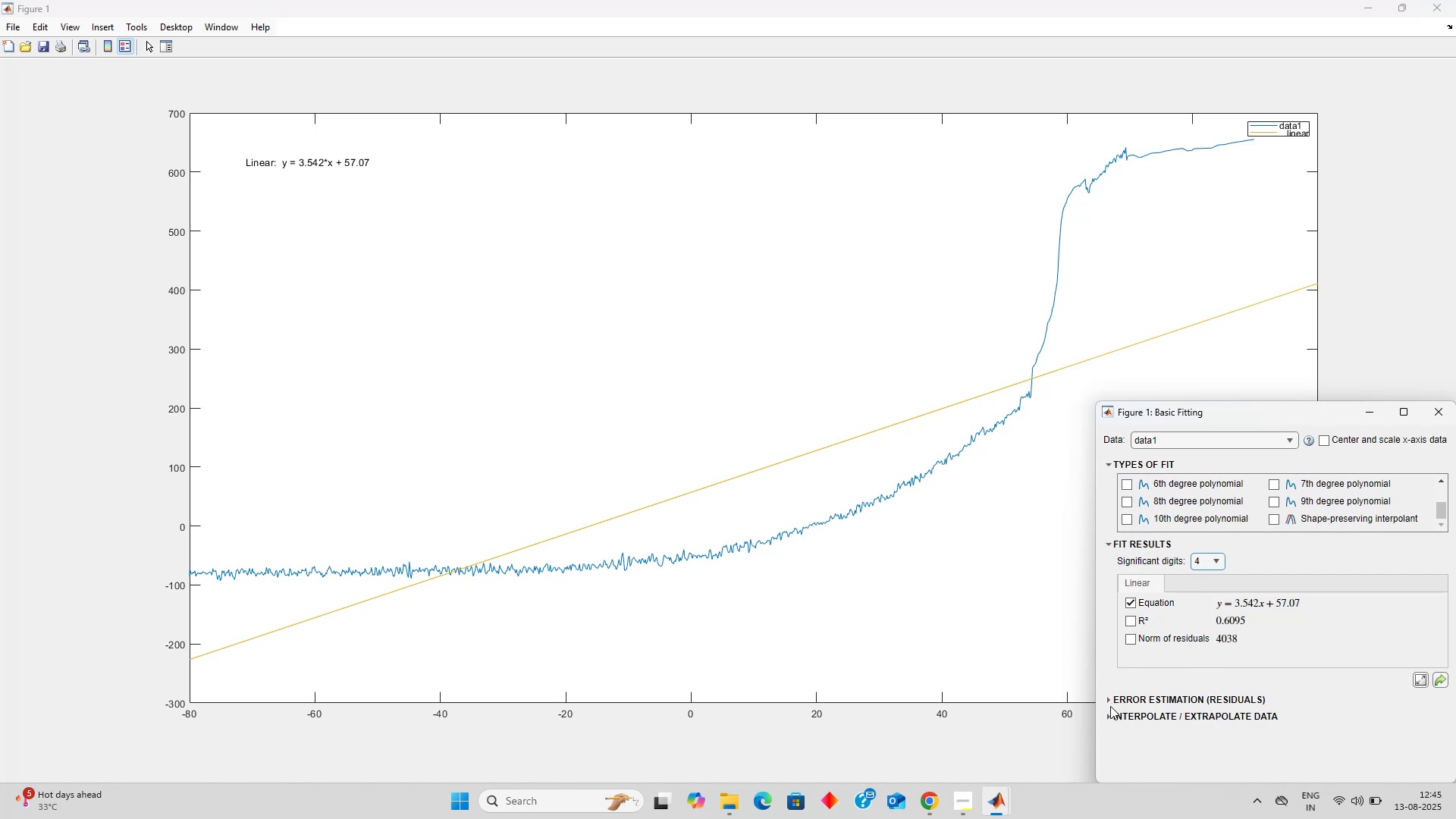 
left_click([1110, 707])
 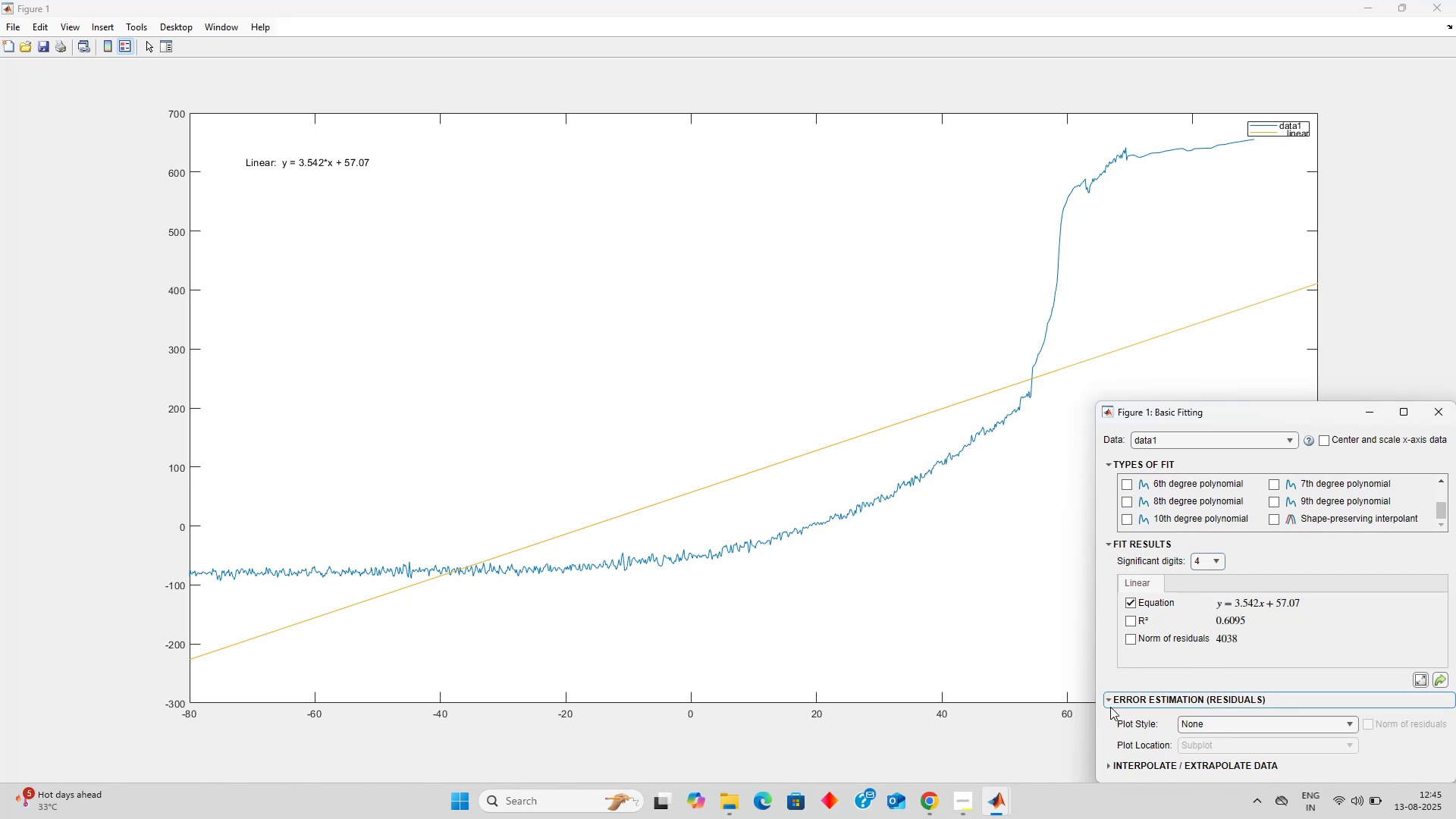 
left_click([1110, 707])
 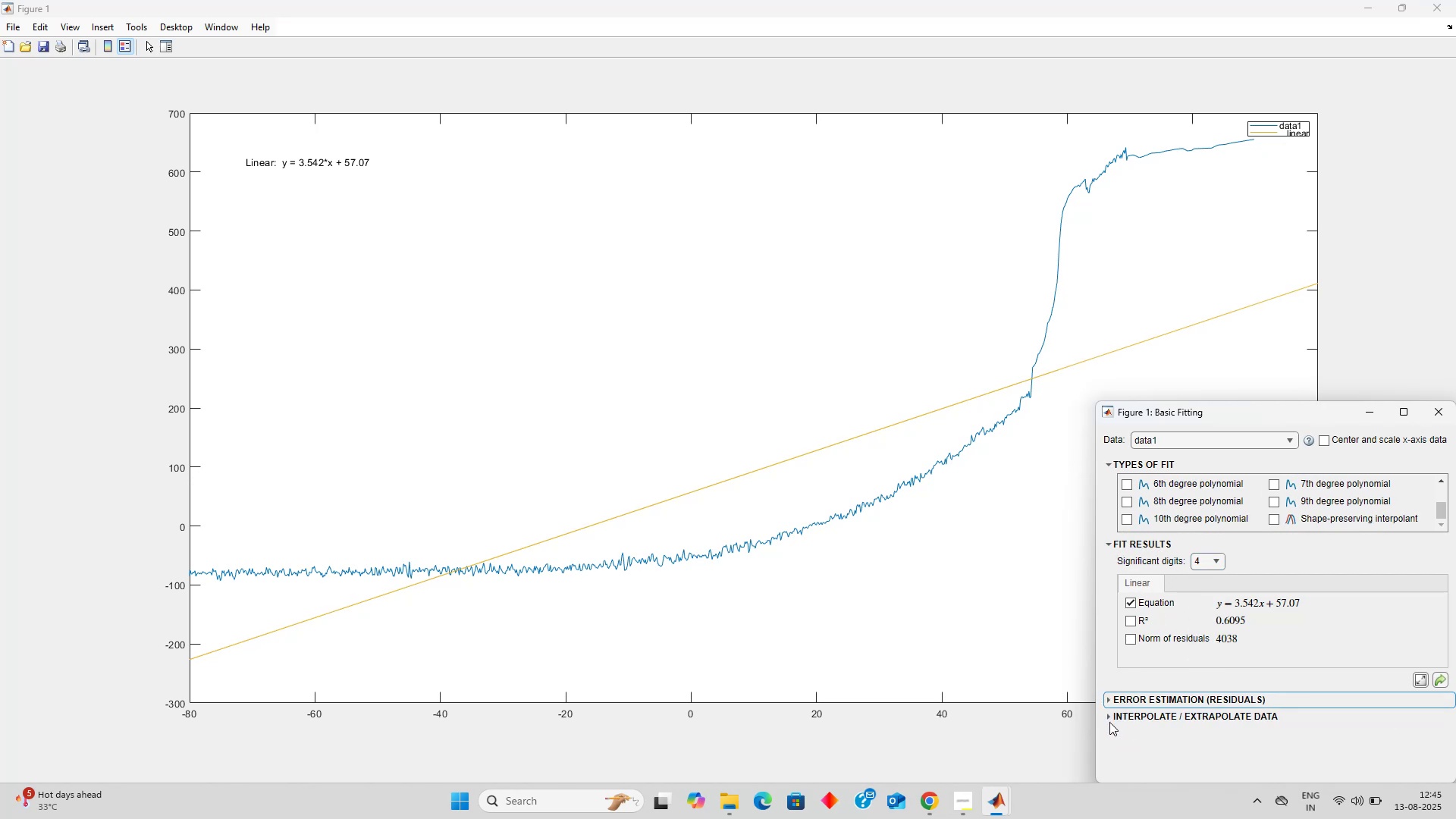 
left_click([1109, 722])
 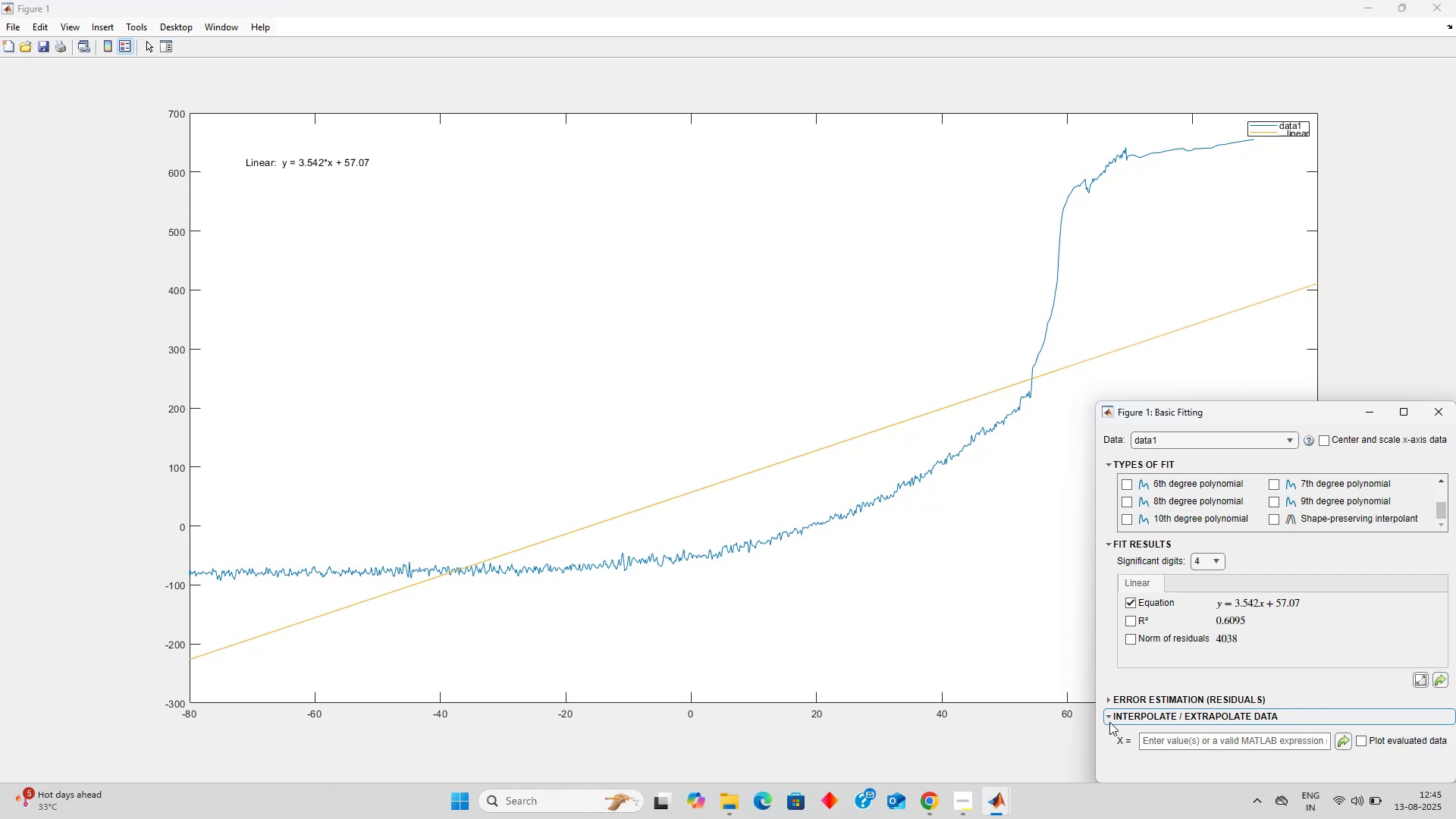 
left_click([1109, 722])
 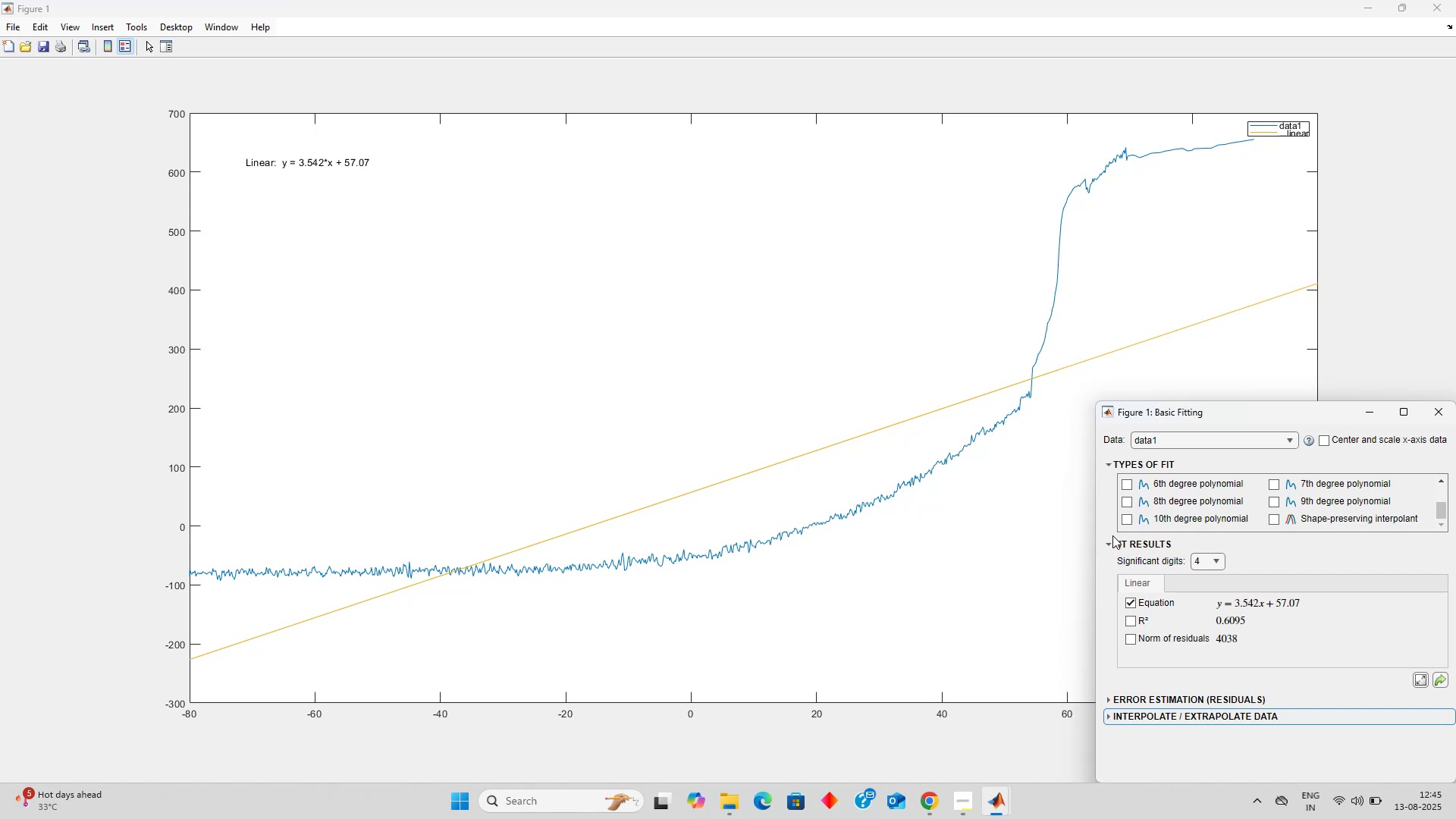 
mouse_move([1147, 466])
 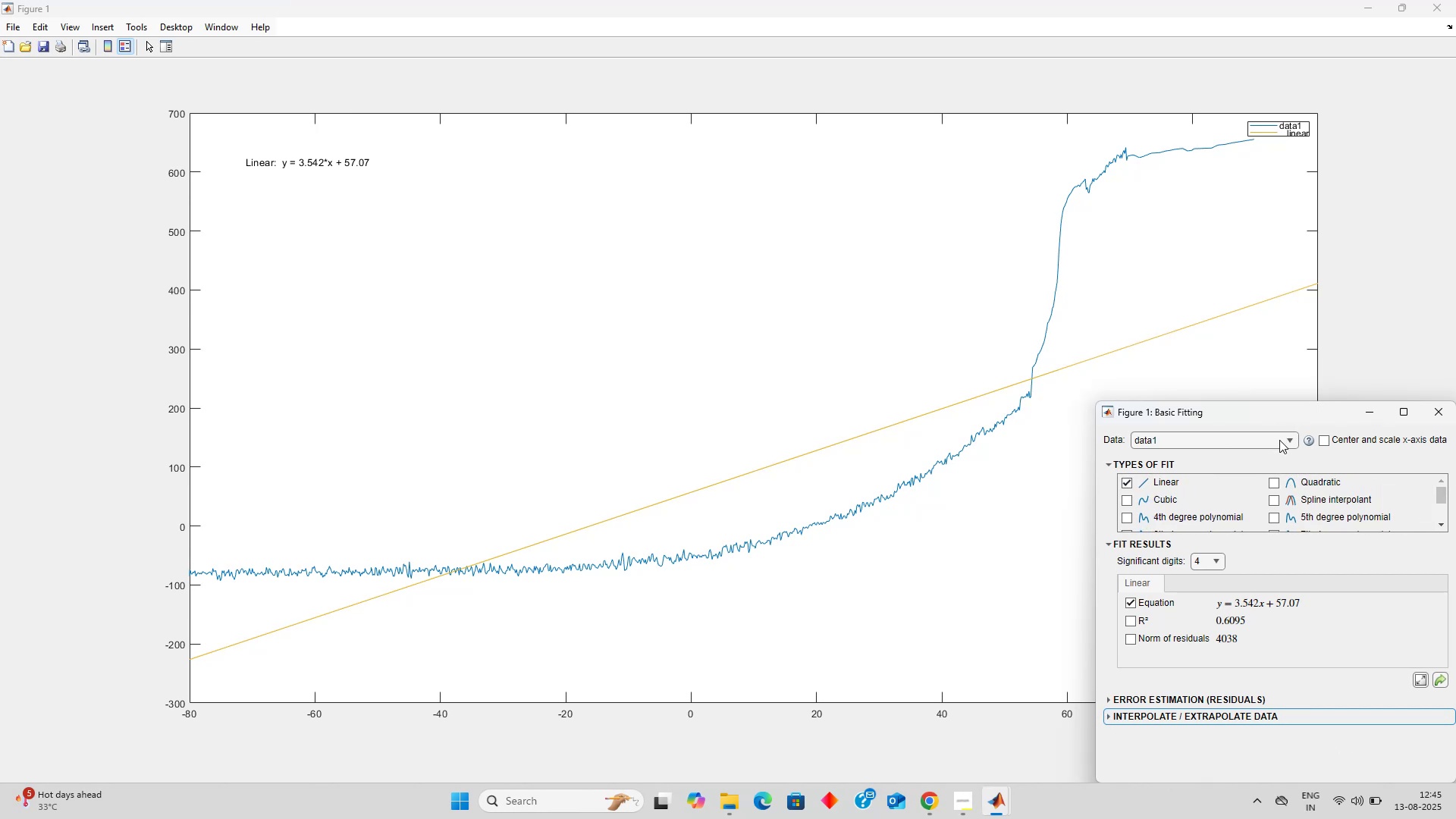 
left_click([1279, 440])
 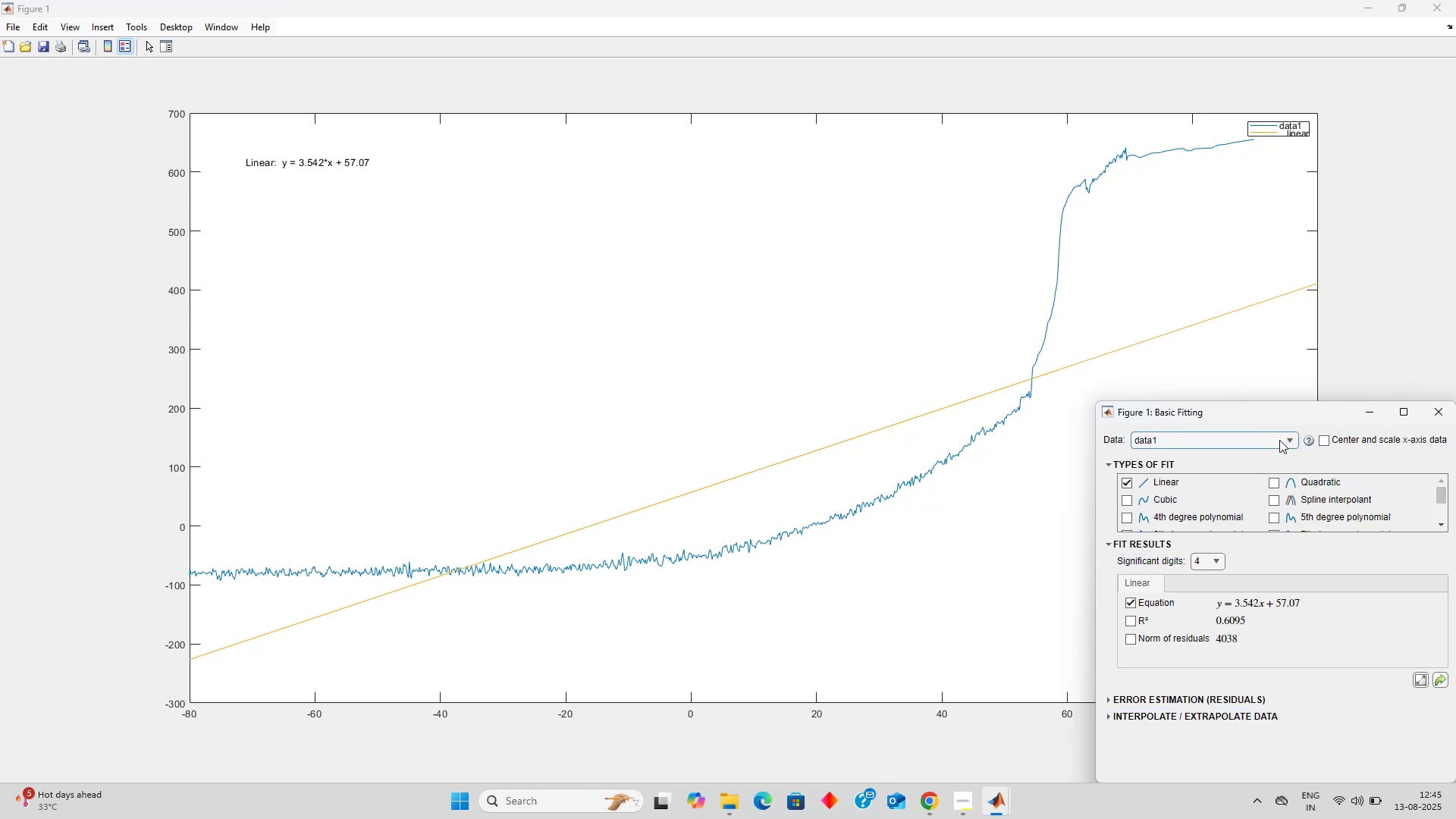 
left_click([1279, 440])
 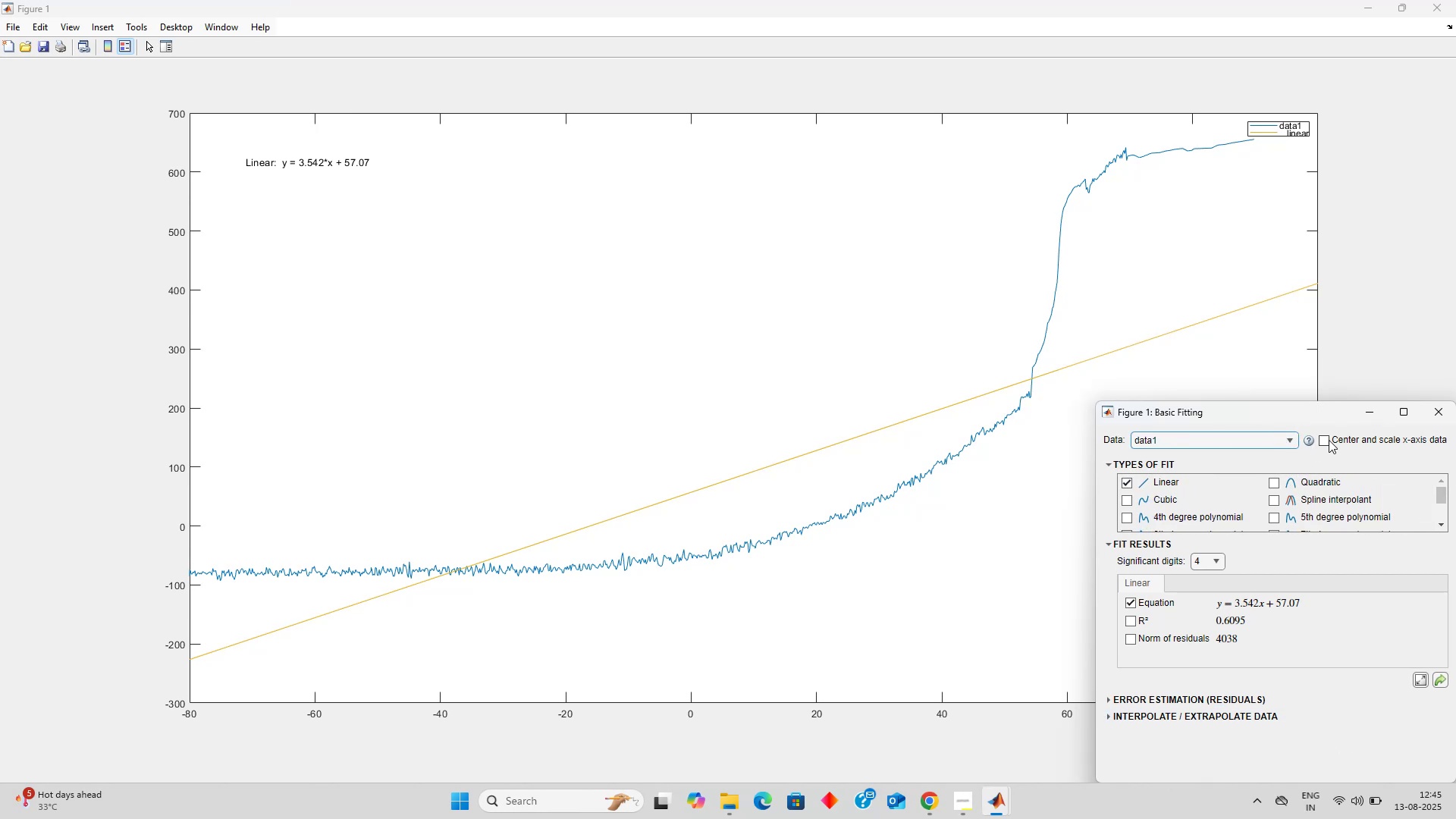 
left_click([1329, 440])
 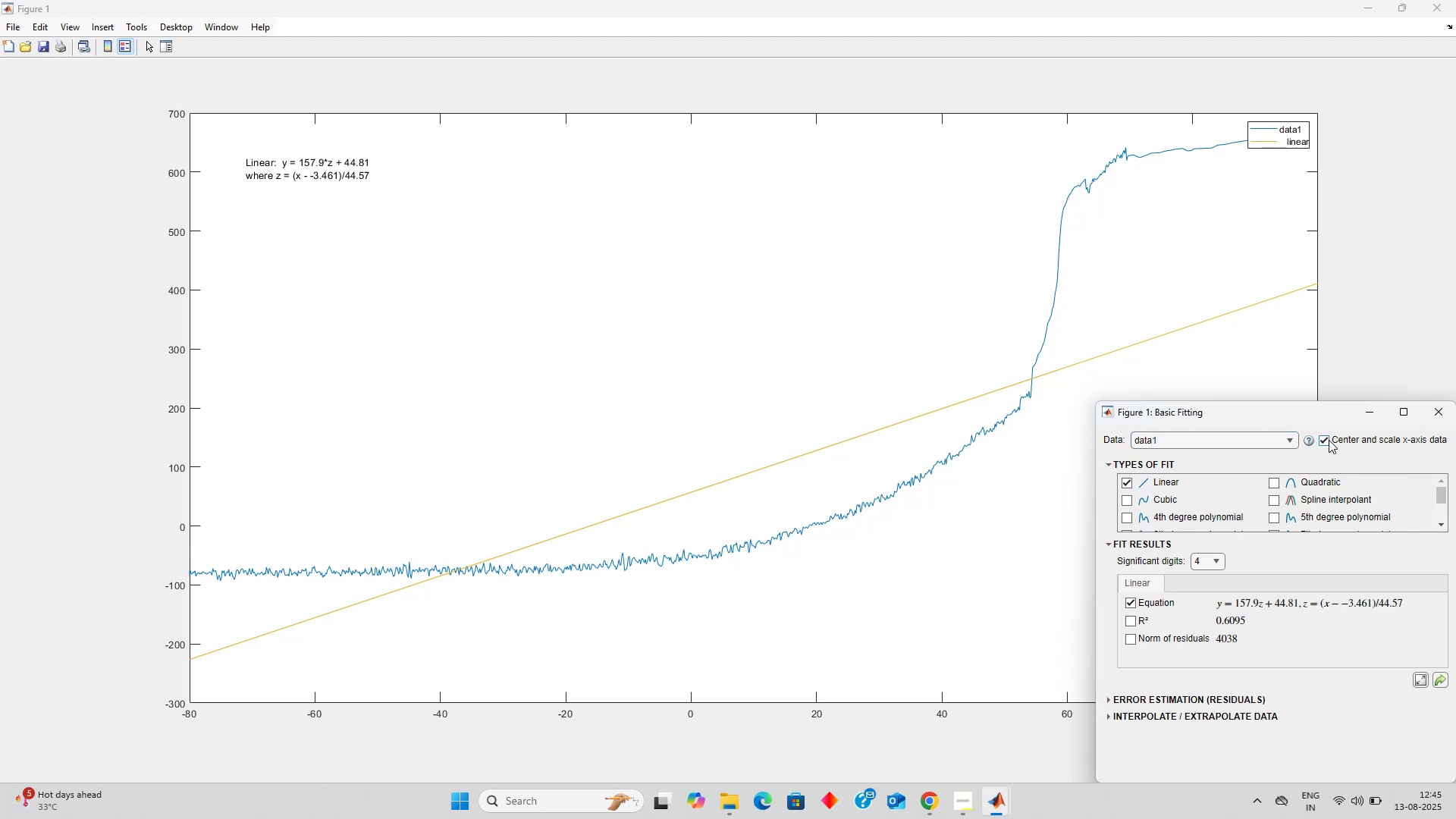 
left_click([1329, 440])
 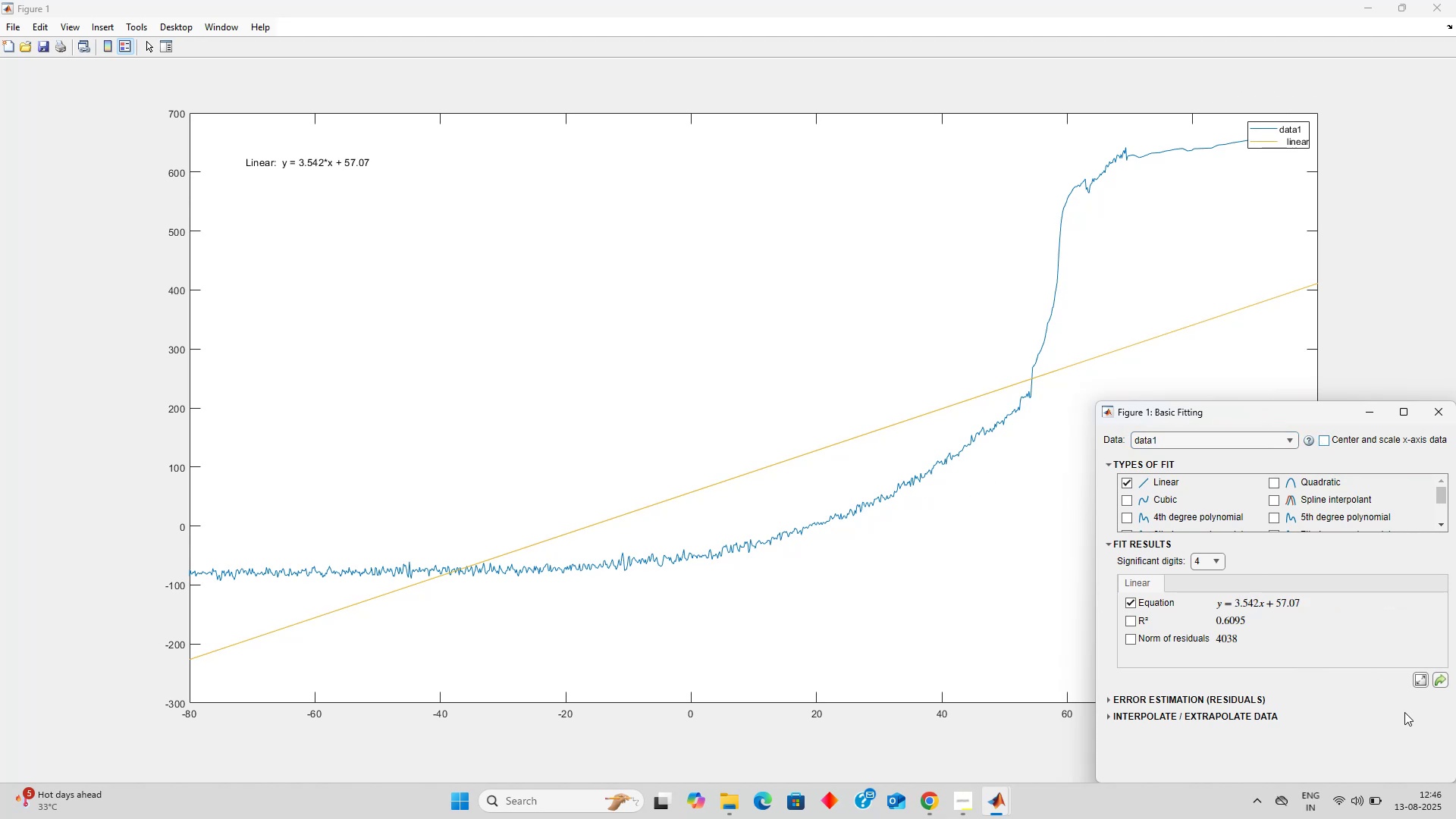 
wait(7.21)
 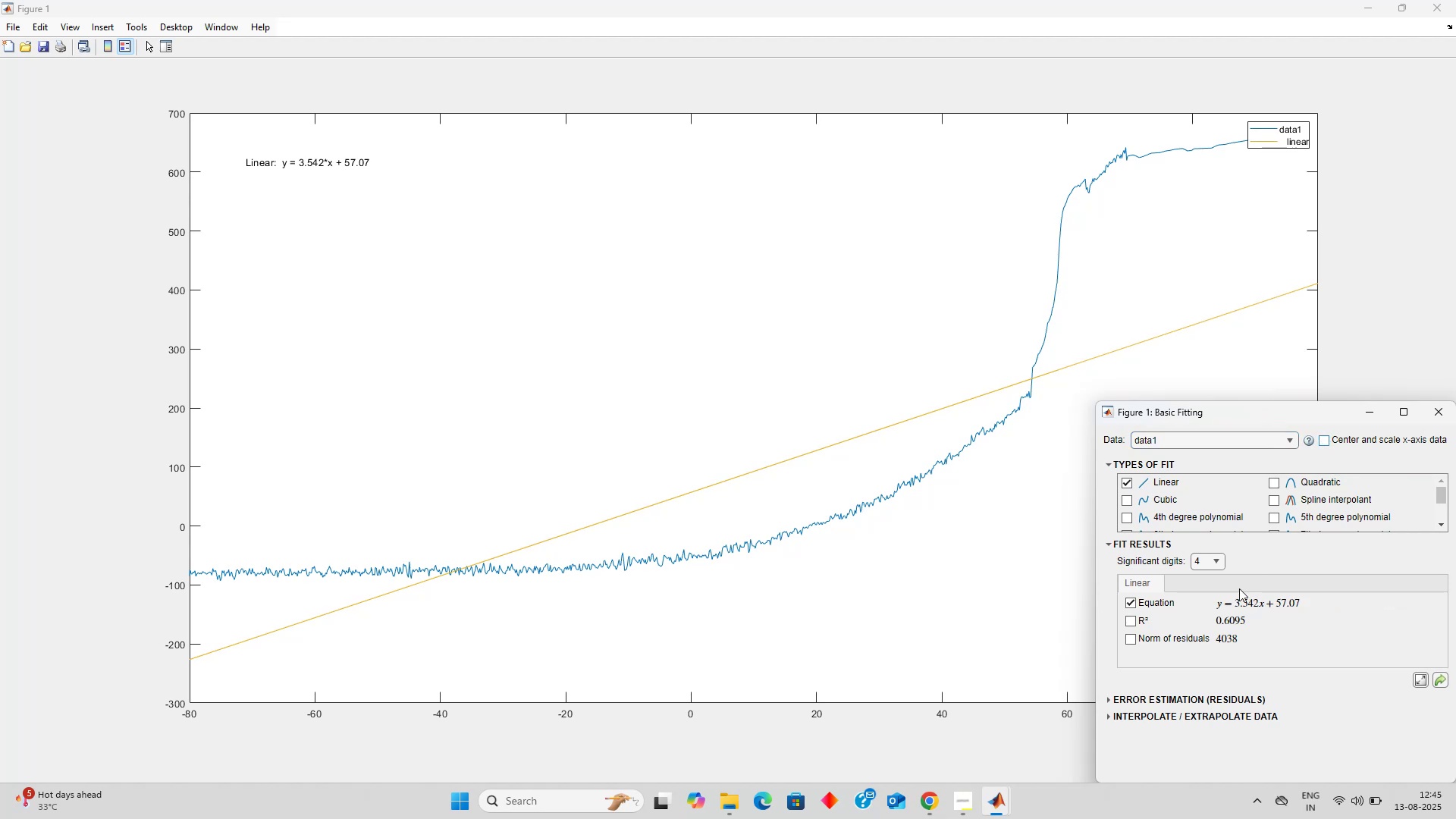 
left_click([1436, 416])
 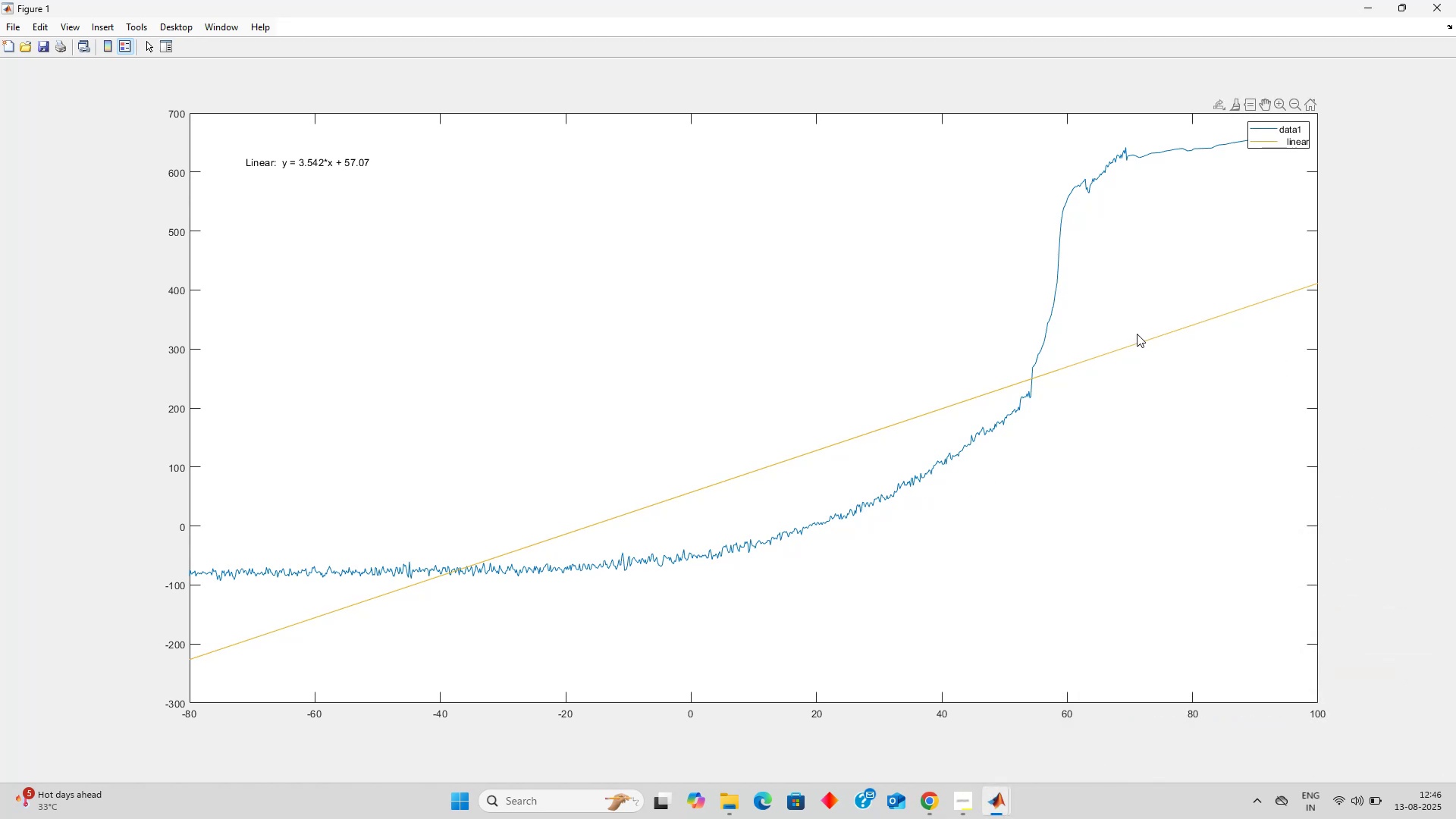 
key(Control+Z)
 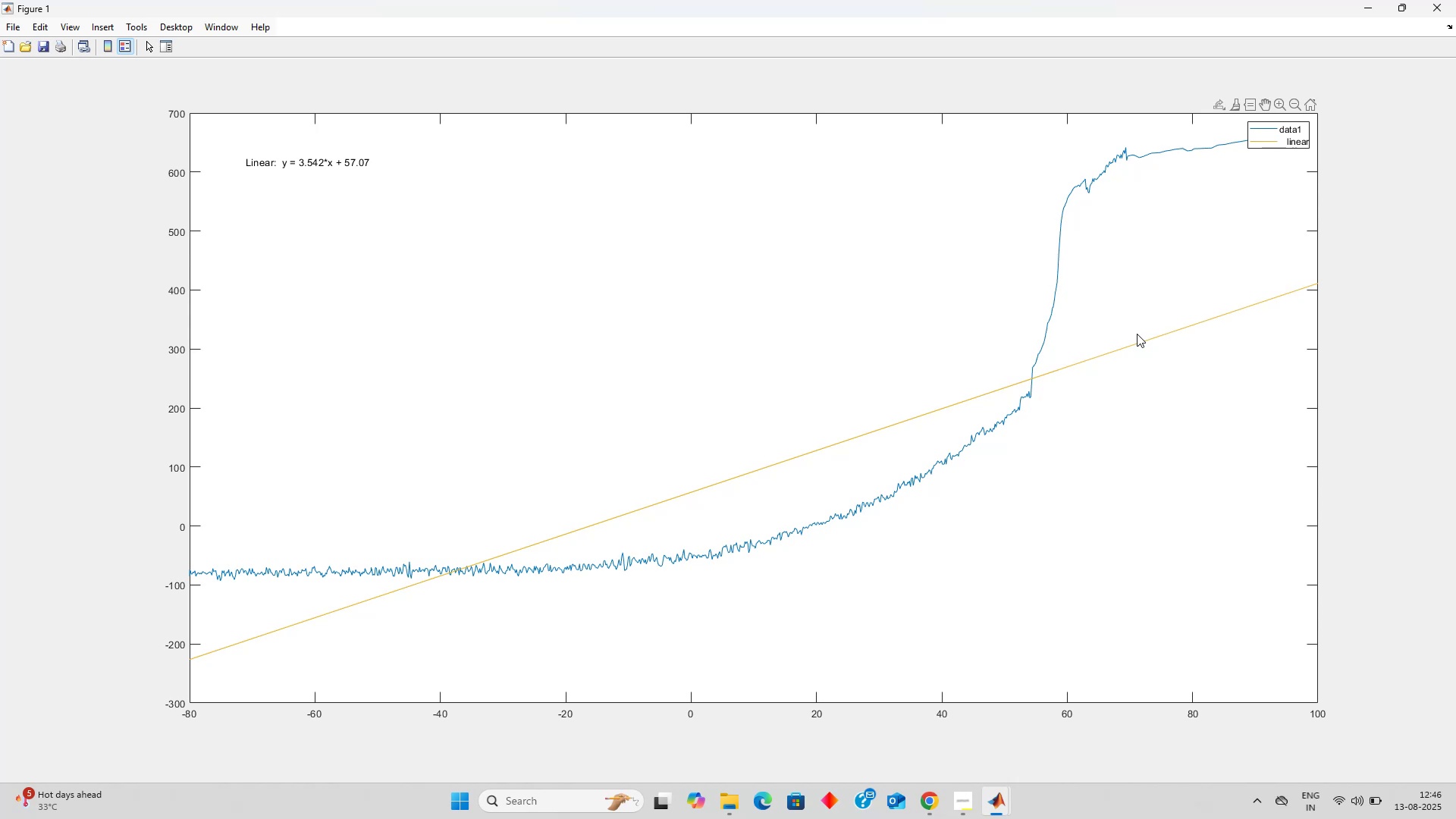 
hold_key(key=Z, duration=0.35)
 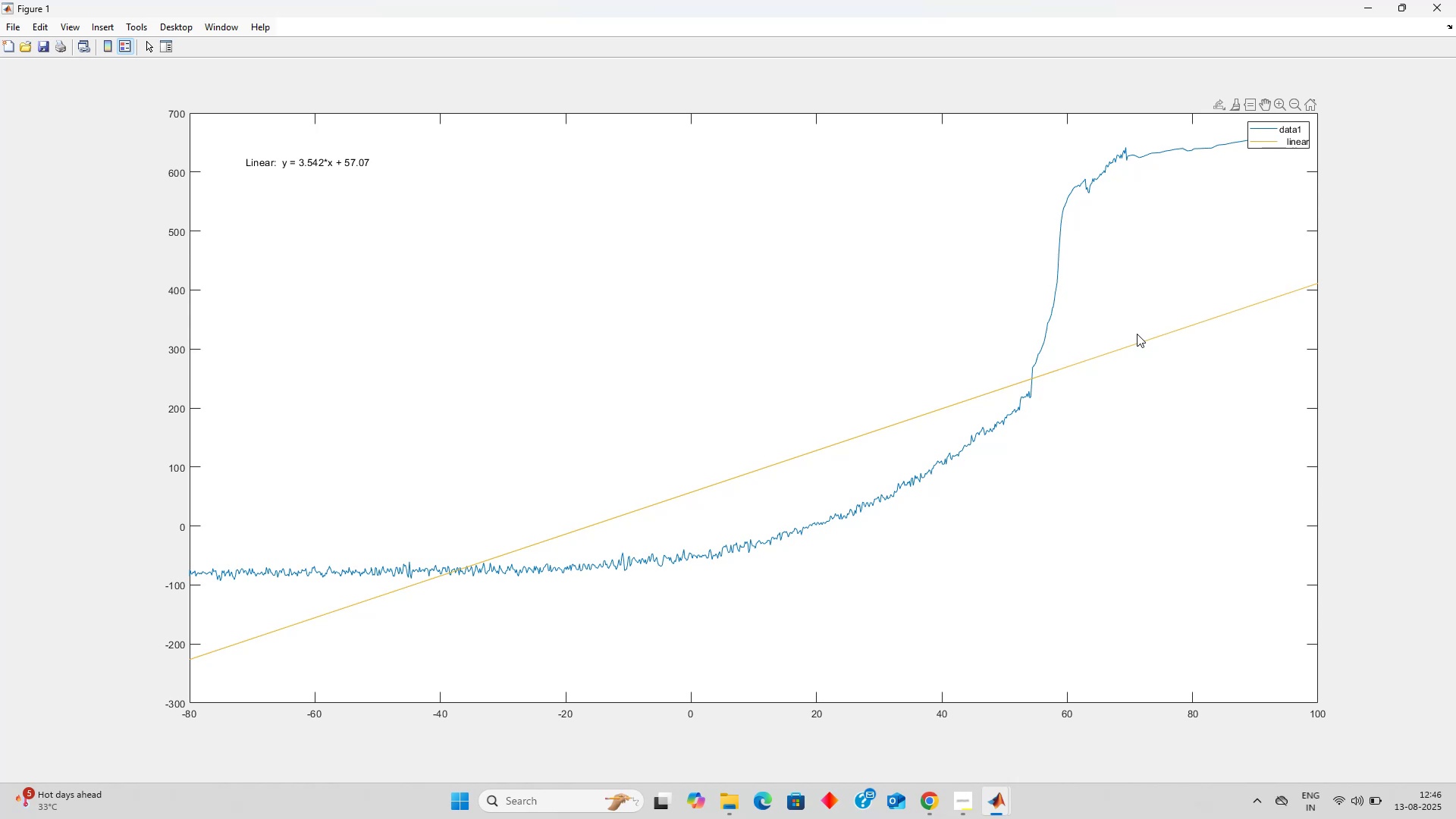 
left_click([1137, 334])
 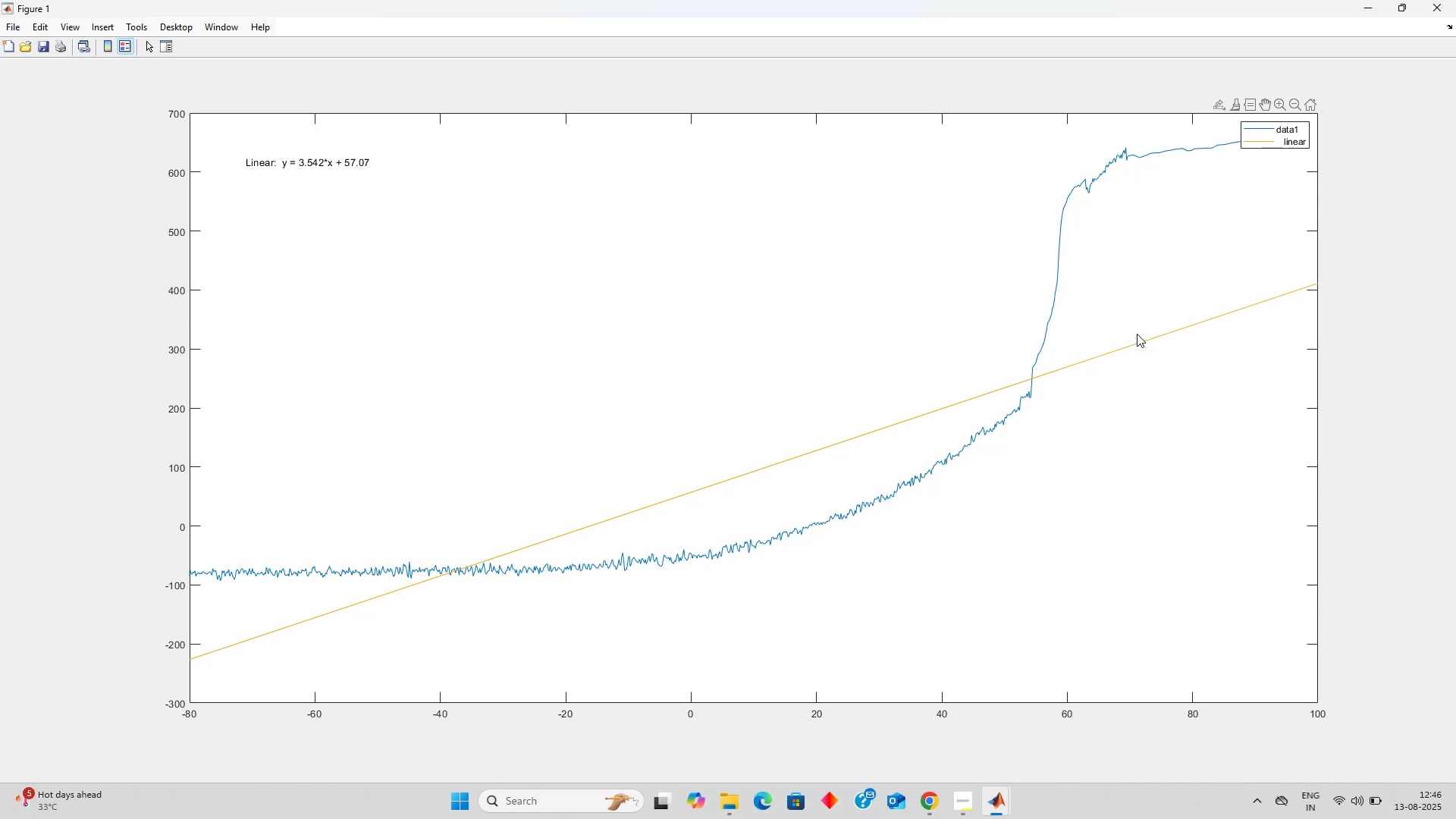 
hold_key(key=Z, duration=0.3)
 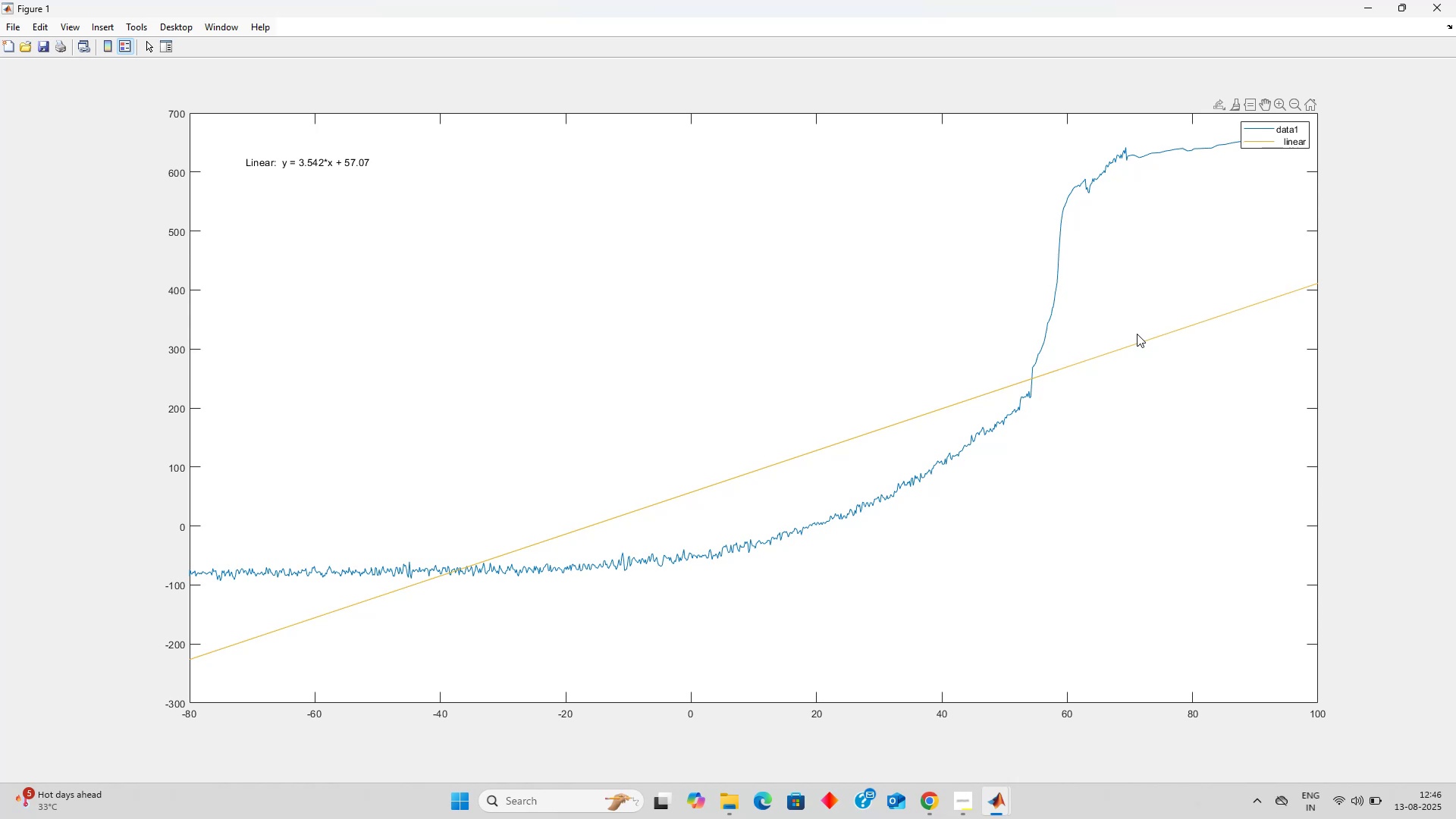 
key(Control+Z)
 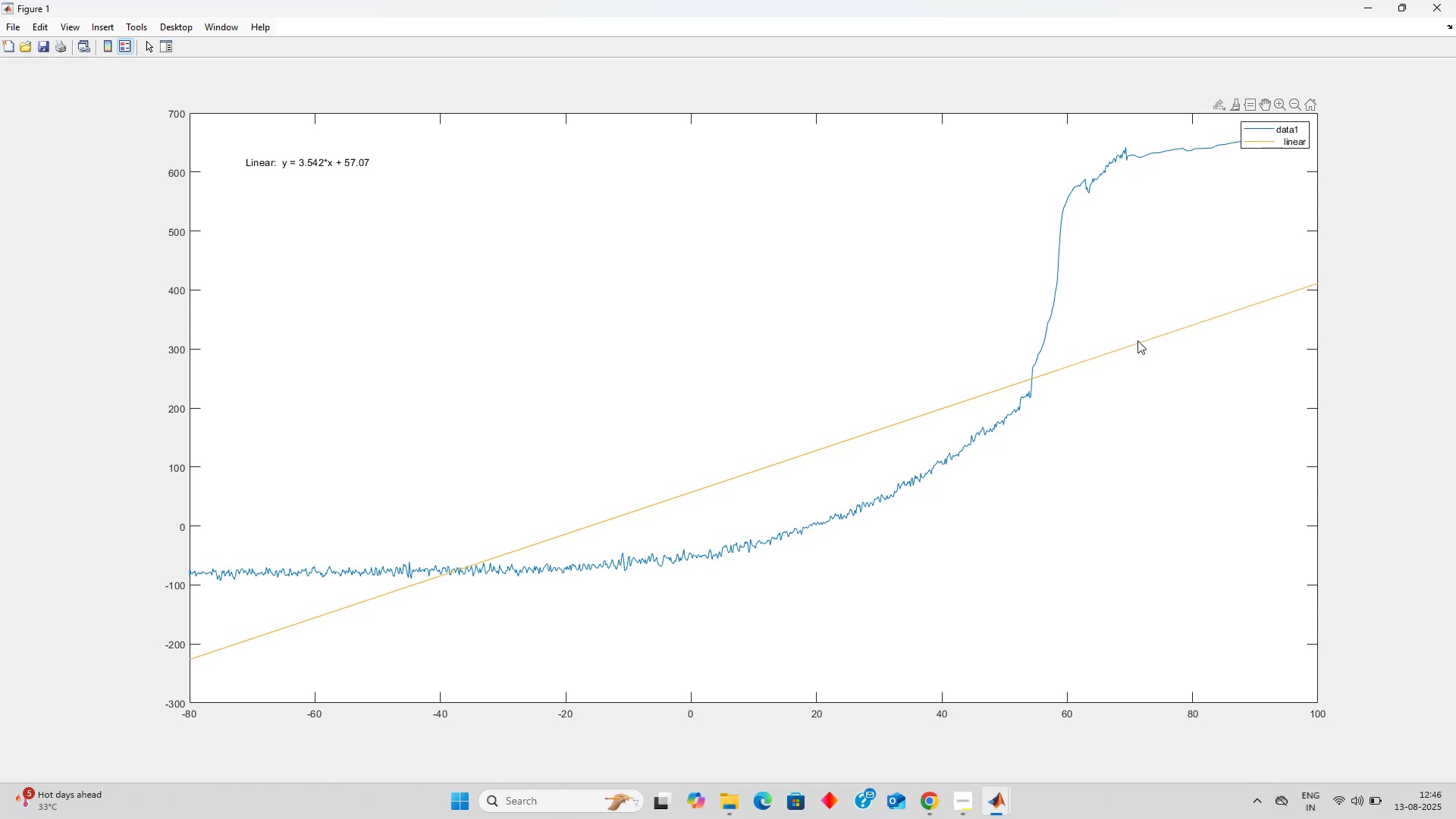 
left_click([1138, 344])
 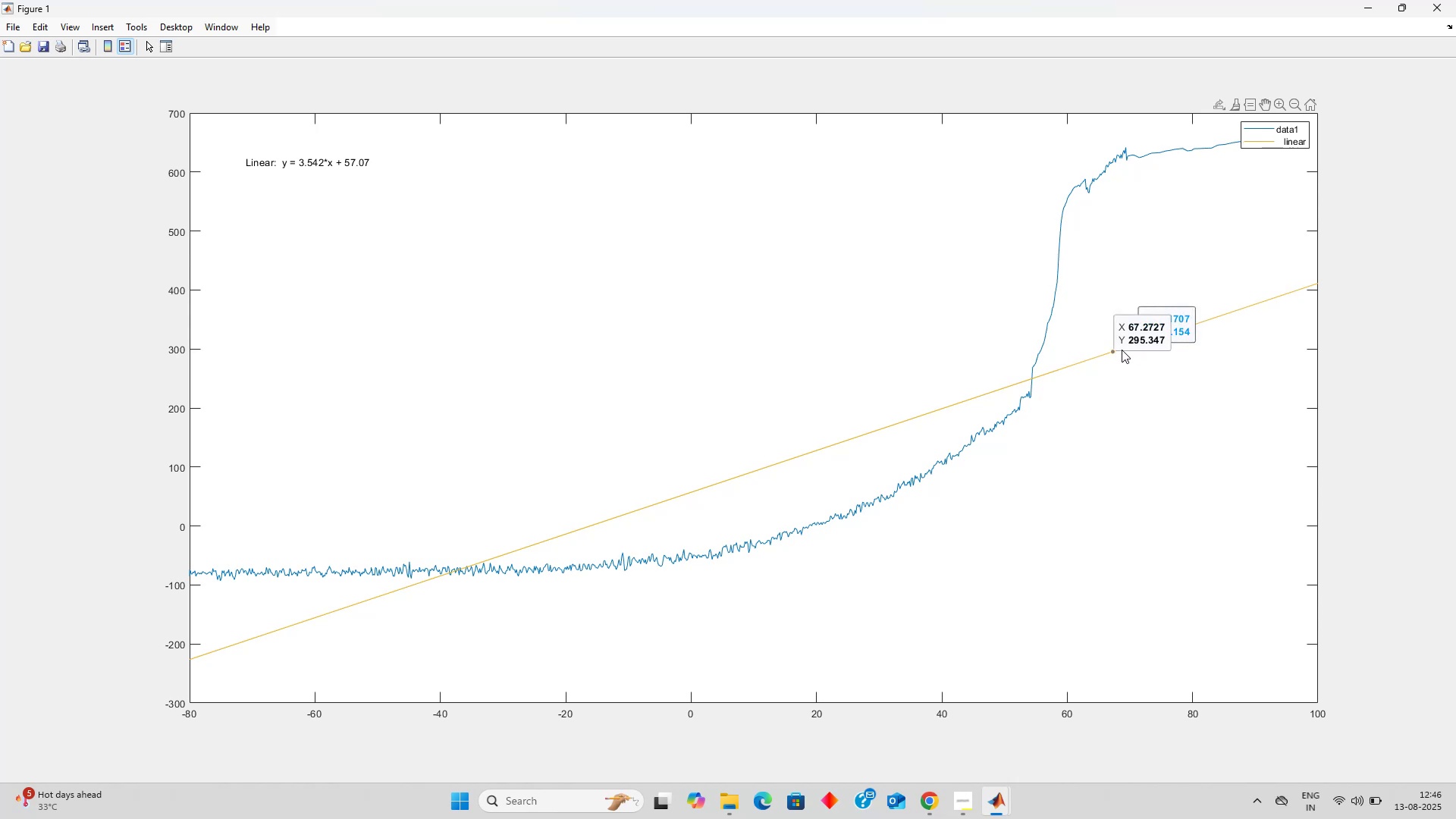 
double_click([1122, 350])
 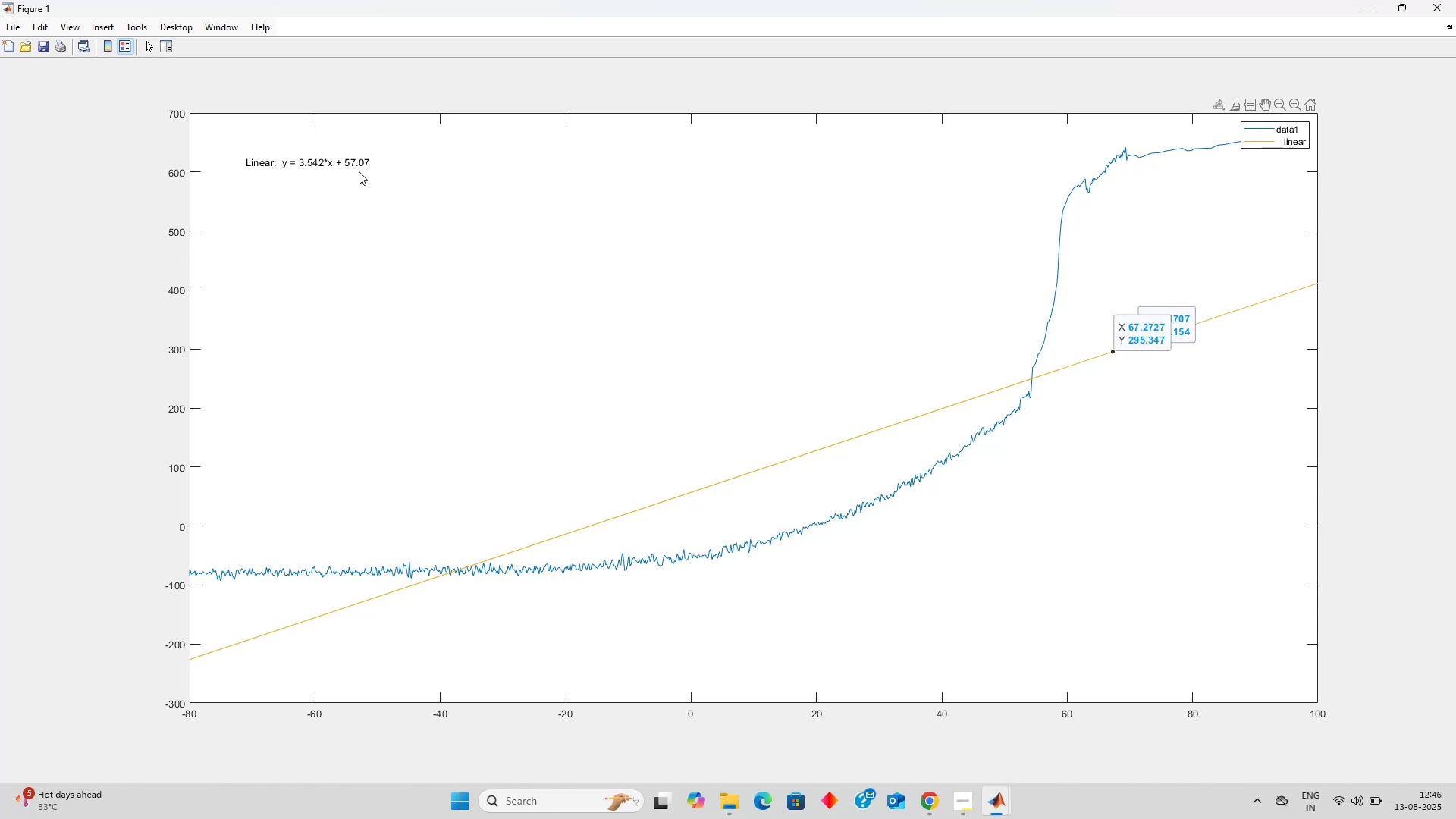 
left_click([326, 165])
 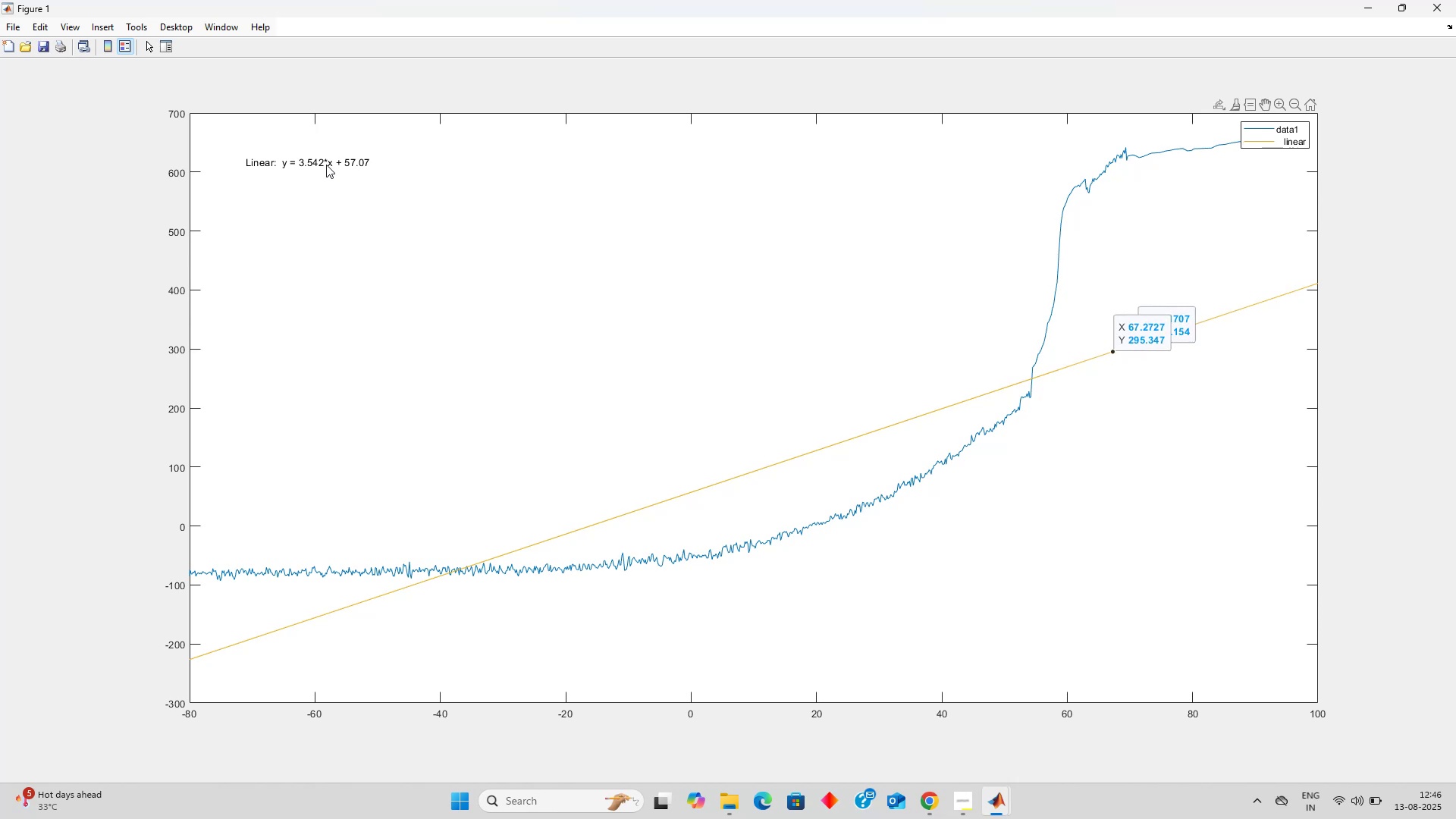 
double_click([326, 165])
 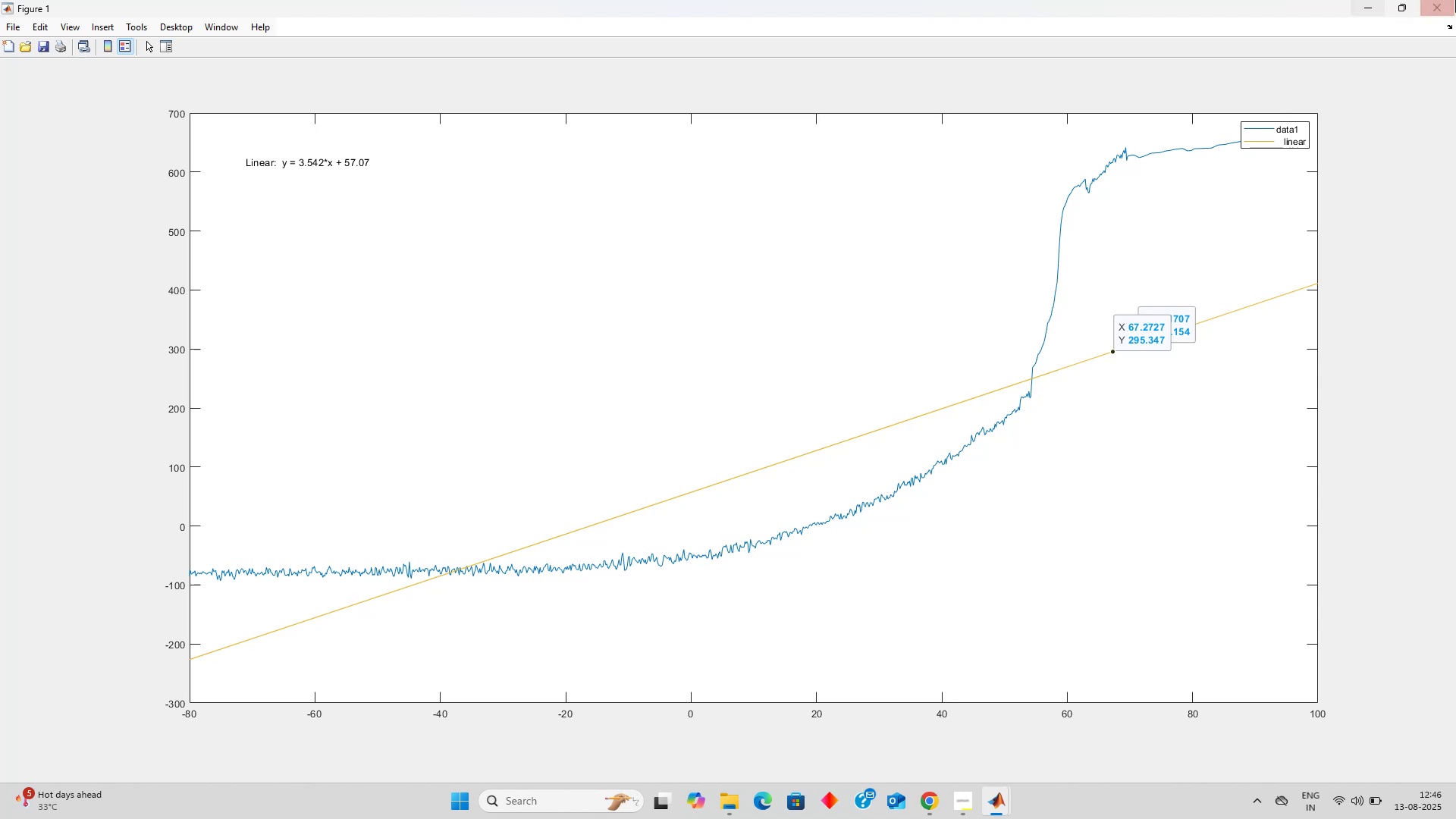 
left_click([1455, 0])
 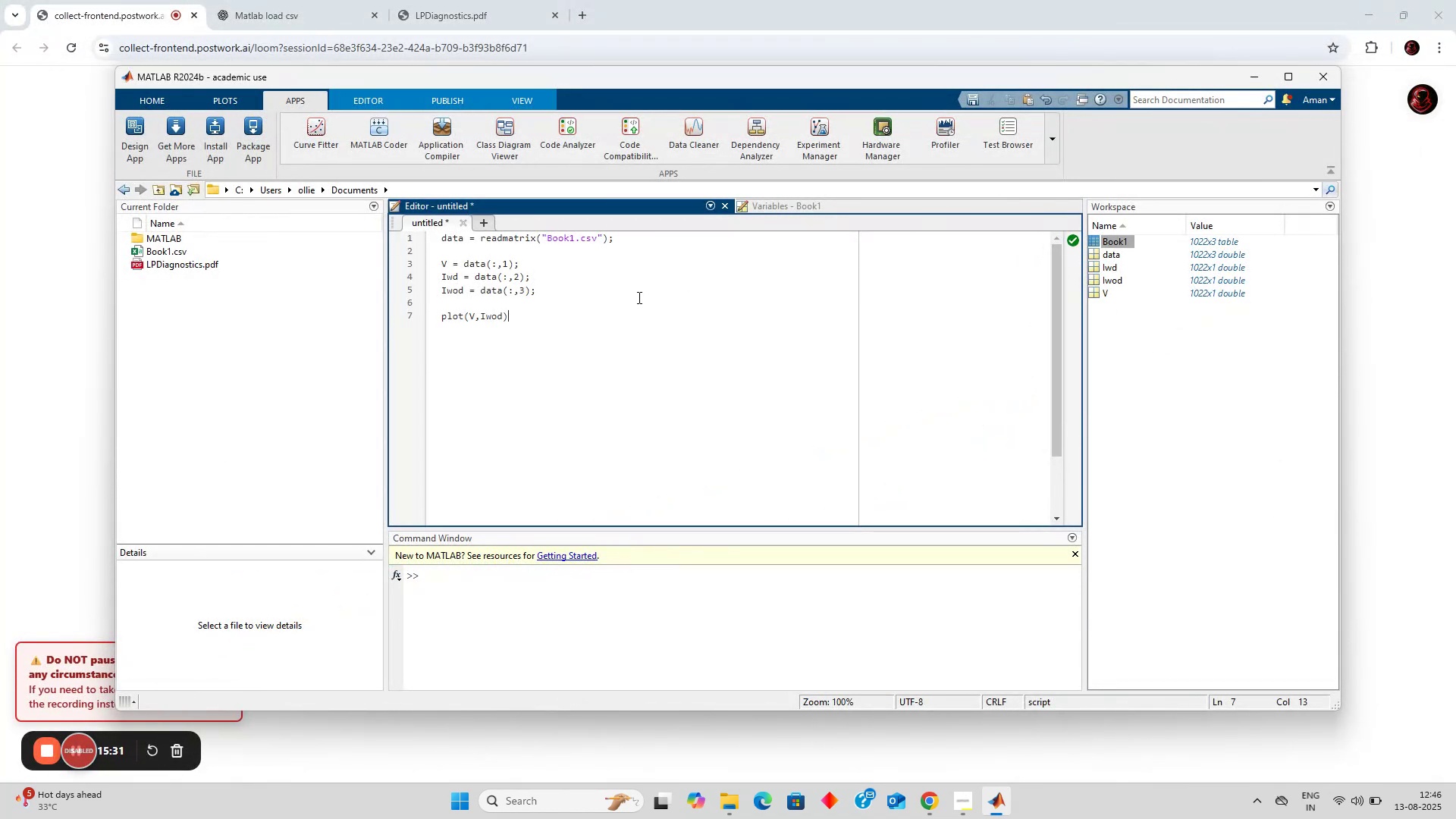 
left_click([531, 347])
 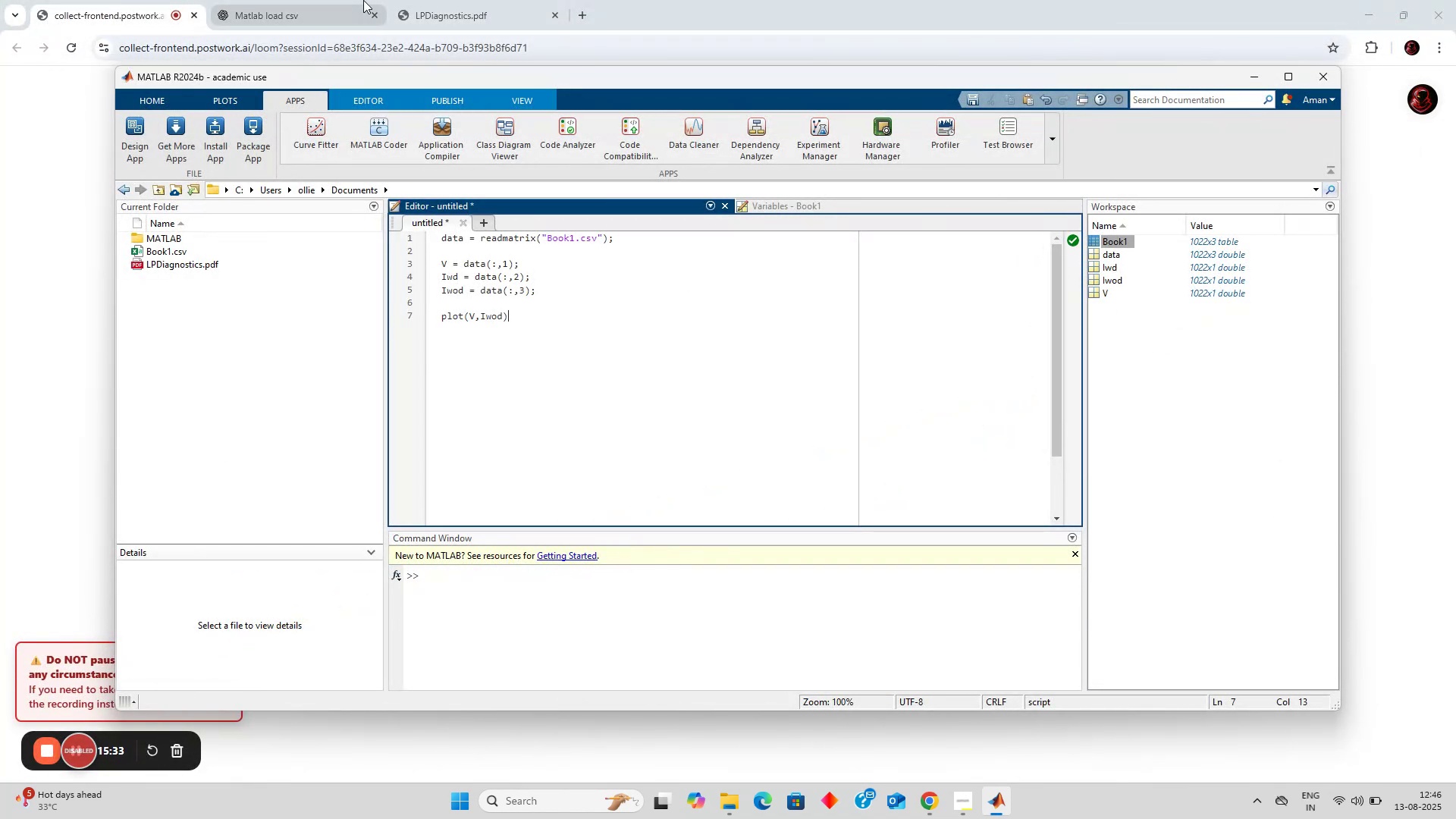 
left_click([363, 0])
 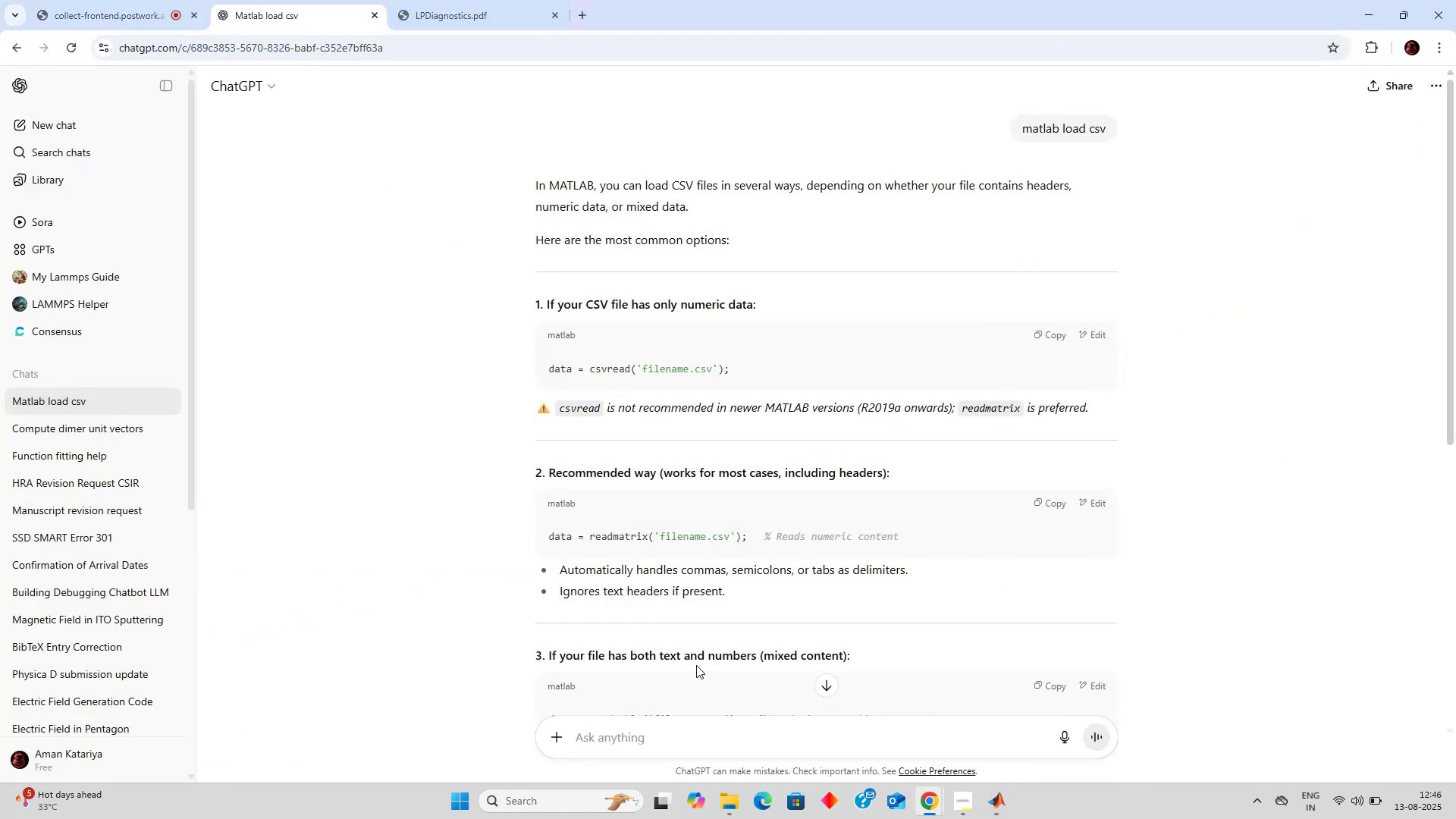 
type(I ha)
key(Backspace)
key(Backspace)
key(Backspace)
type( have )
 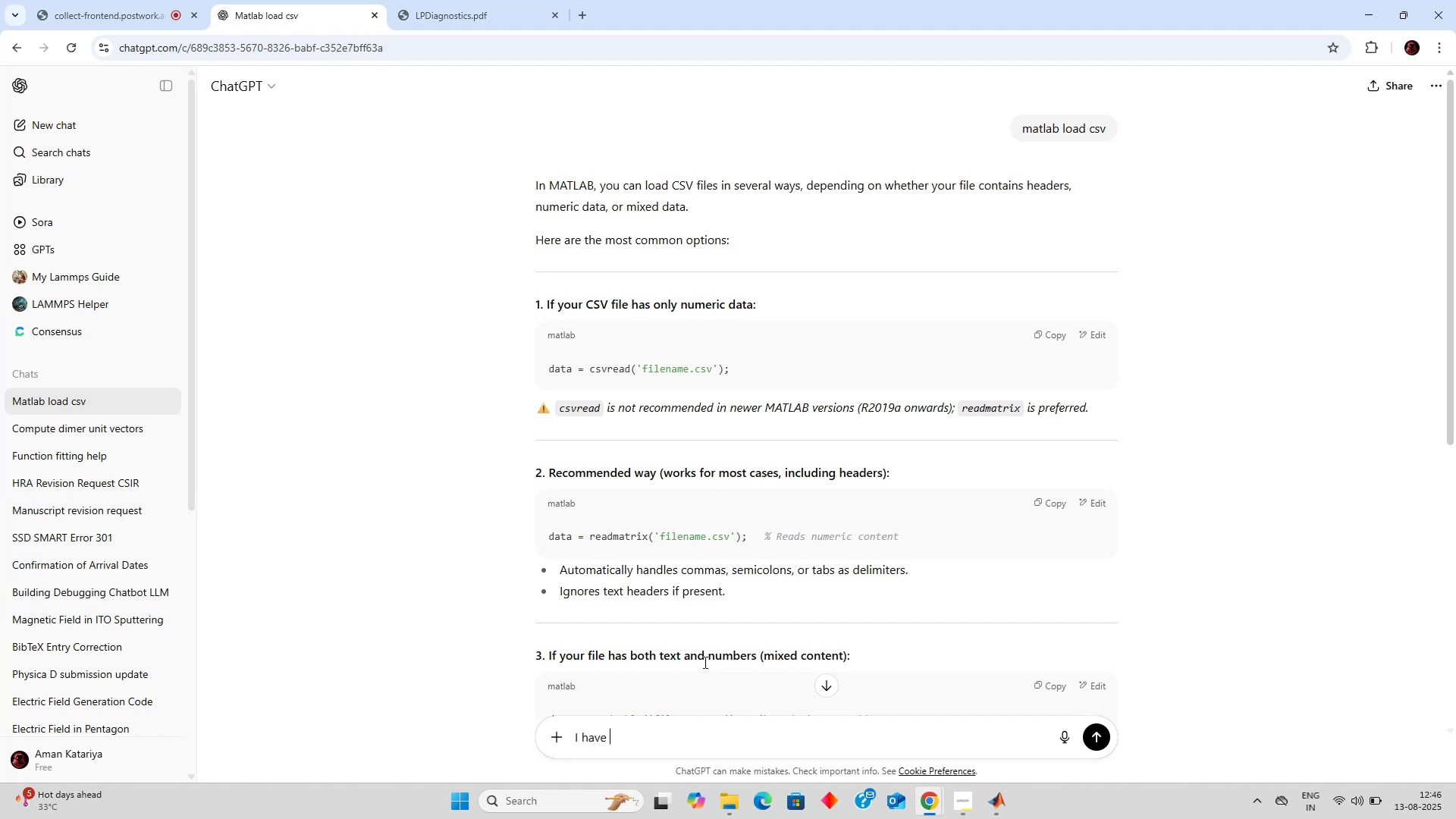 
hold_key(key=Backspace, duration=0.71)
 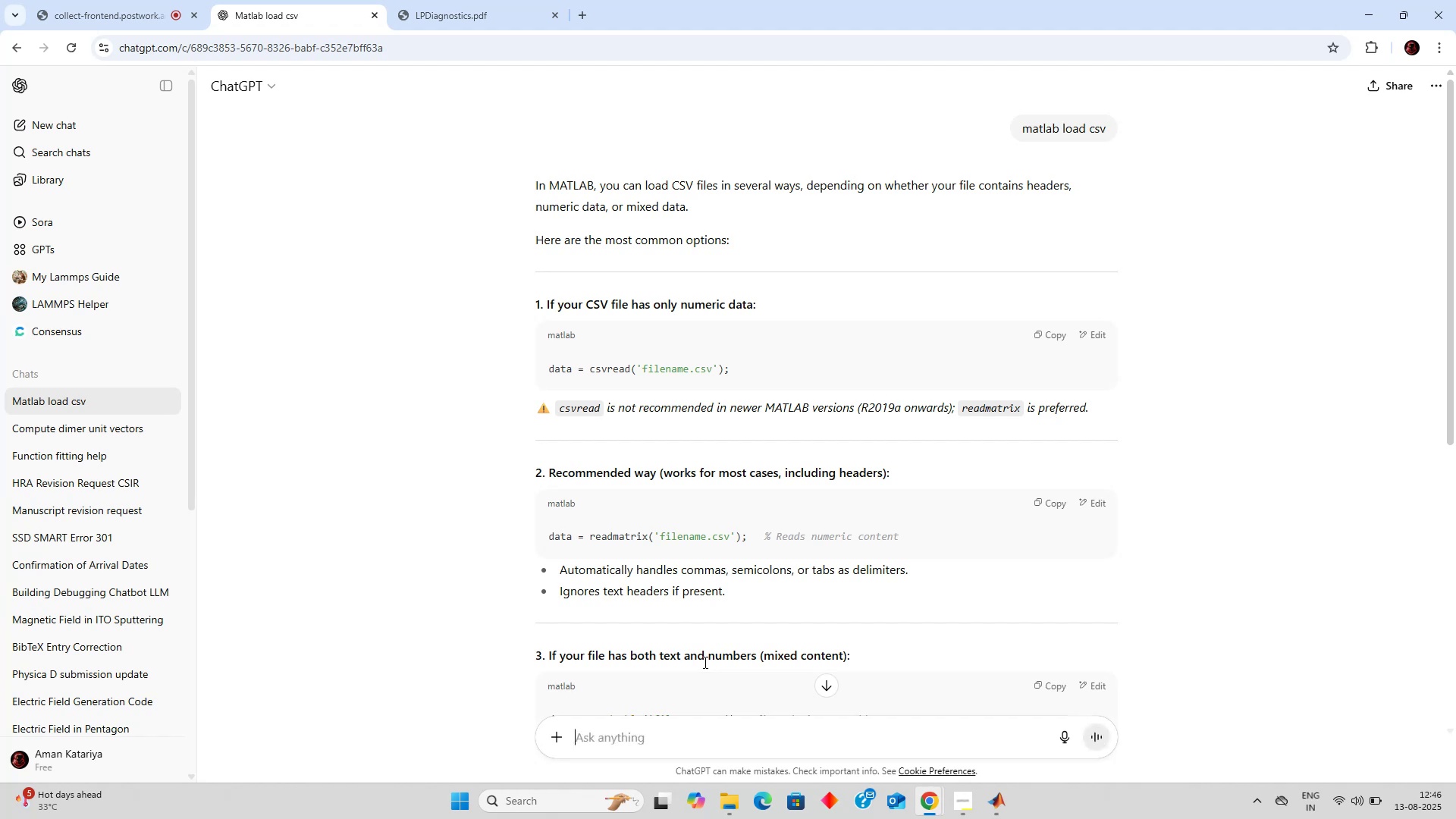 
type(how to do basic fit within a range in matlab)
 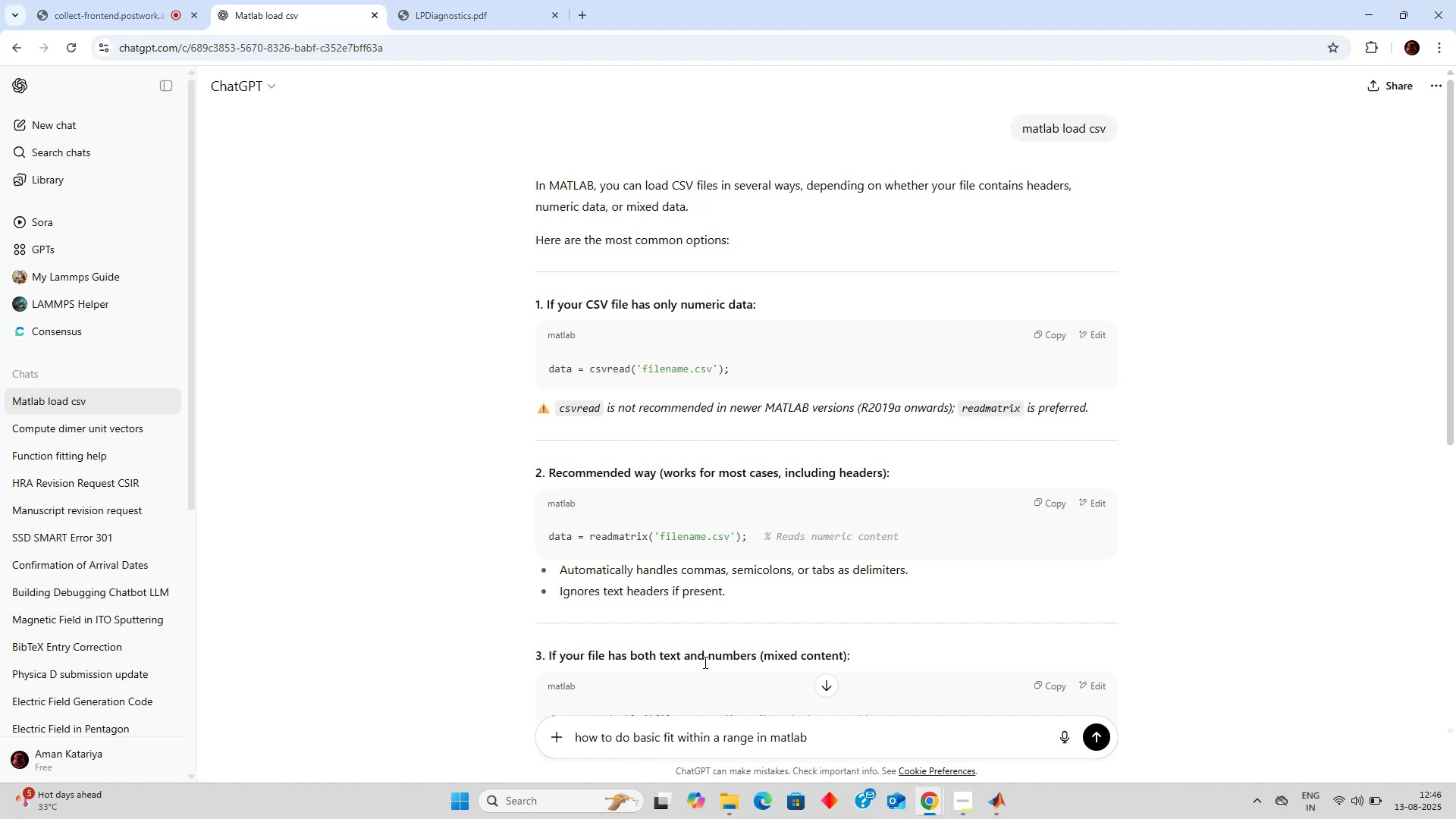 
key(Enter)
 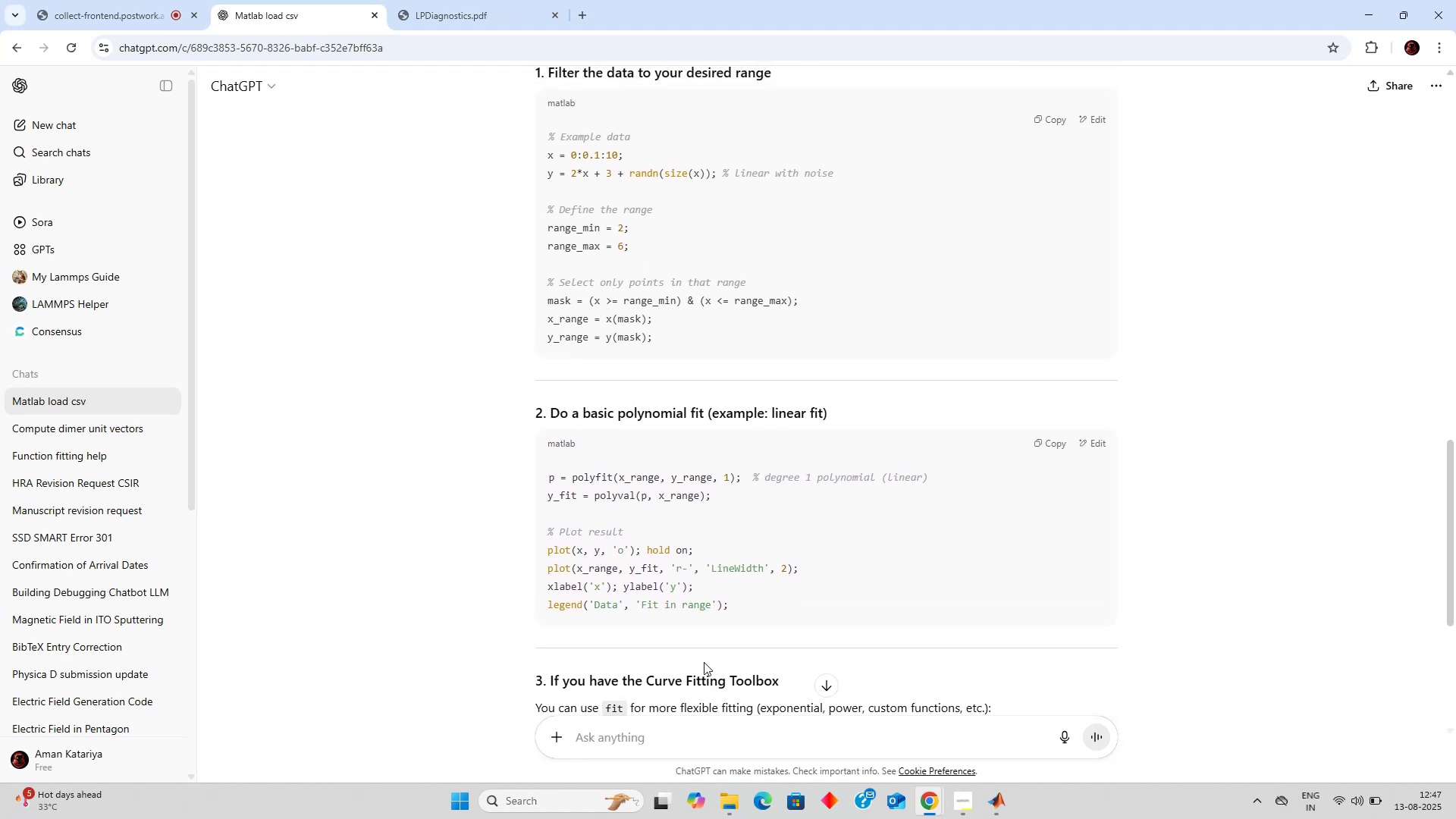 
wait(21.68)
 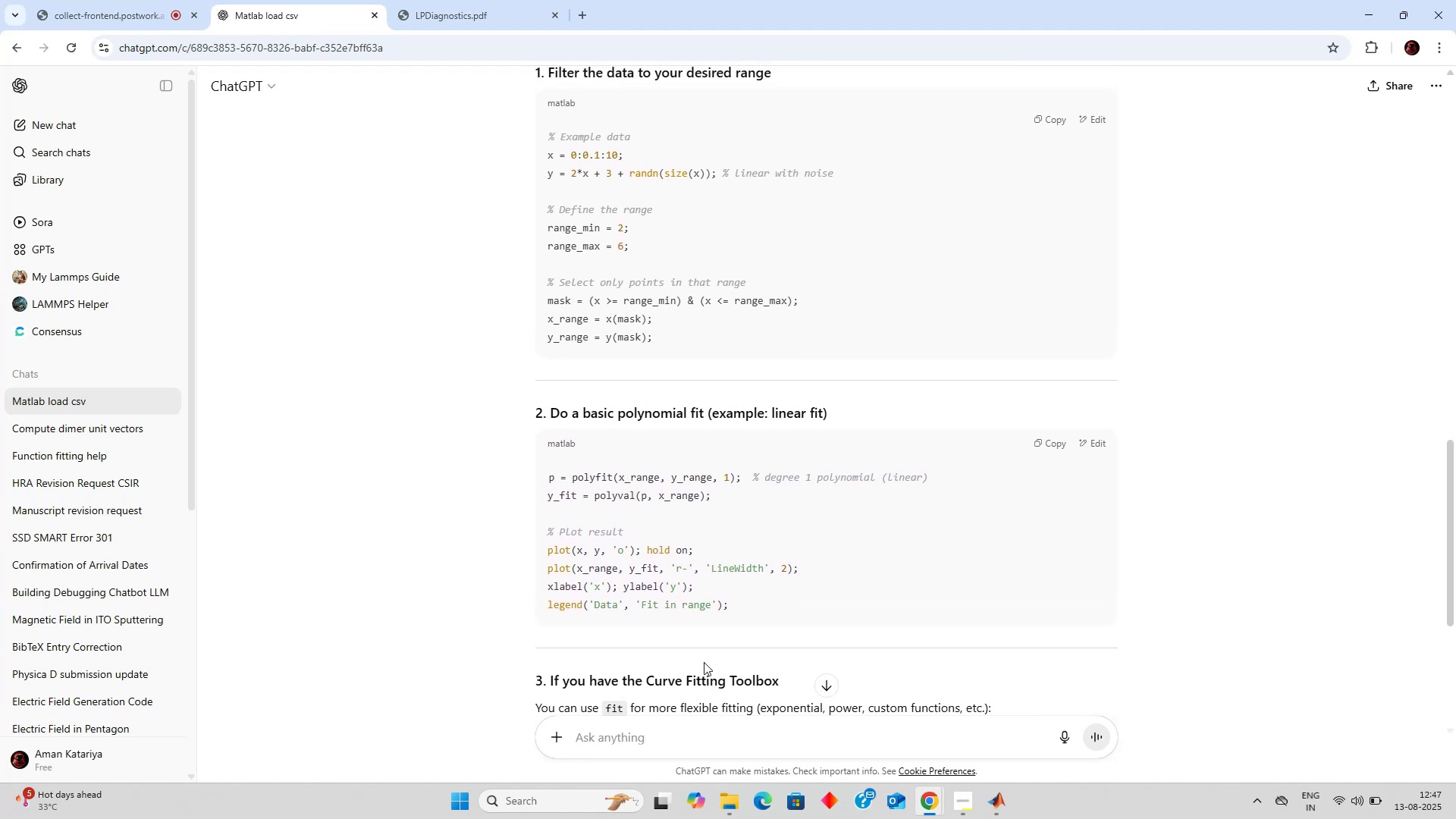 
key(Alt+AltLeft)
 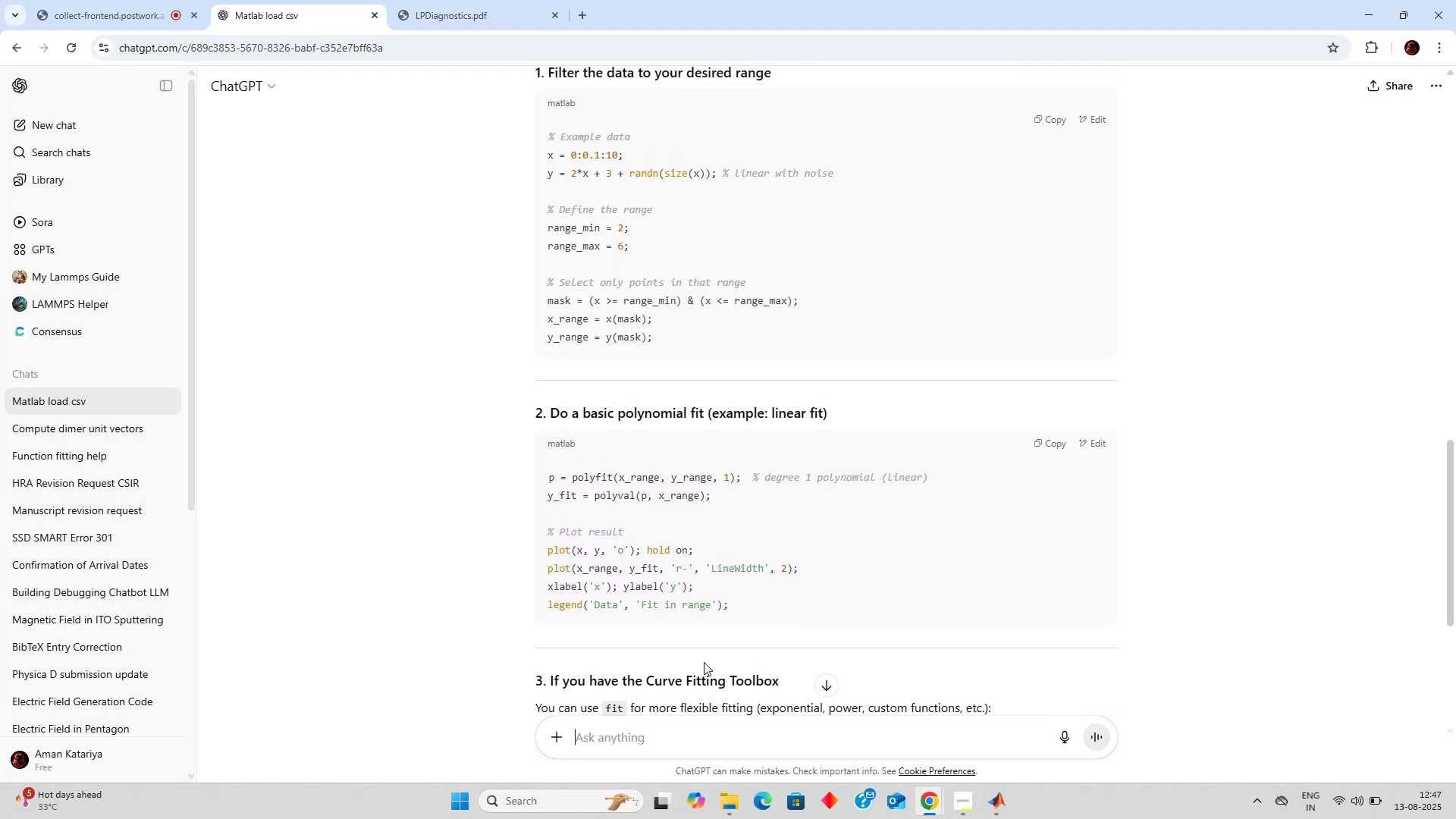 
key(Alt+Tab)
 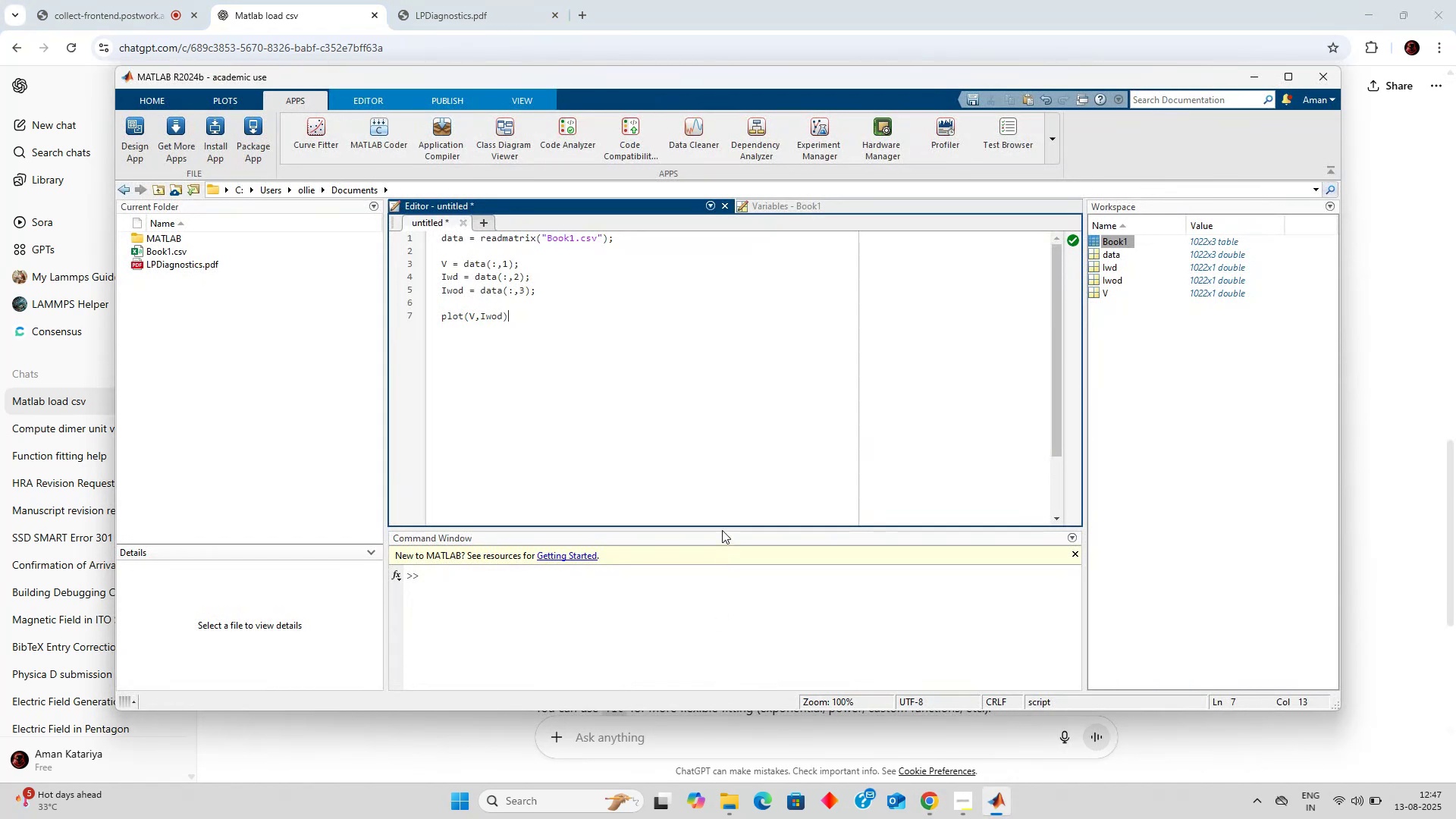 
scroll: coordinate [722, 529], scroll_direction: up, amount: 2.0
 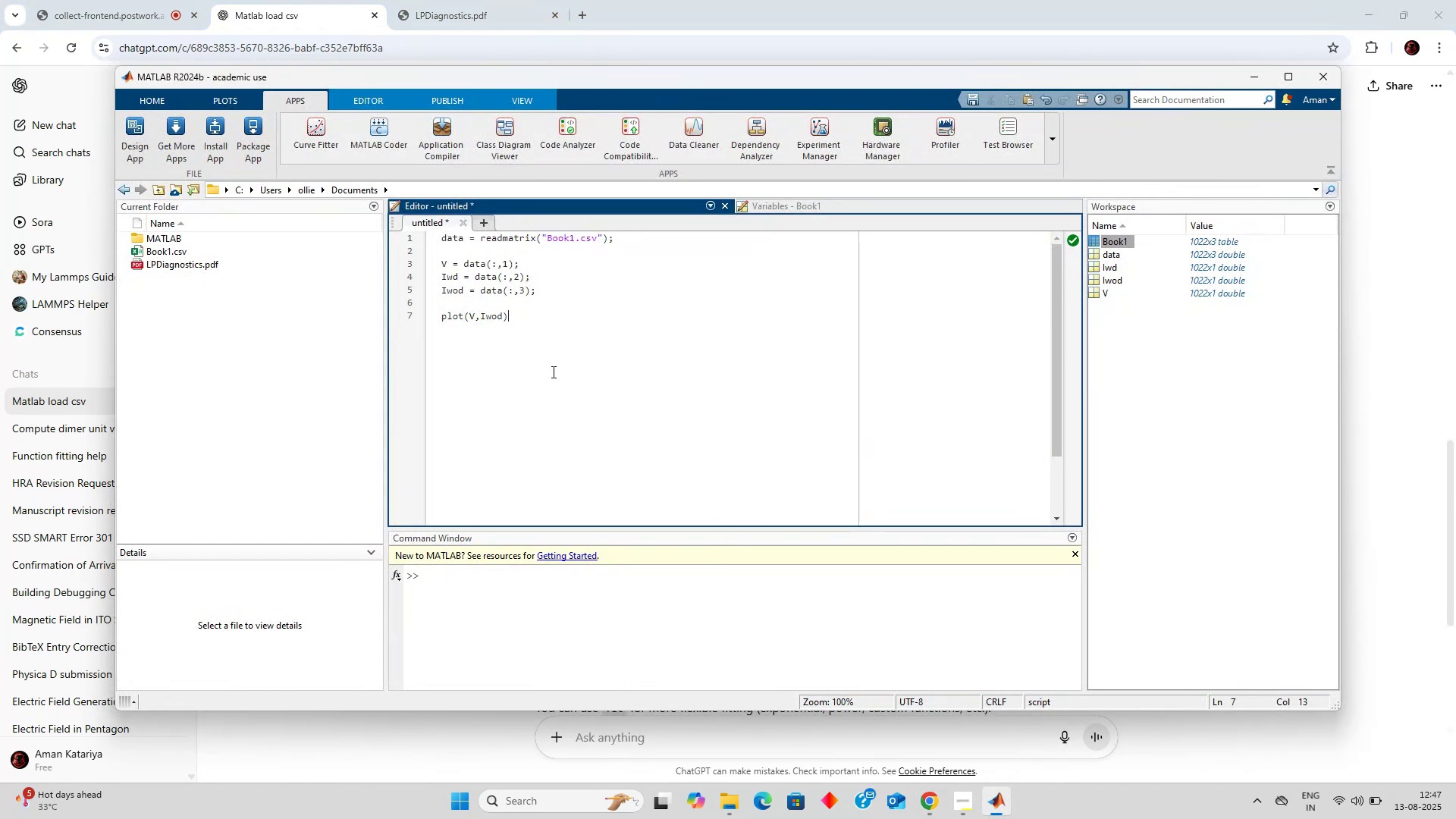 
left_click([552, 372])
 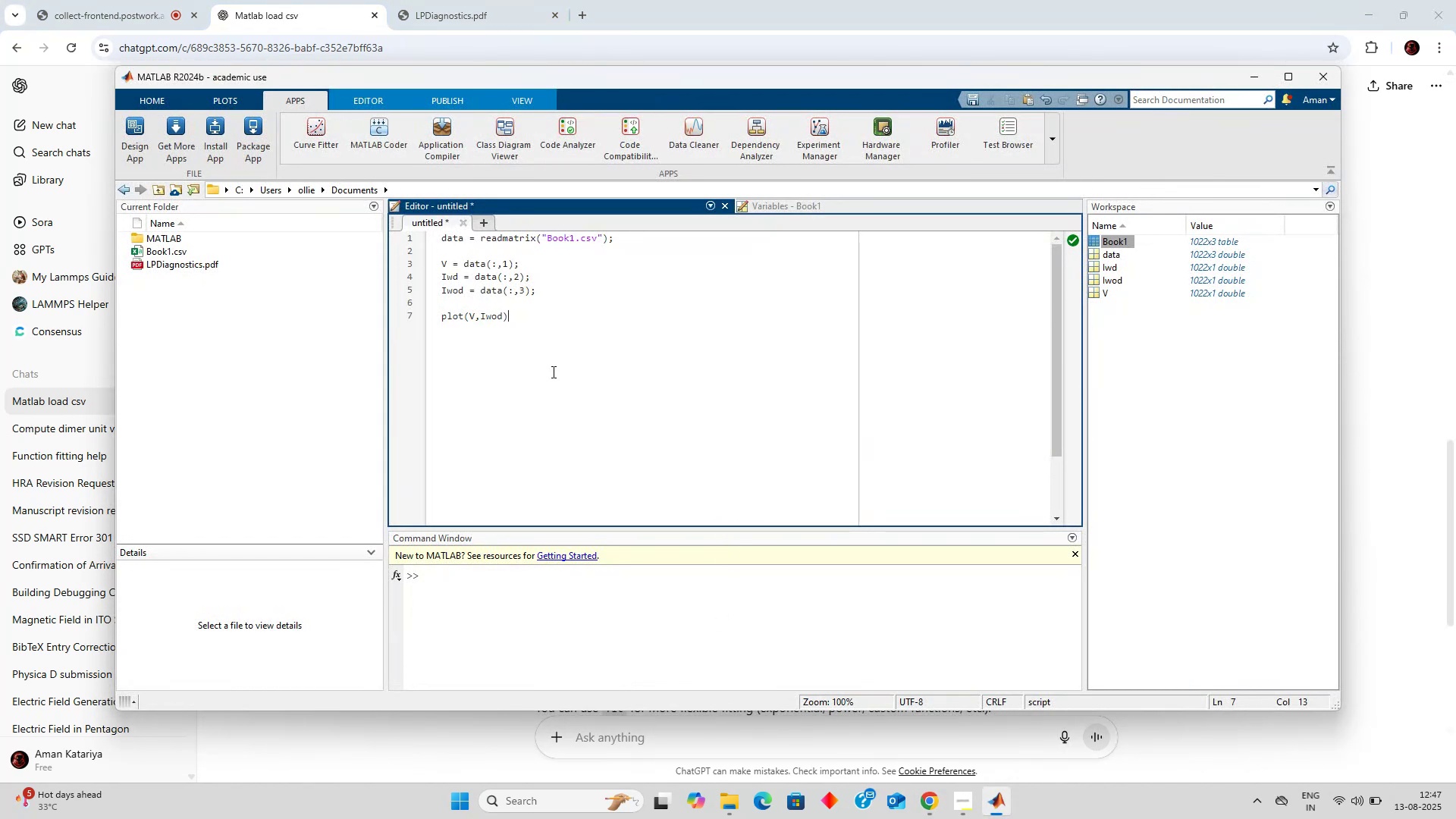 
key(Control+Enter)
 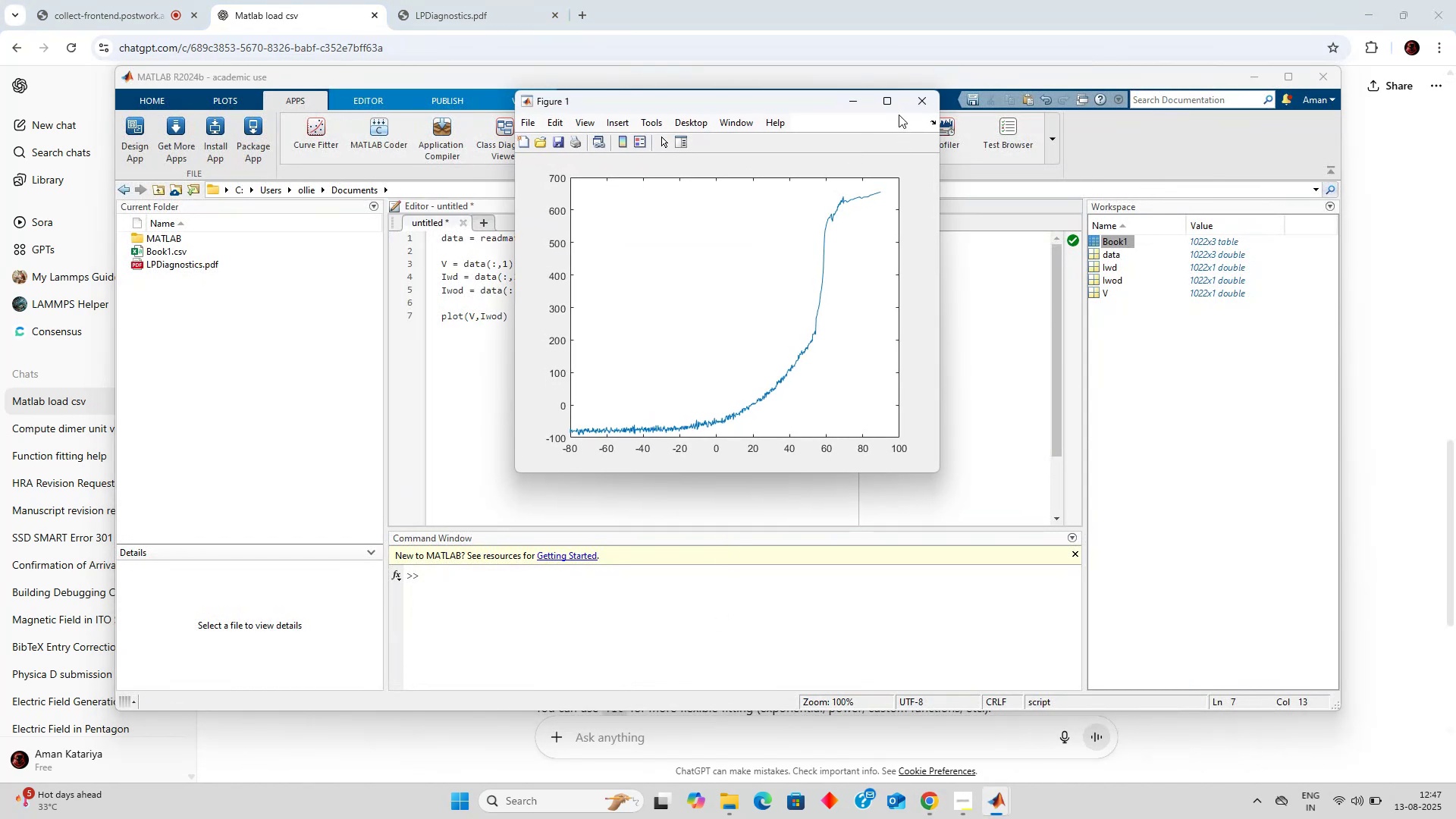 
left_click([894, 99])
 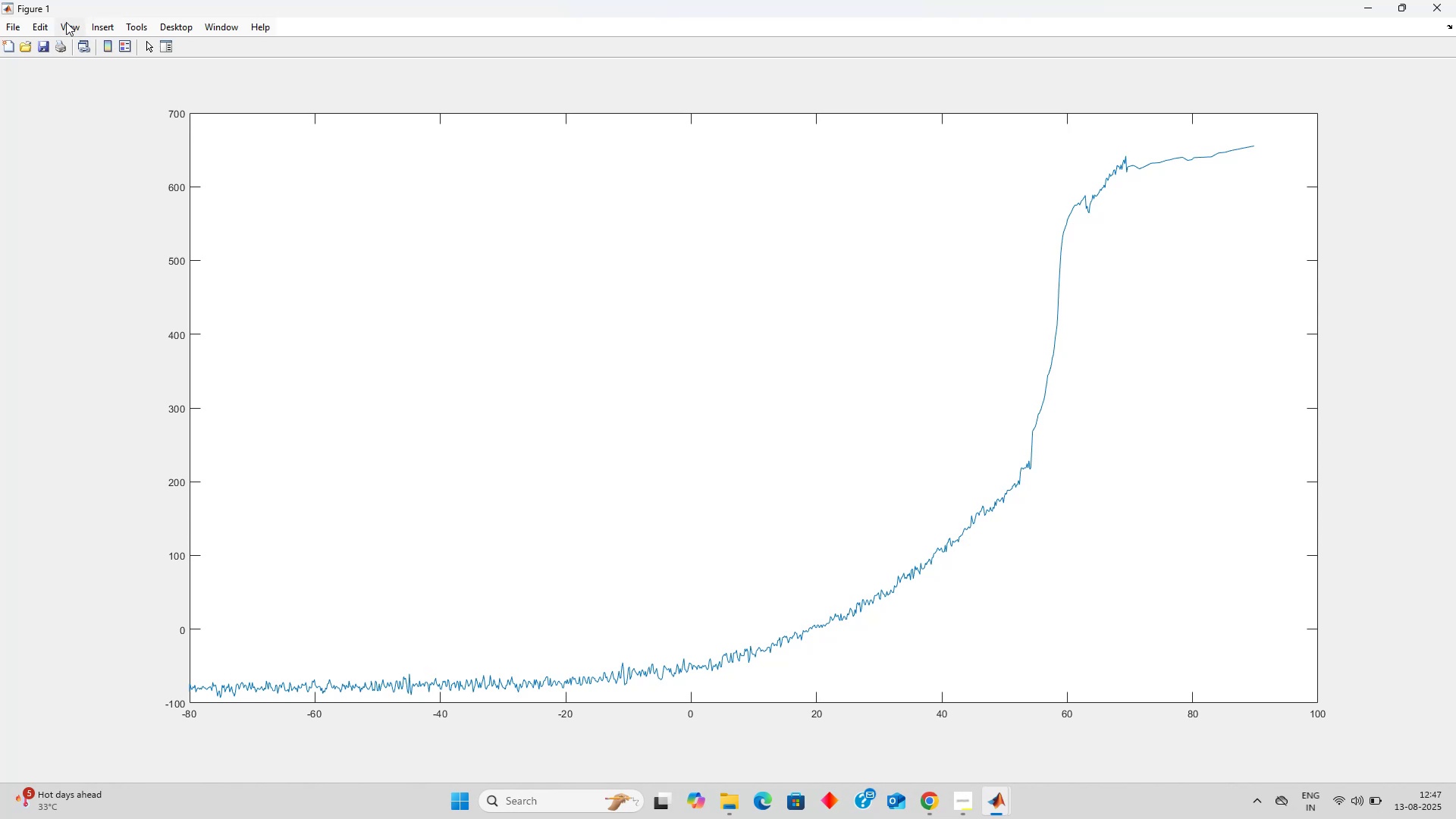 
left_click([66, 22])
 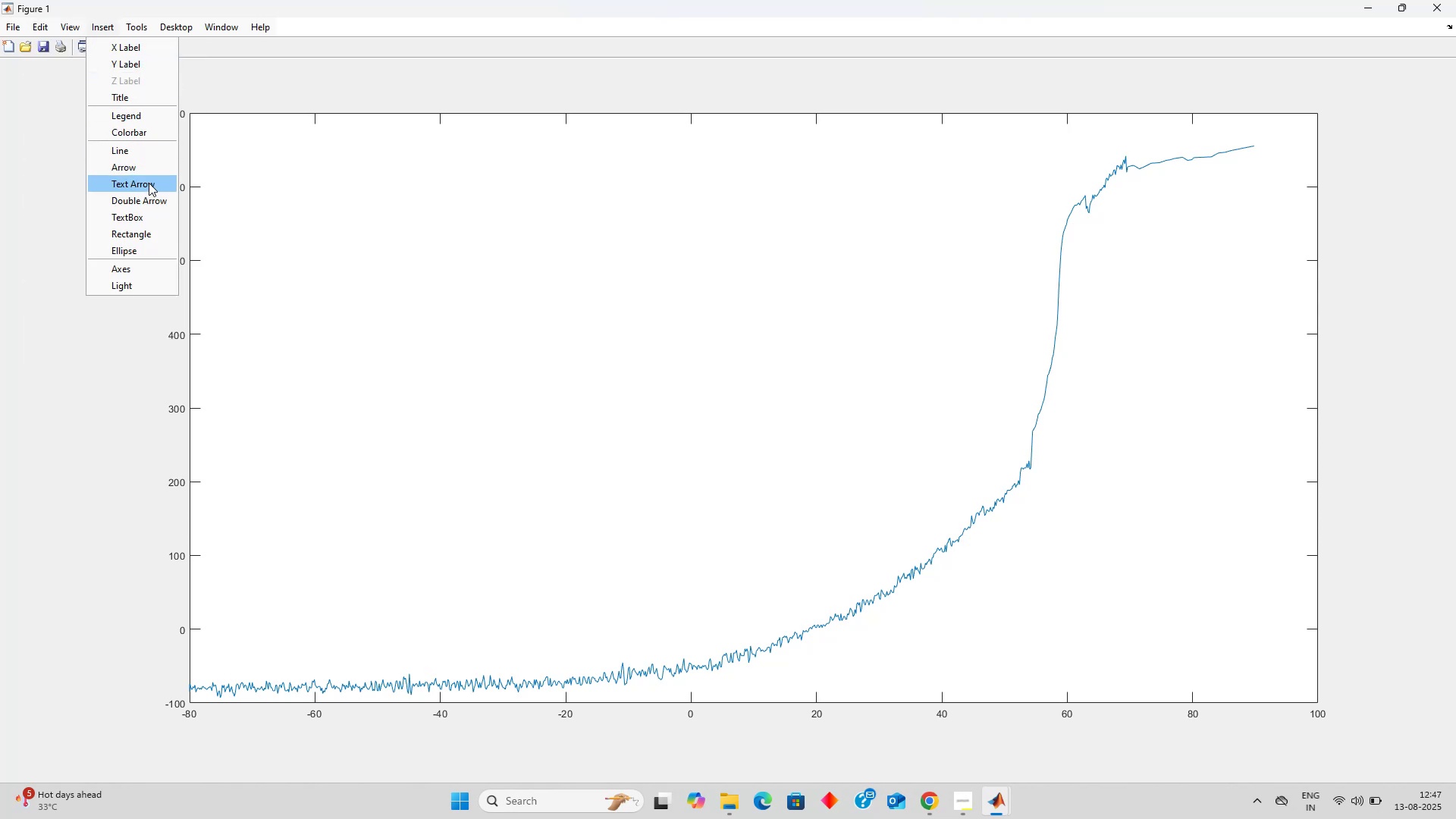 
left_click([140, 151])
 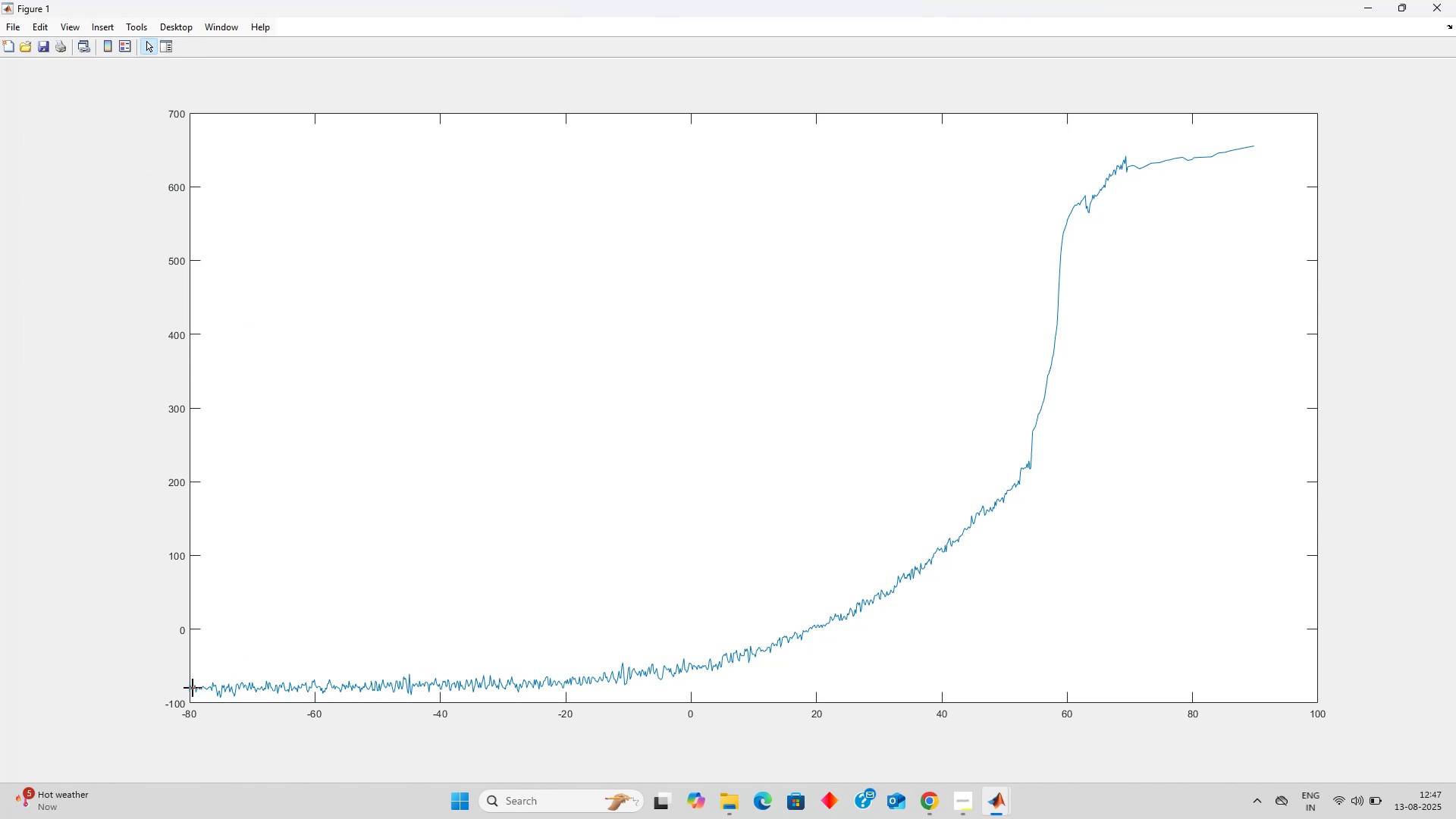 
left_click_drag(start_coordinate=[190, 688], to_coordinate=[805, 679])
 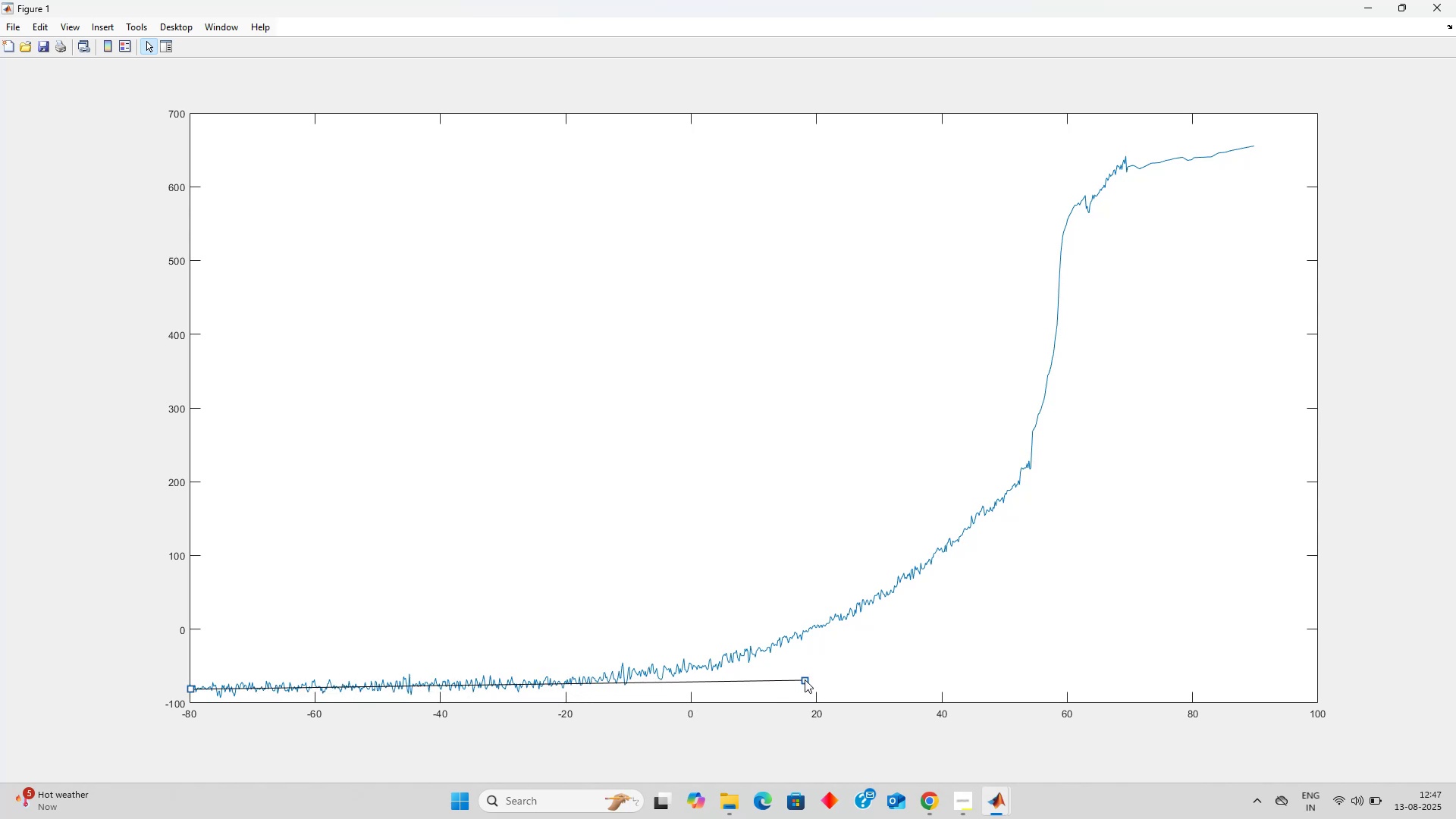 
left_click([958, 635])
 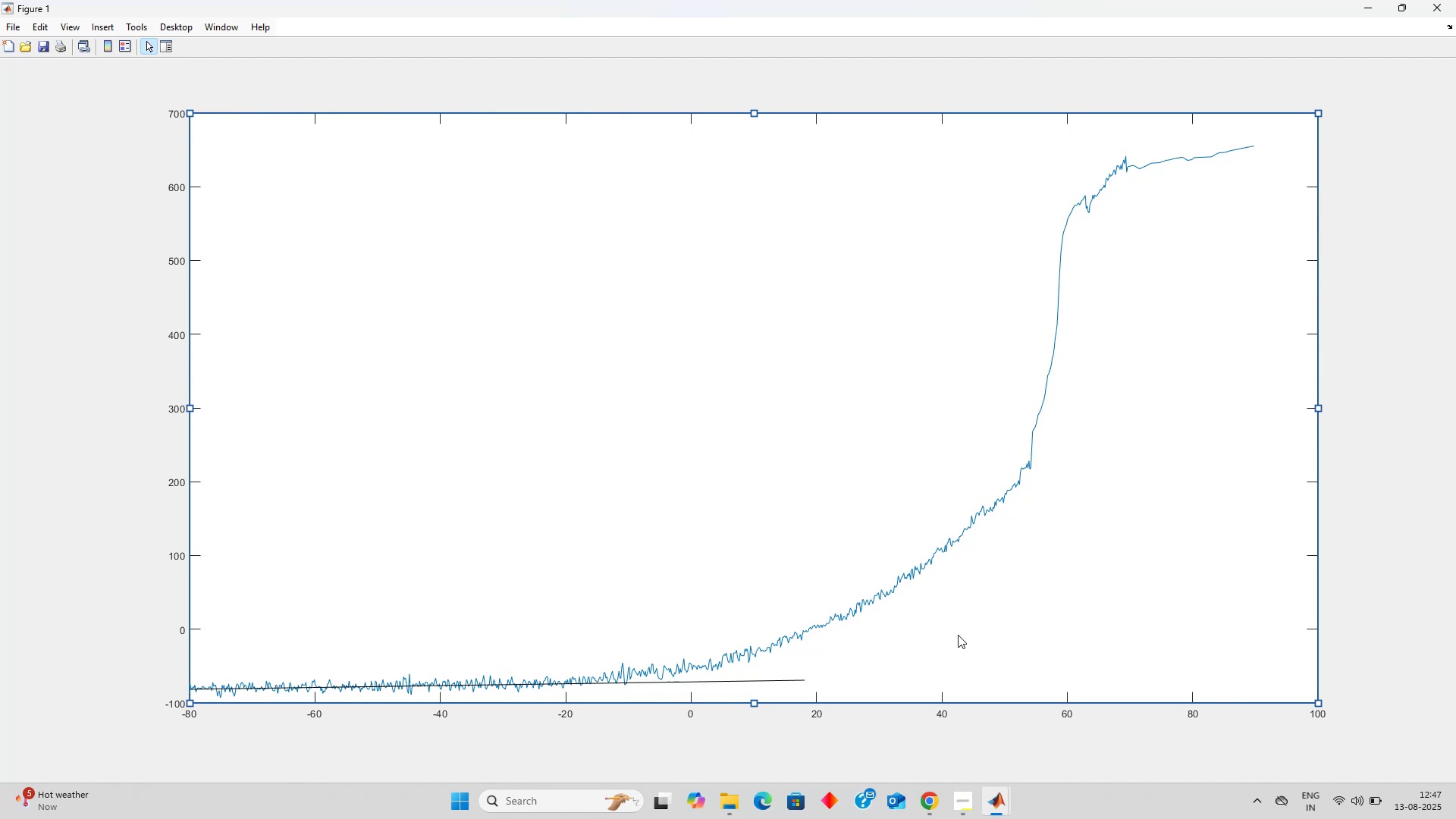 
wait(6.97)
 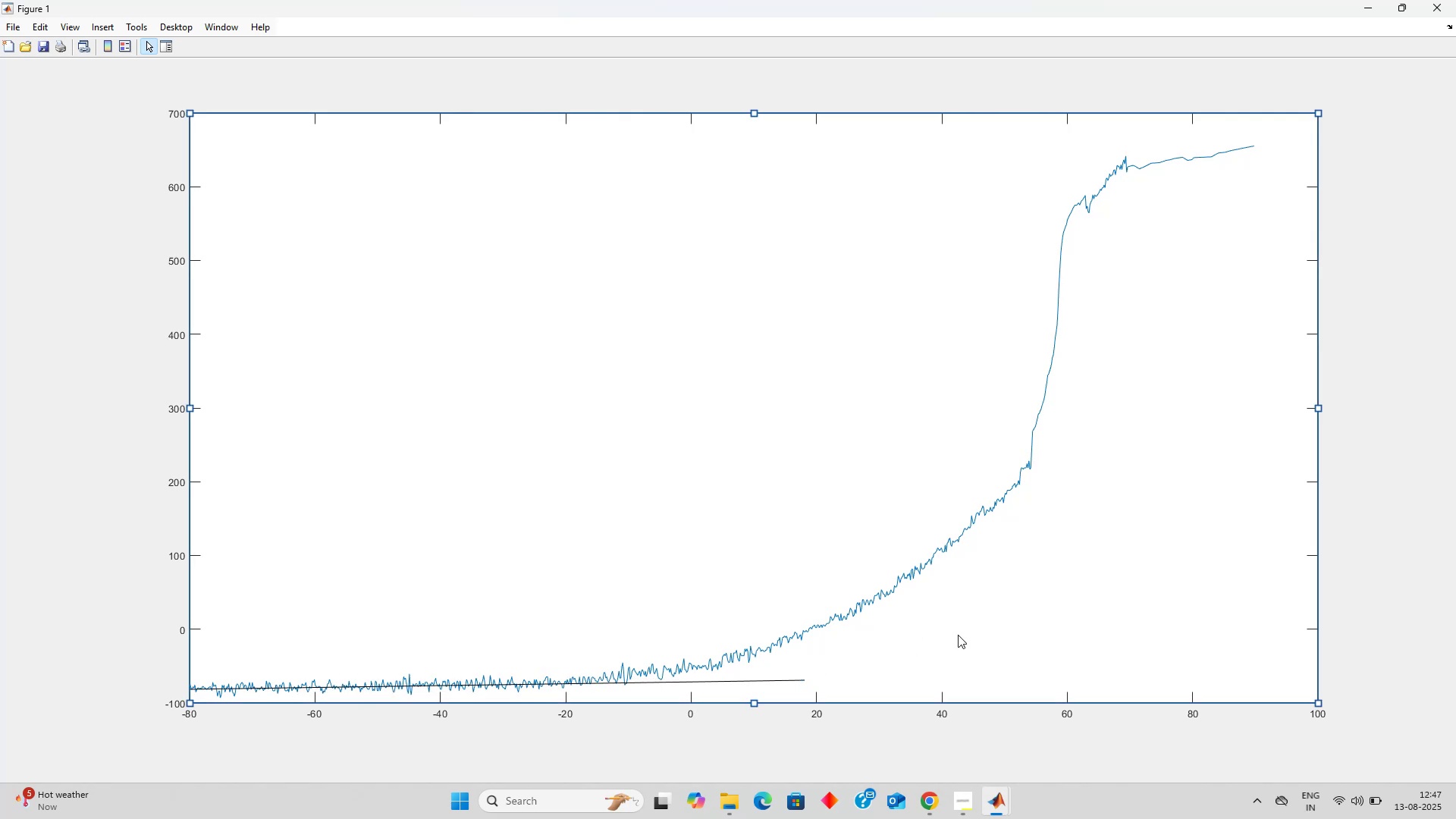 
key(Alt+Tab)
 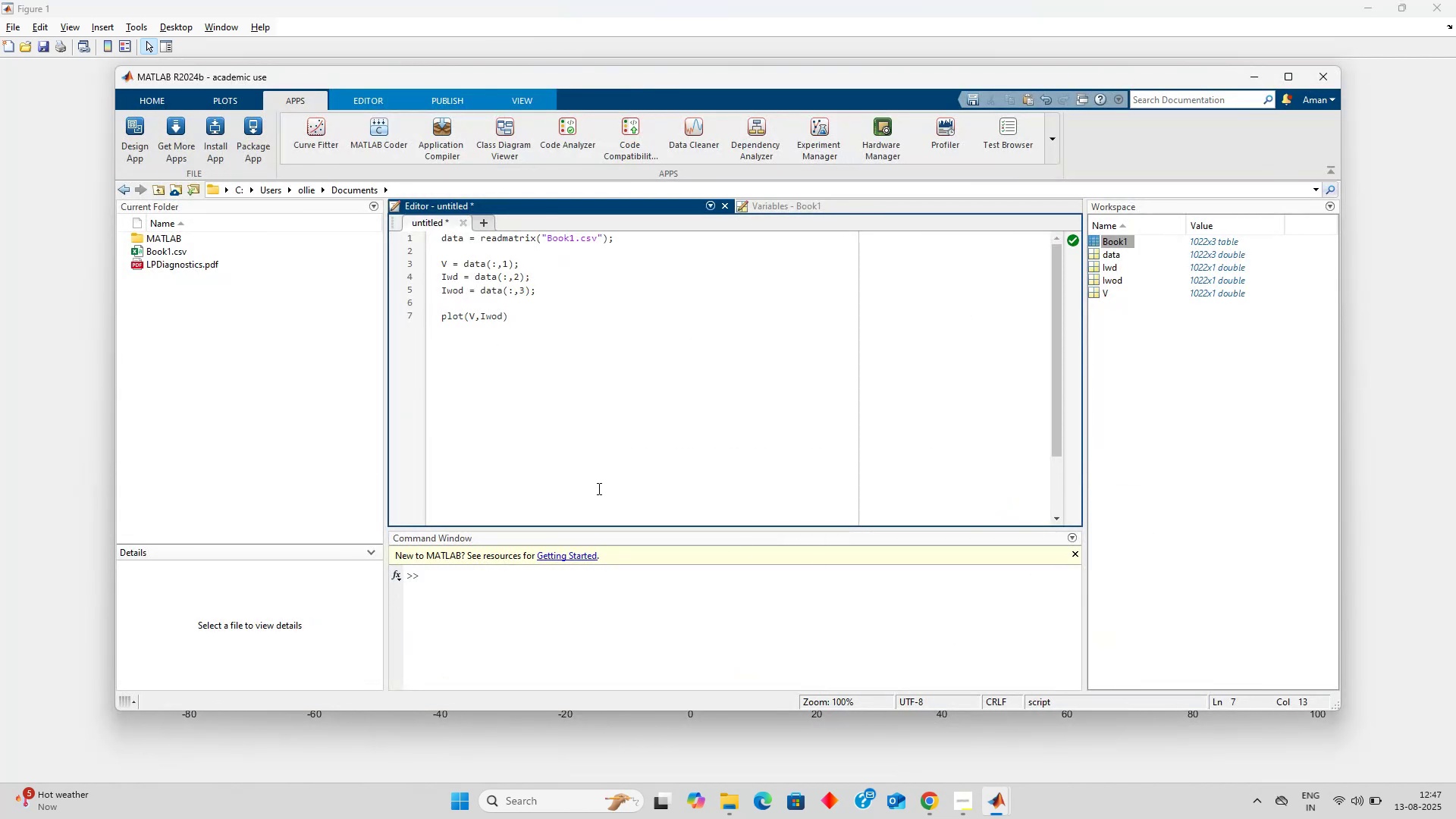 
key(ArrowUp)
 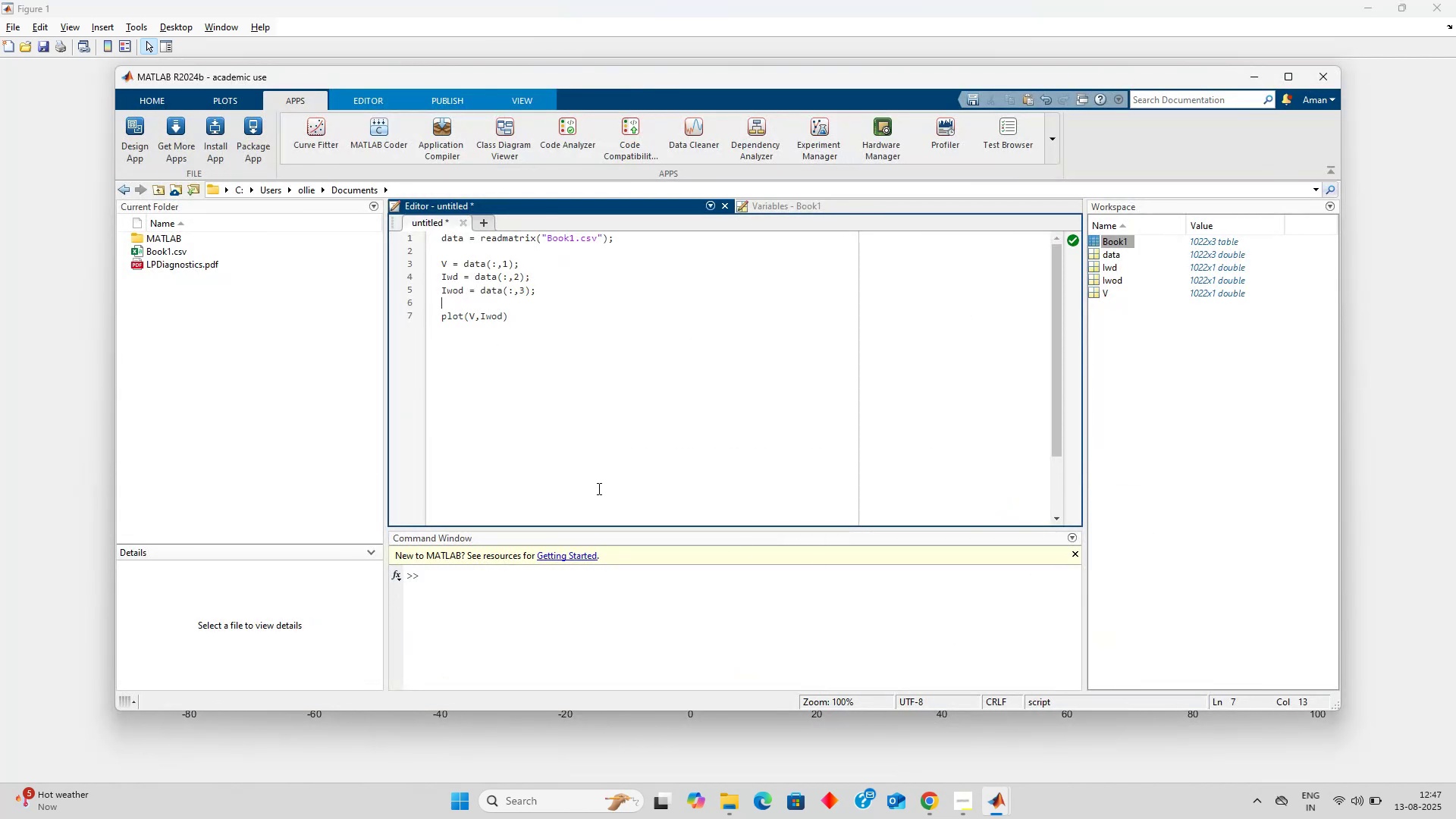 
key(ArrowUp)
 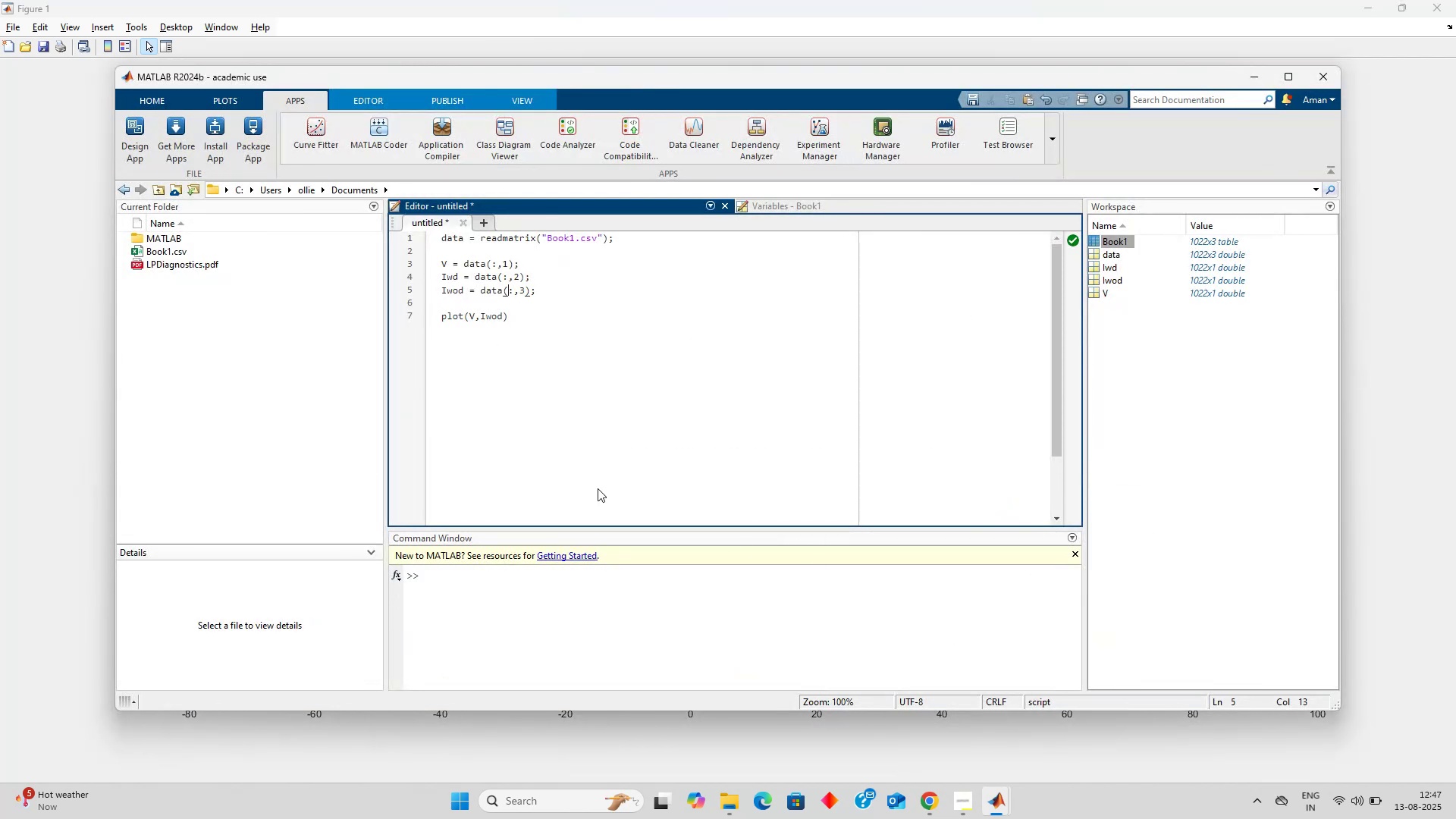 
key(ArrowDown)
 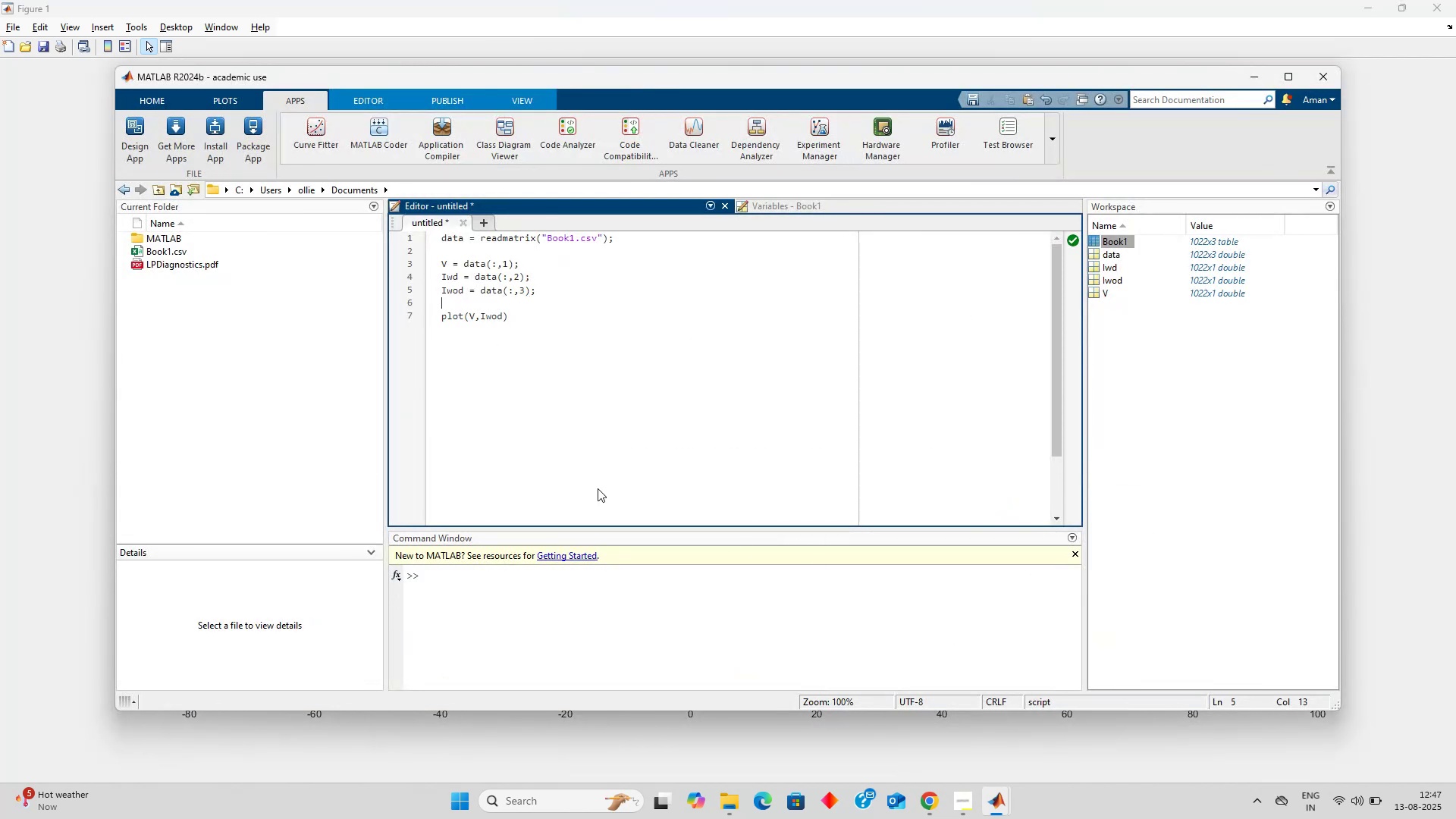 
key(Enter)
 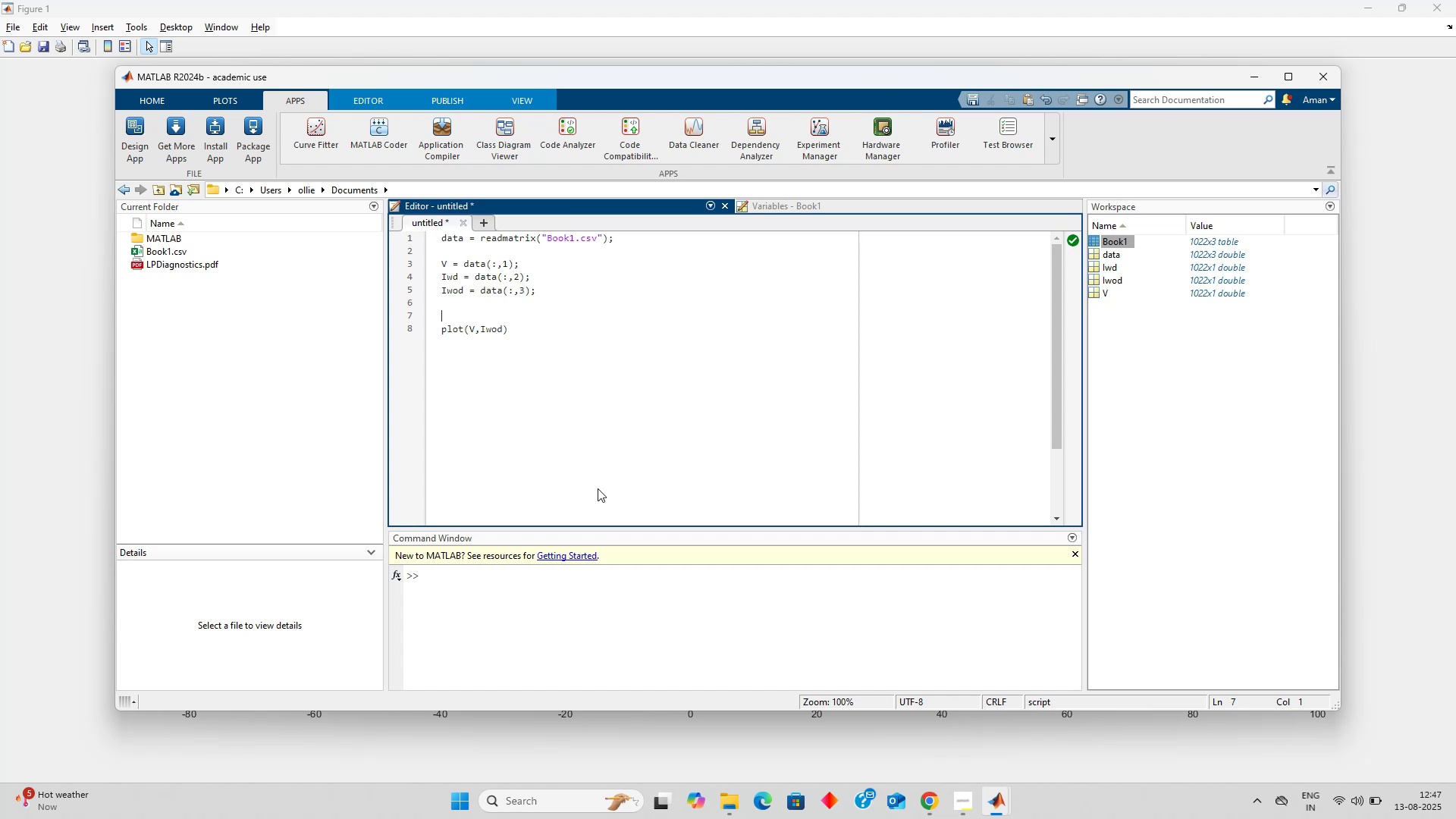 
type(I )
key(Backspace)
type(wod_smooth = smoot)
 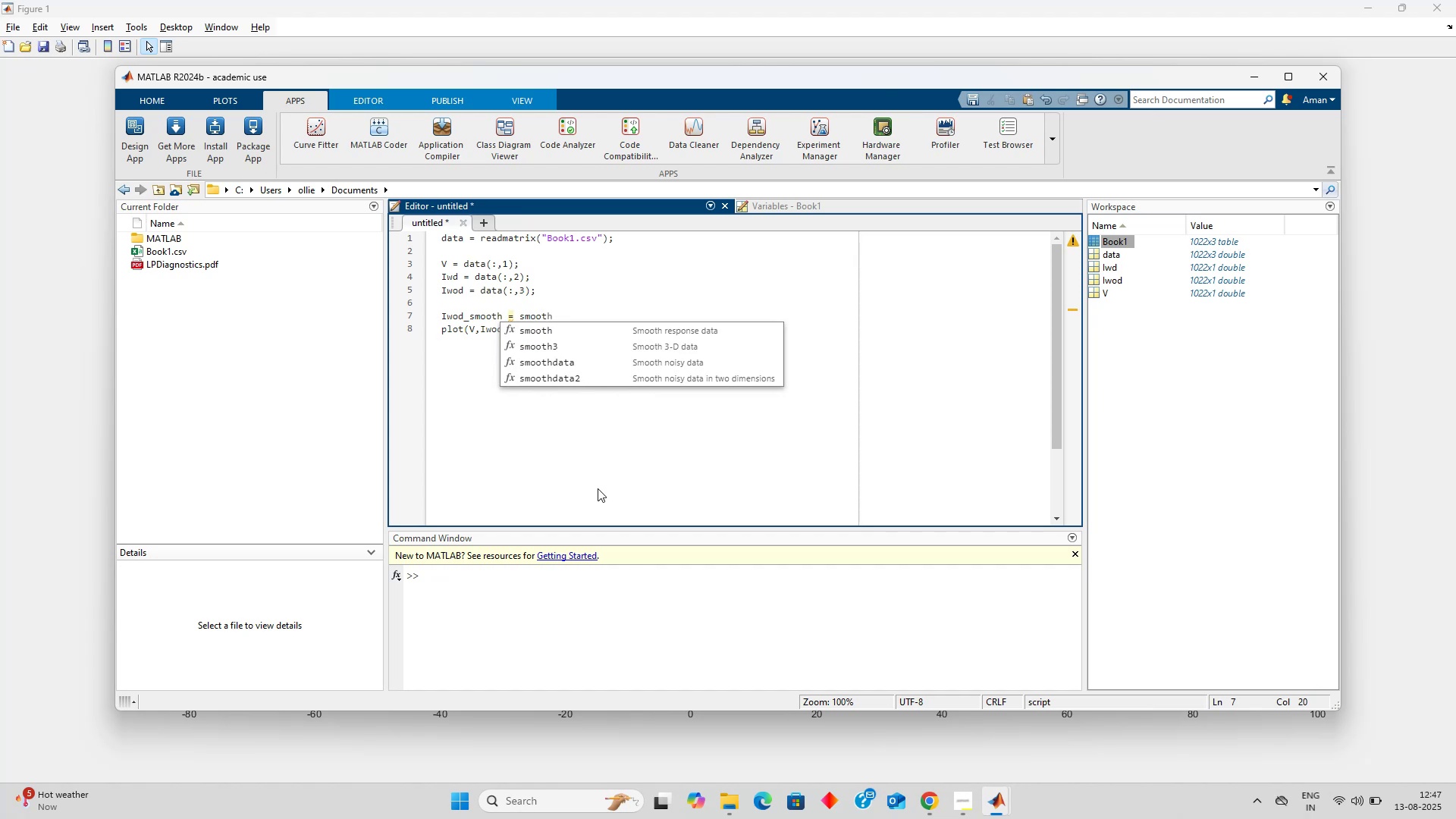 
key(ArrowDown)
 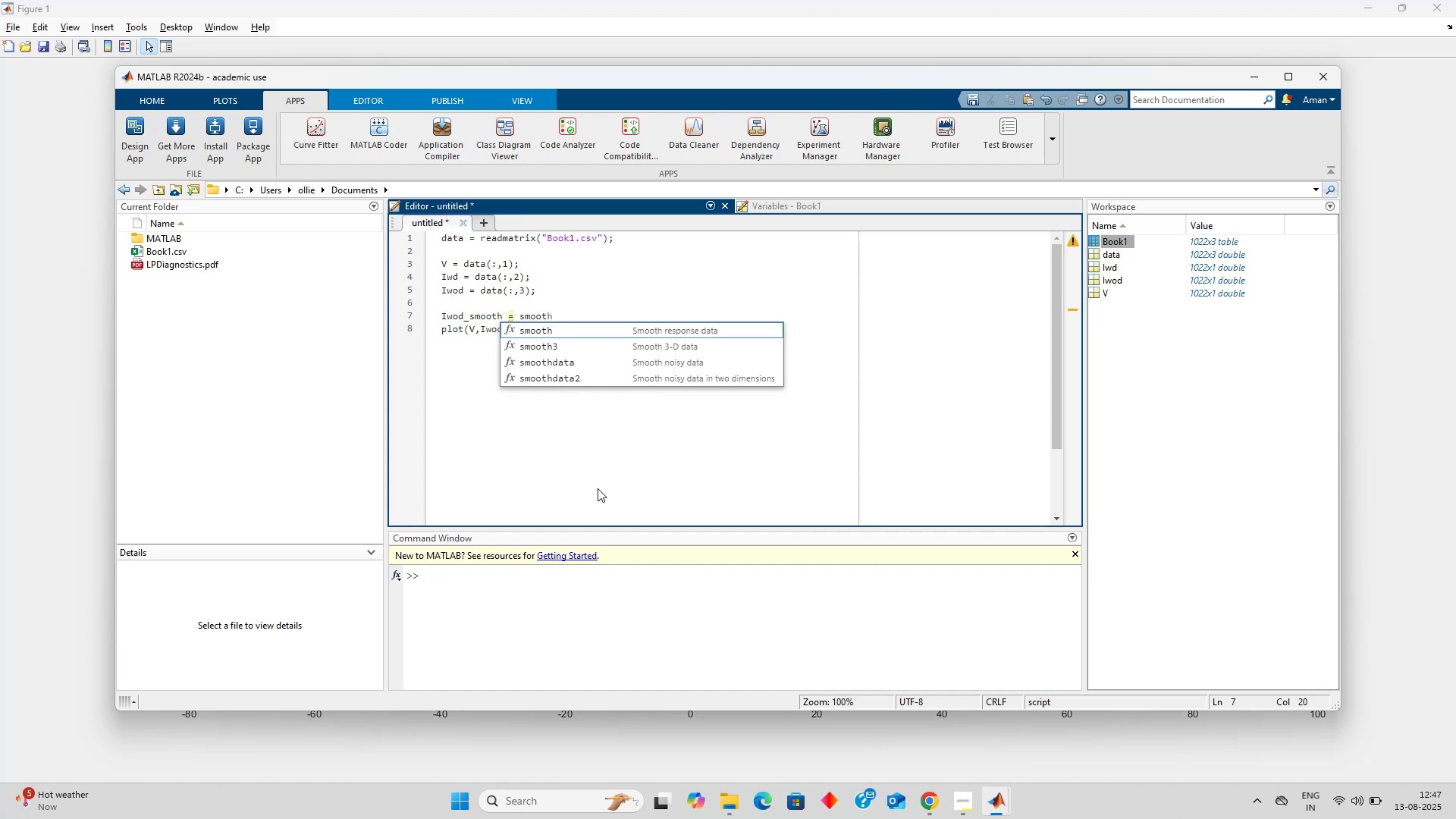 
key(ArrowDown)
 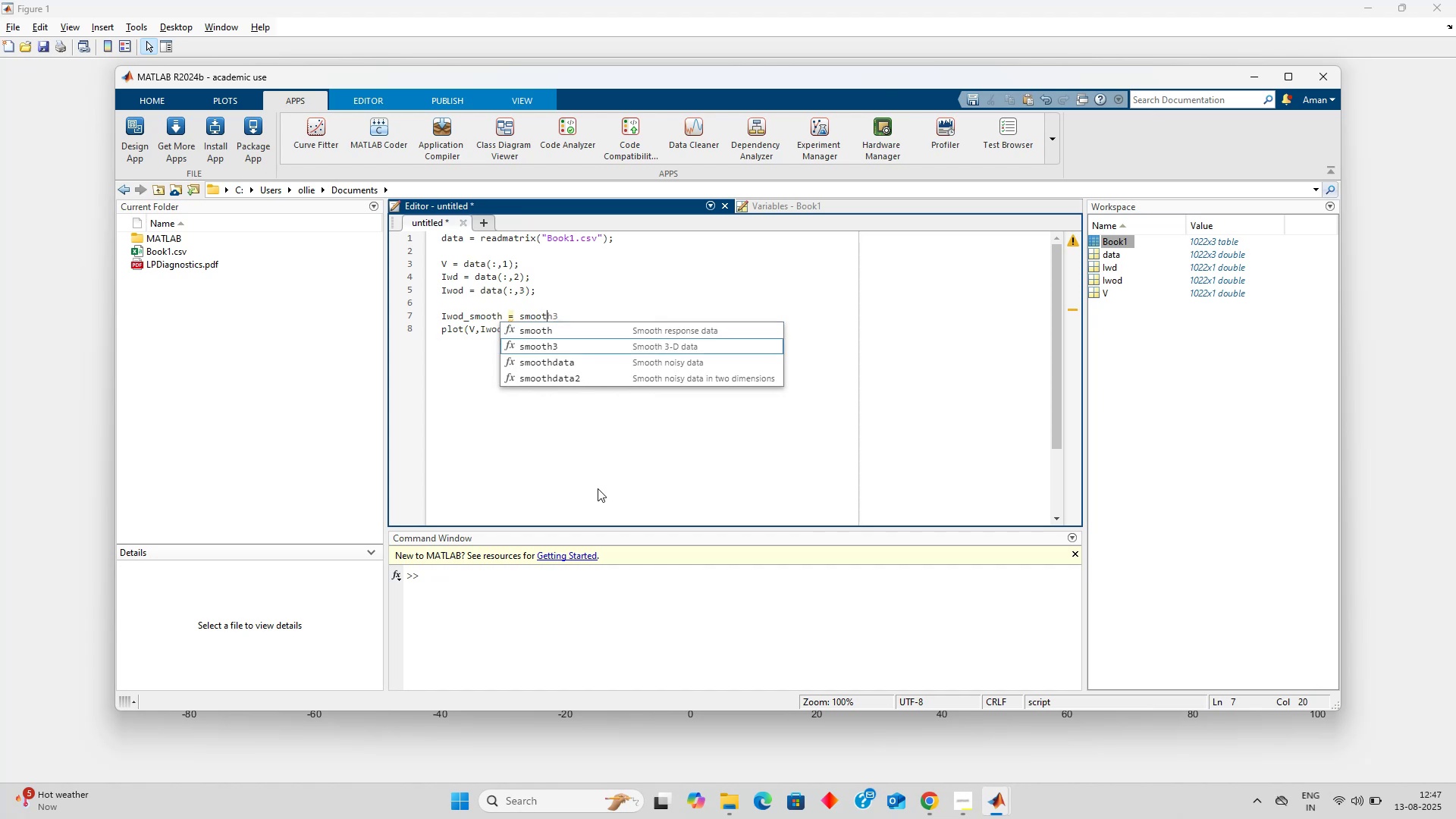 
key(ArrowDown)
 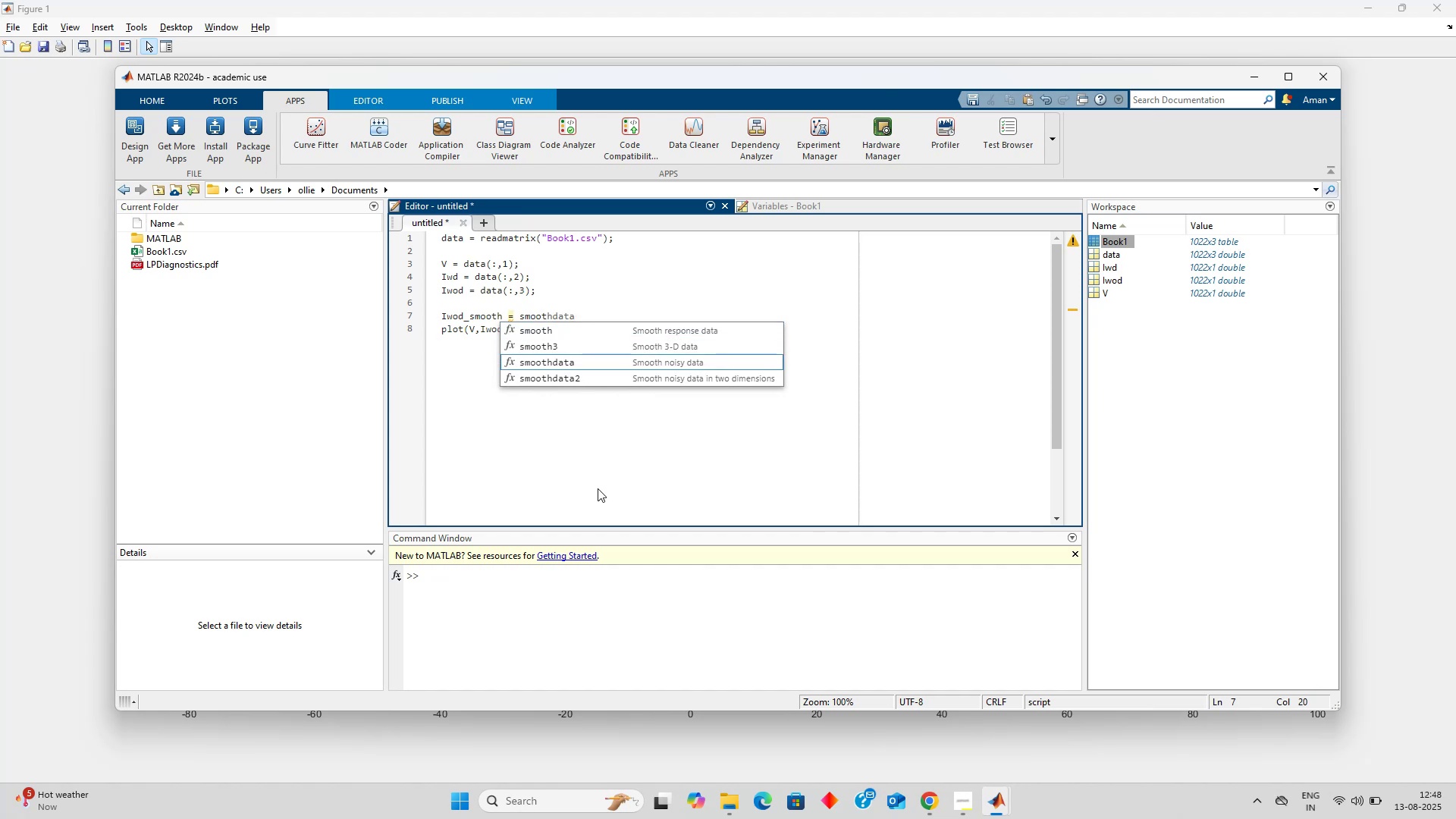 
key(Enter)
 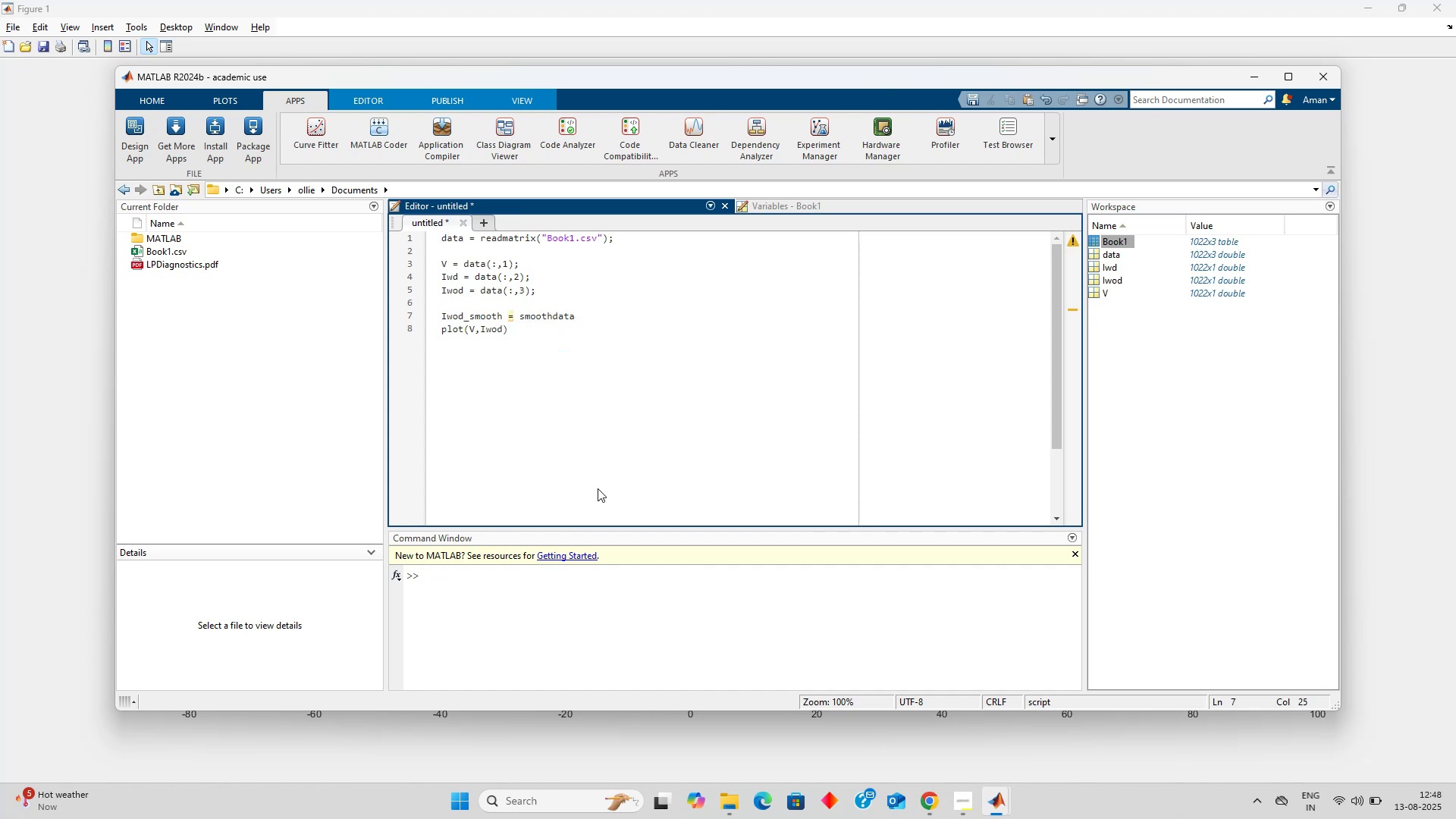 
key(Shift+9)
 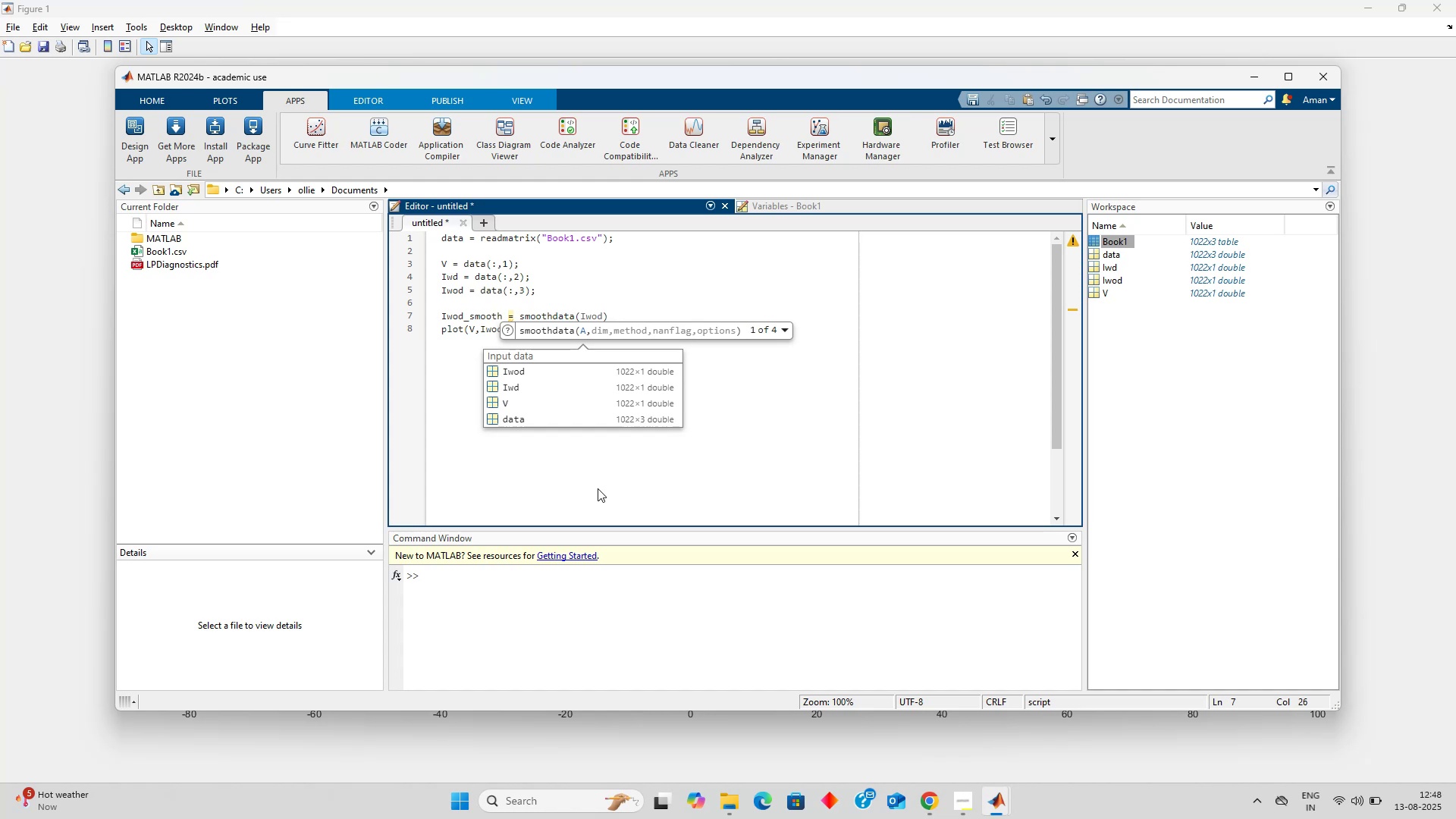 
wait(6.13)
 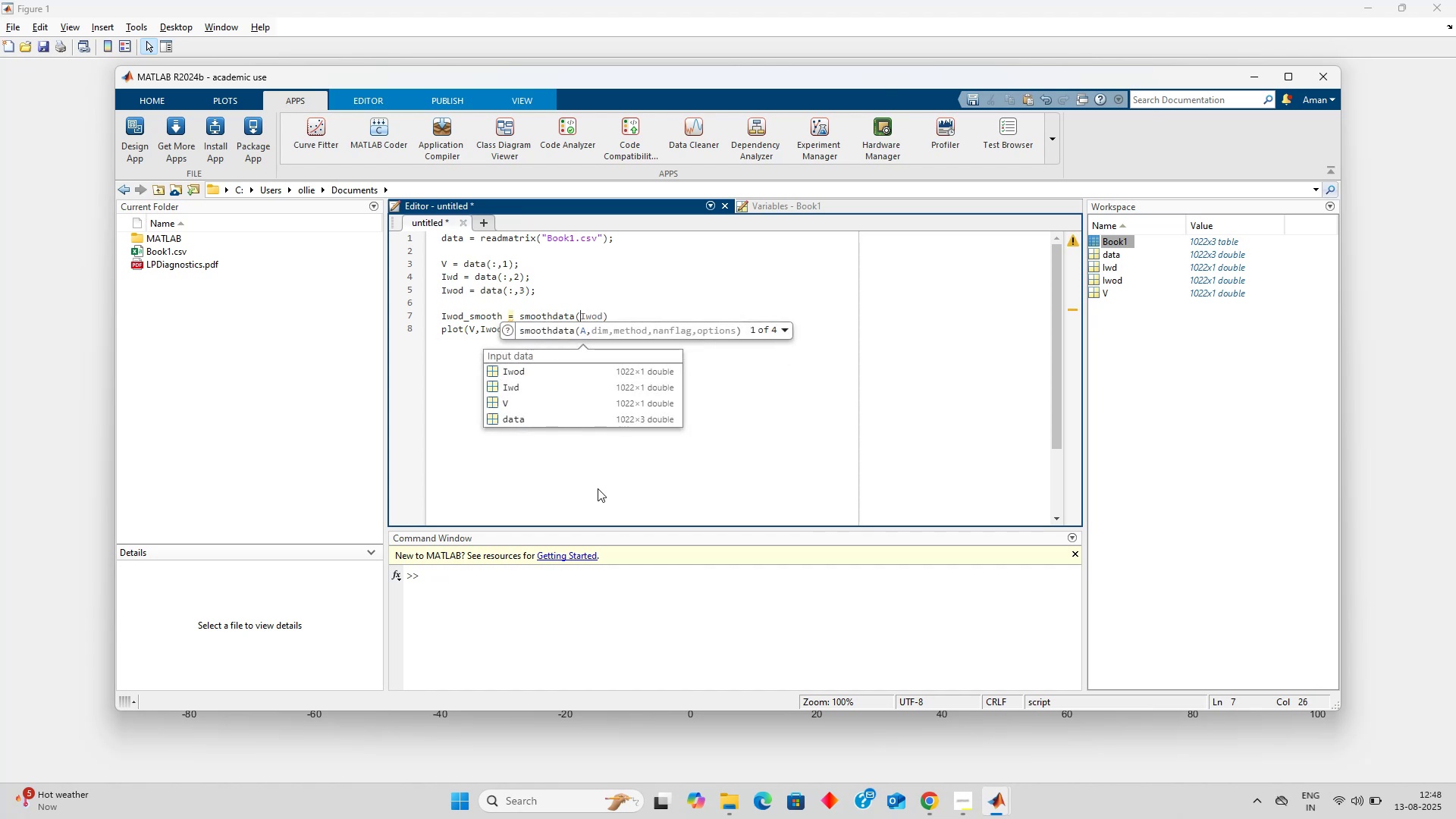 
key(ArrowDown)
 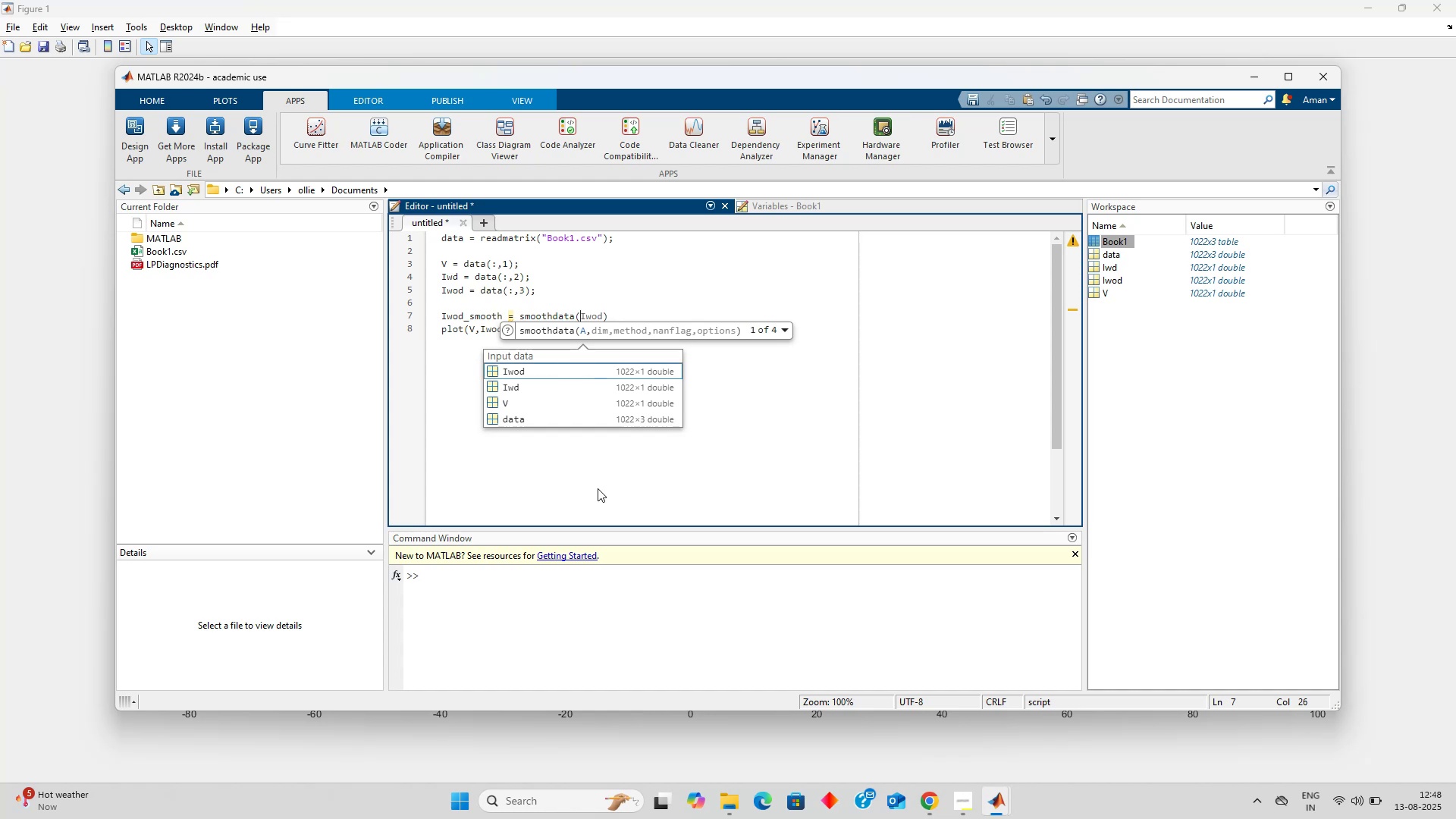 
key(Enter)
 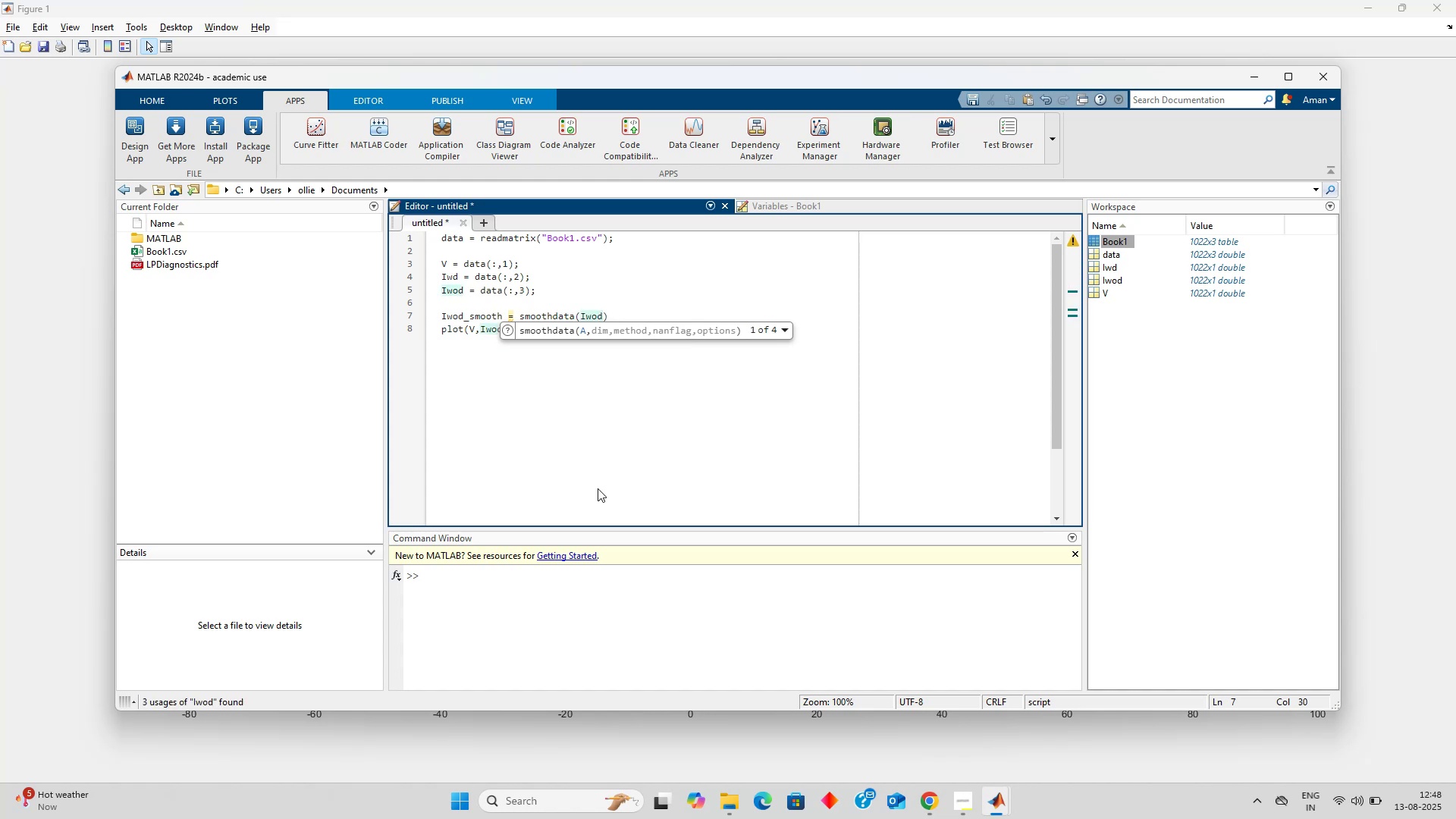 
key(Comma)
 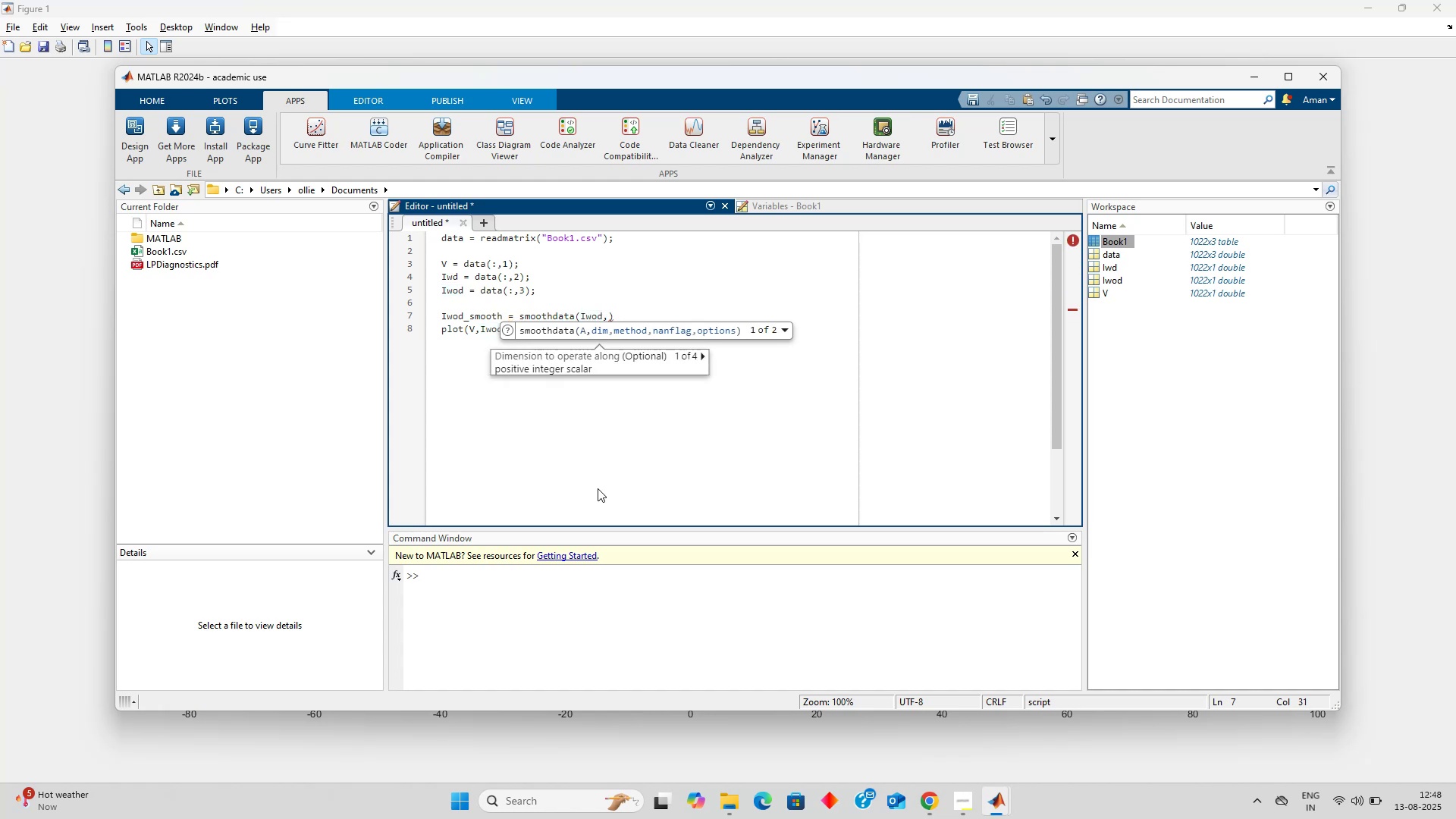 
key(1)
 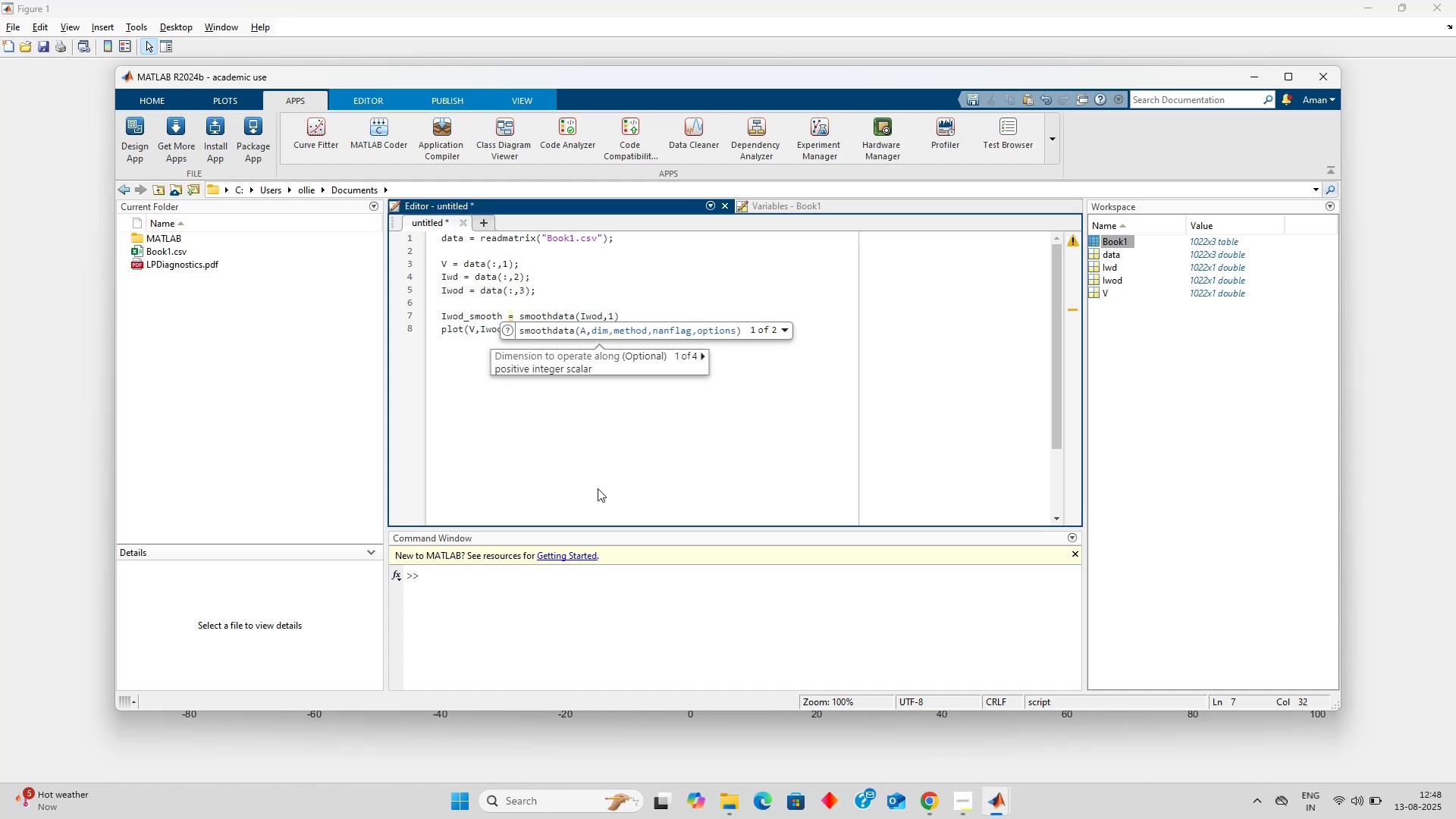 
key(Comma)
 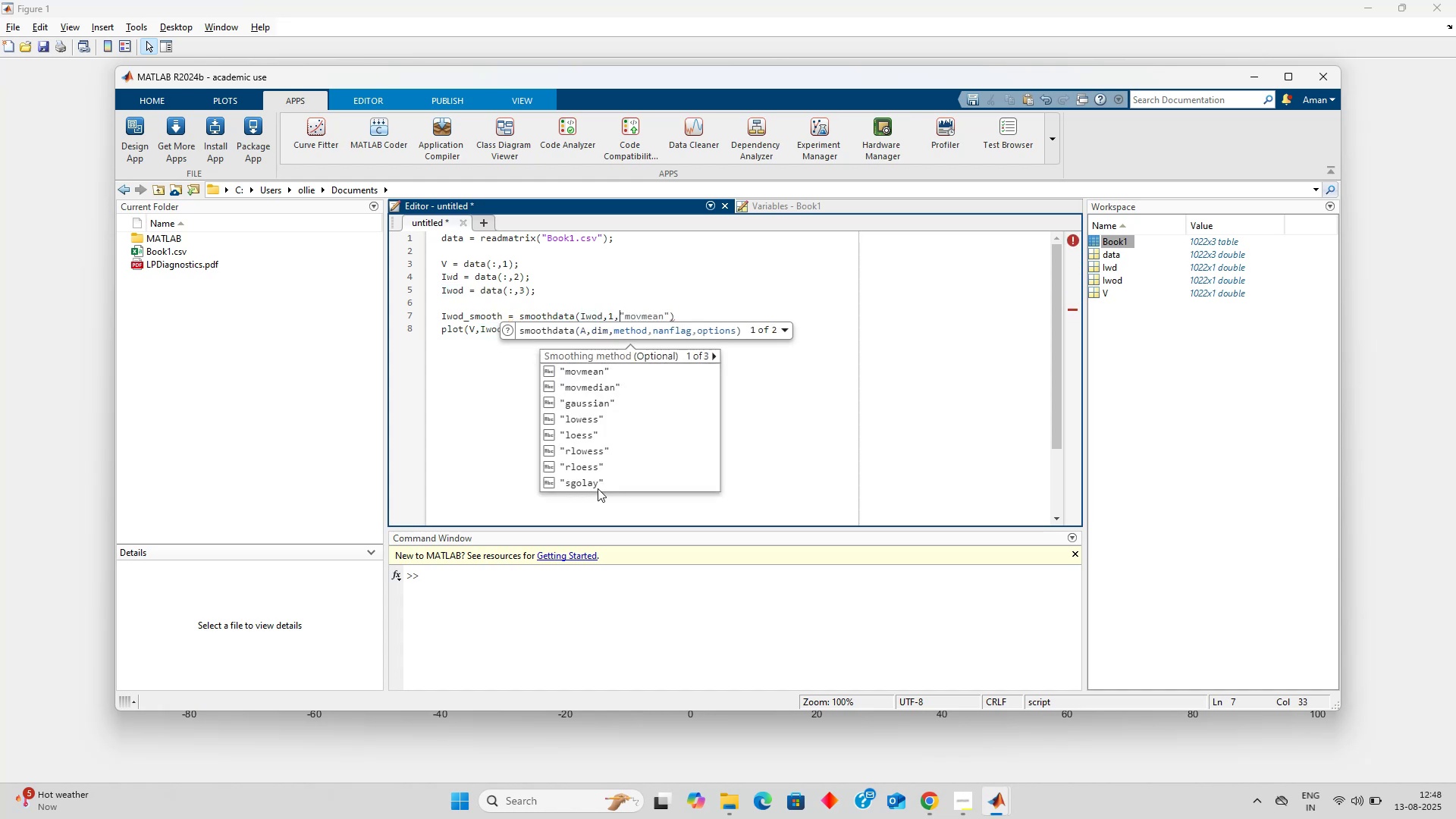 
key(ArrowDown)
 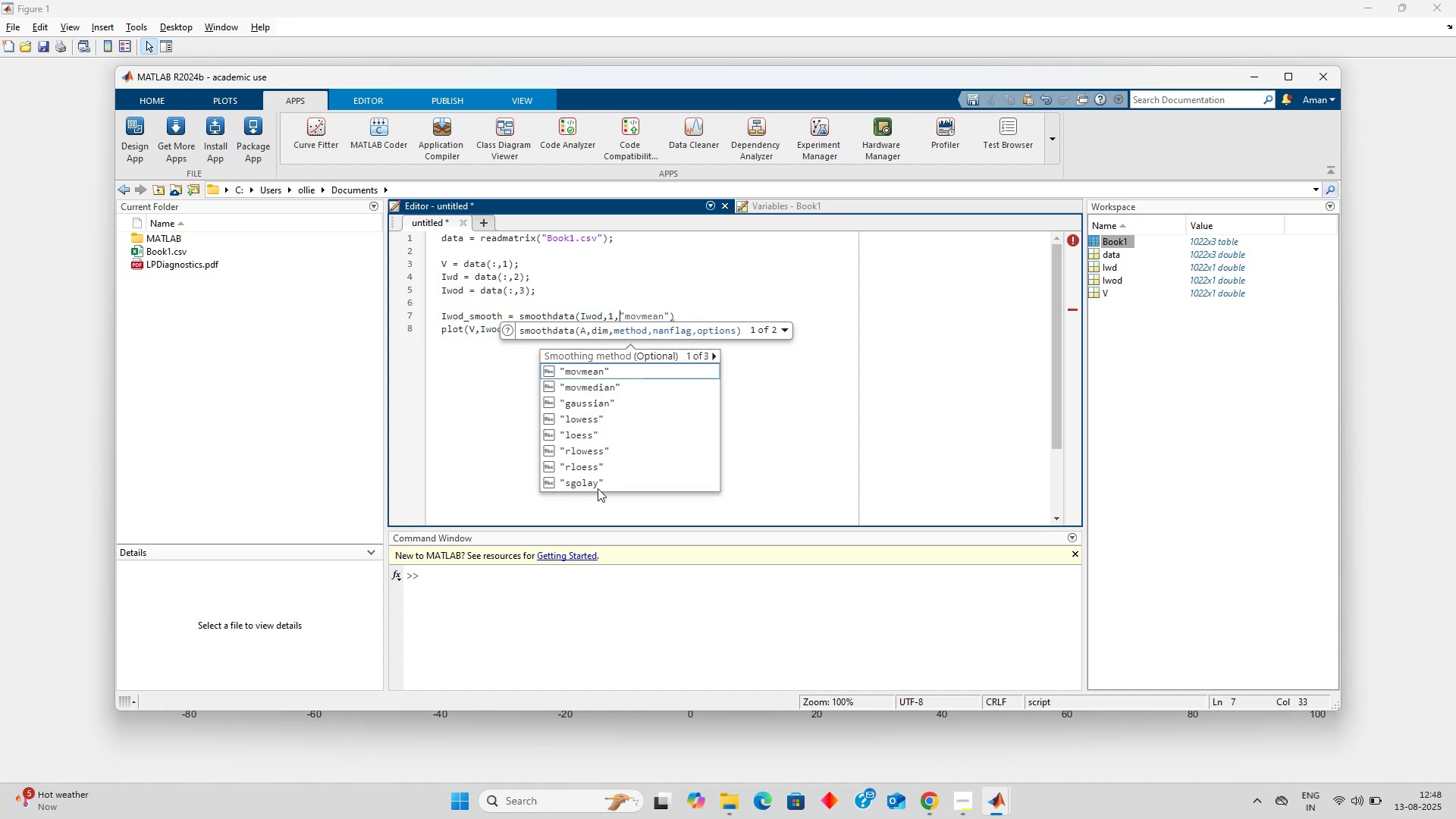 
key(ArrowDown)
 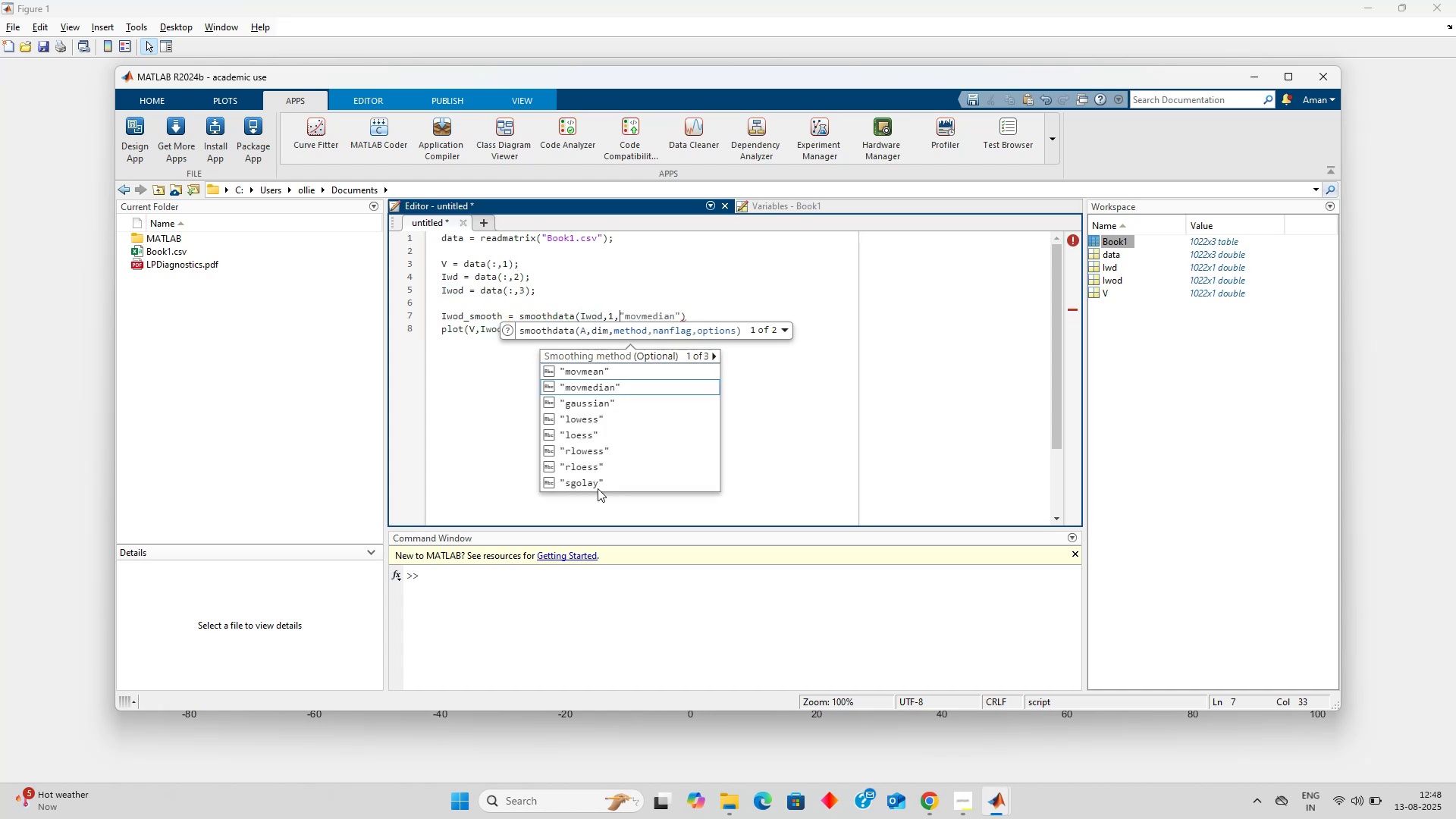 
key(ArrowDown)
 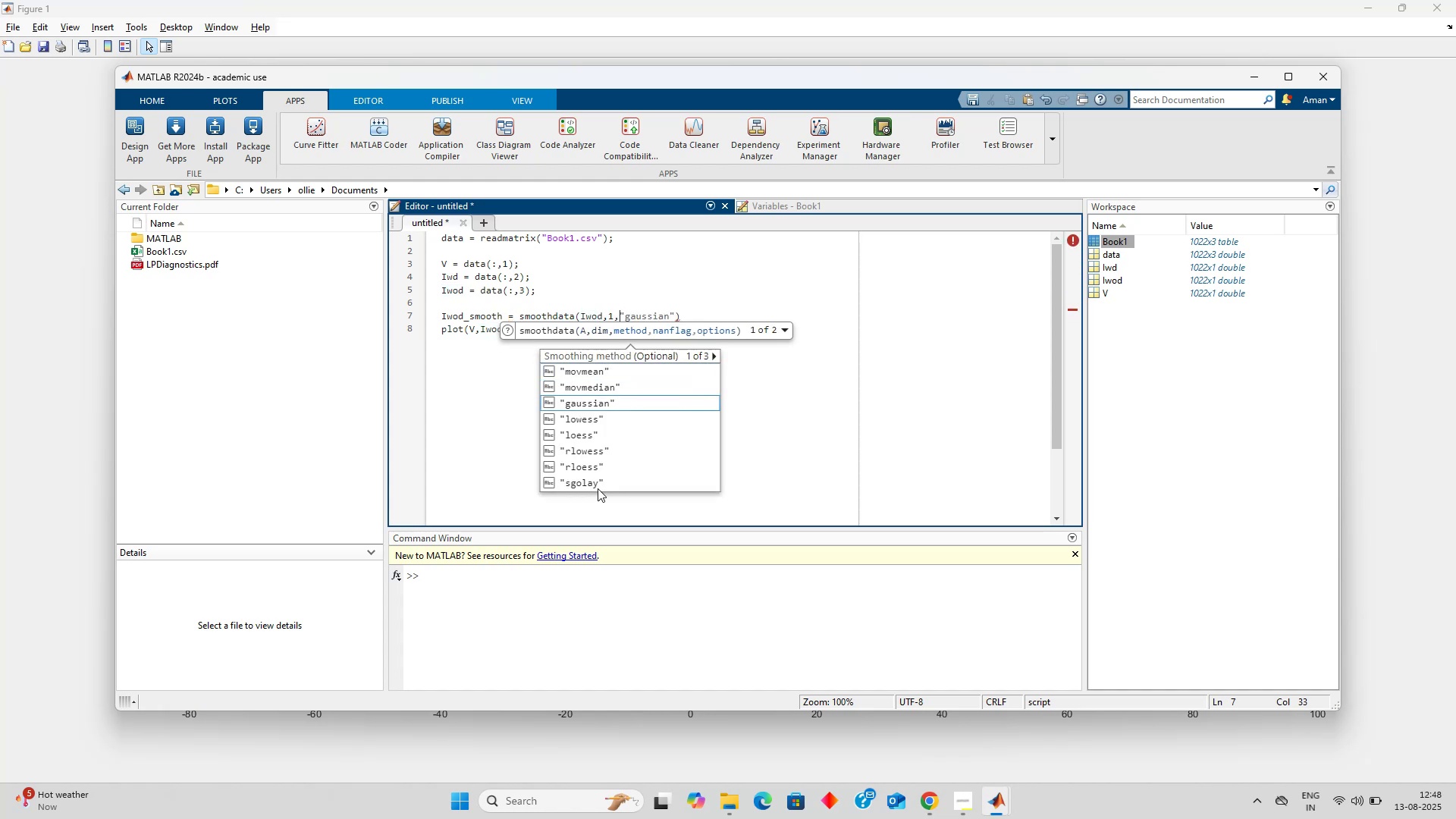 
key(ArrowDown)
 